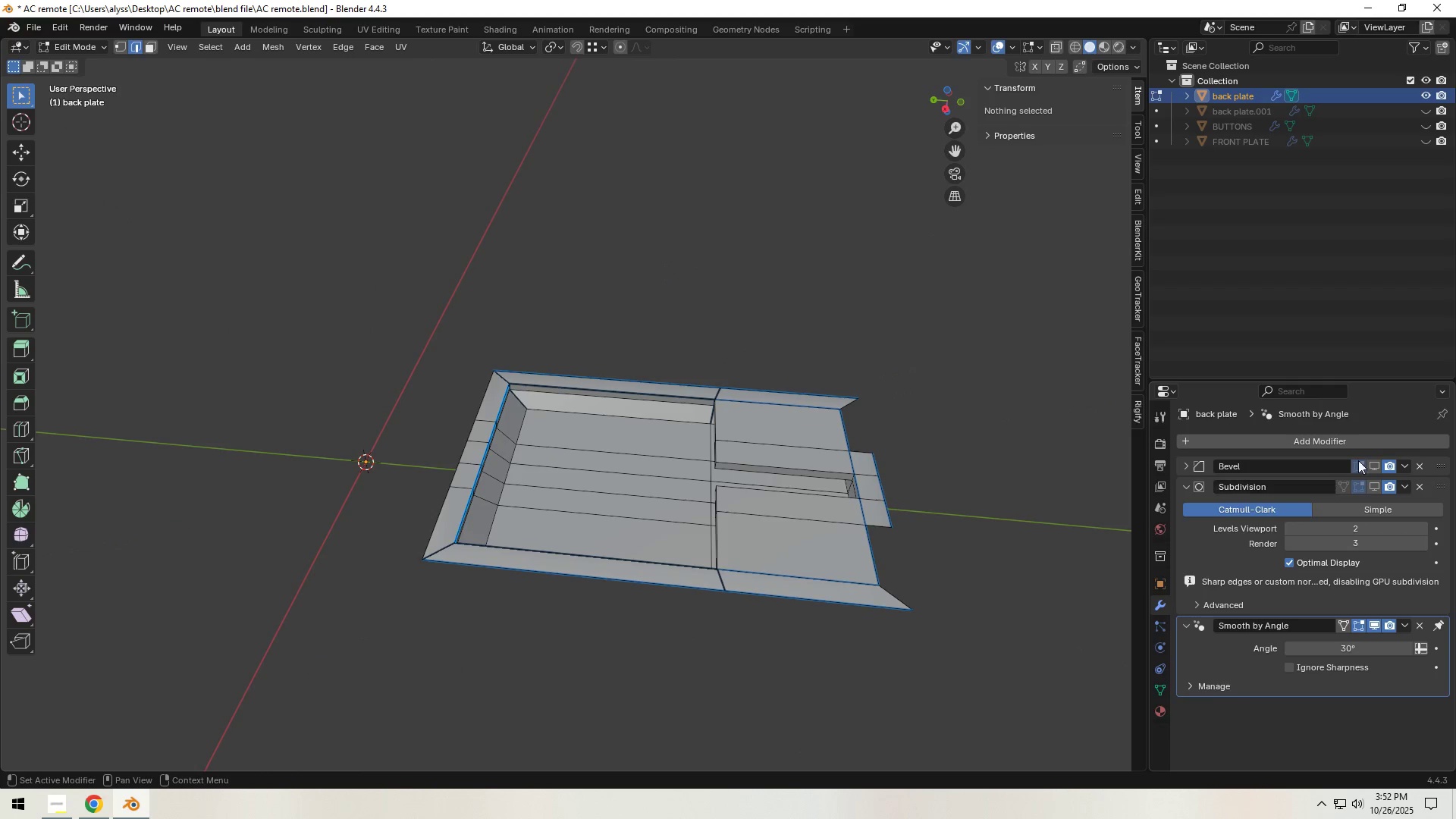 
left_click([1375, 463])
 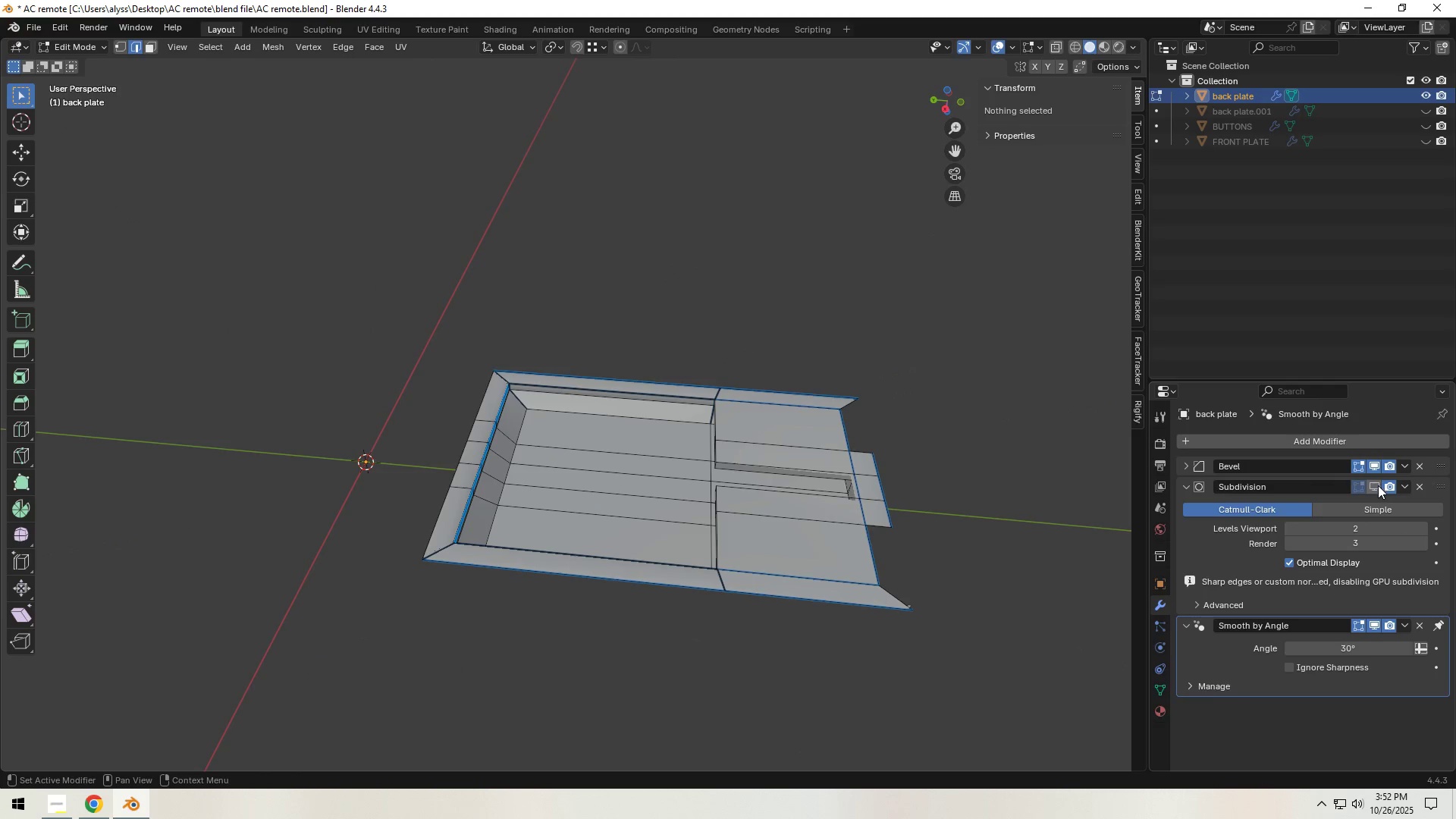 
left_click([1377, 485])
 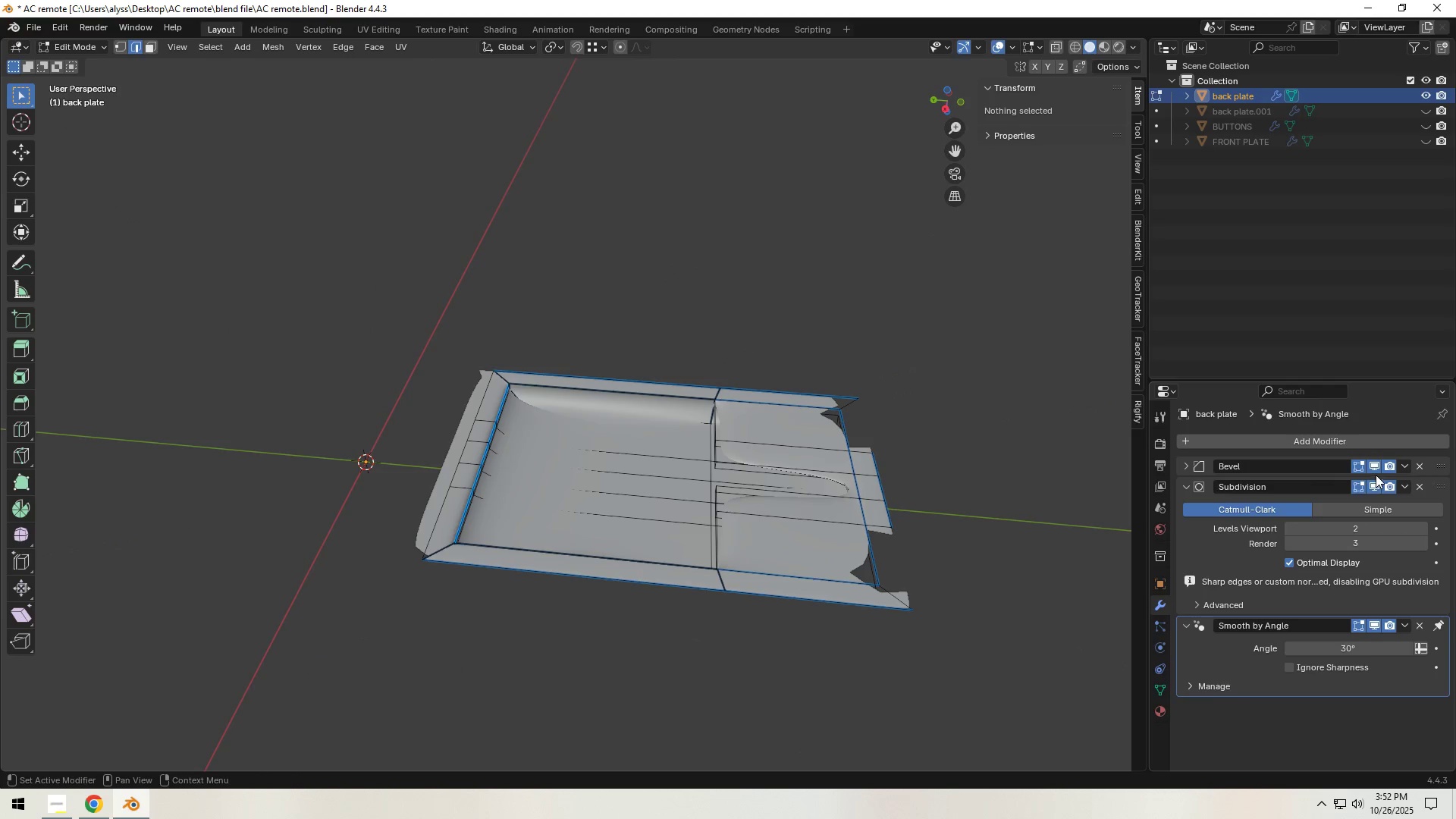 
left_click([1375, 466])
 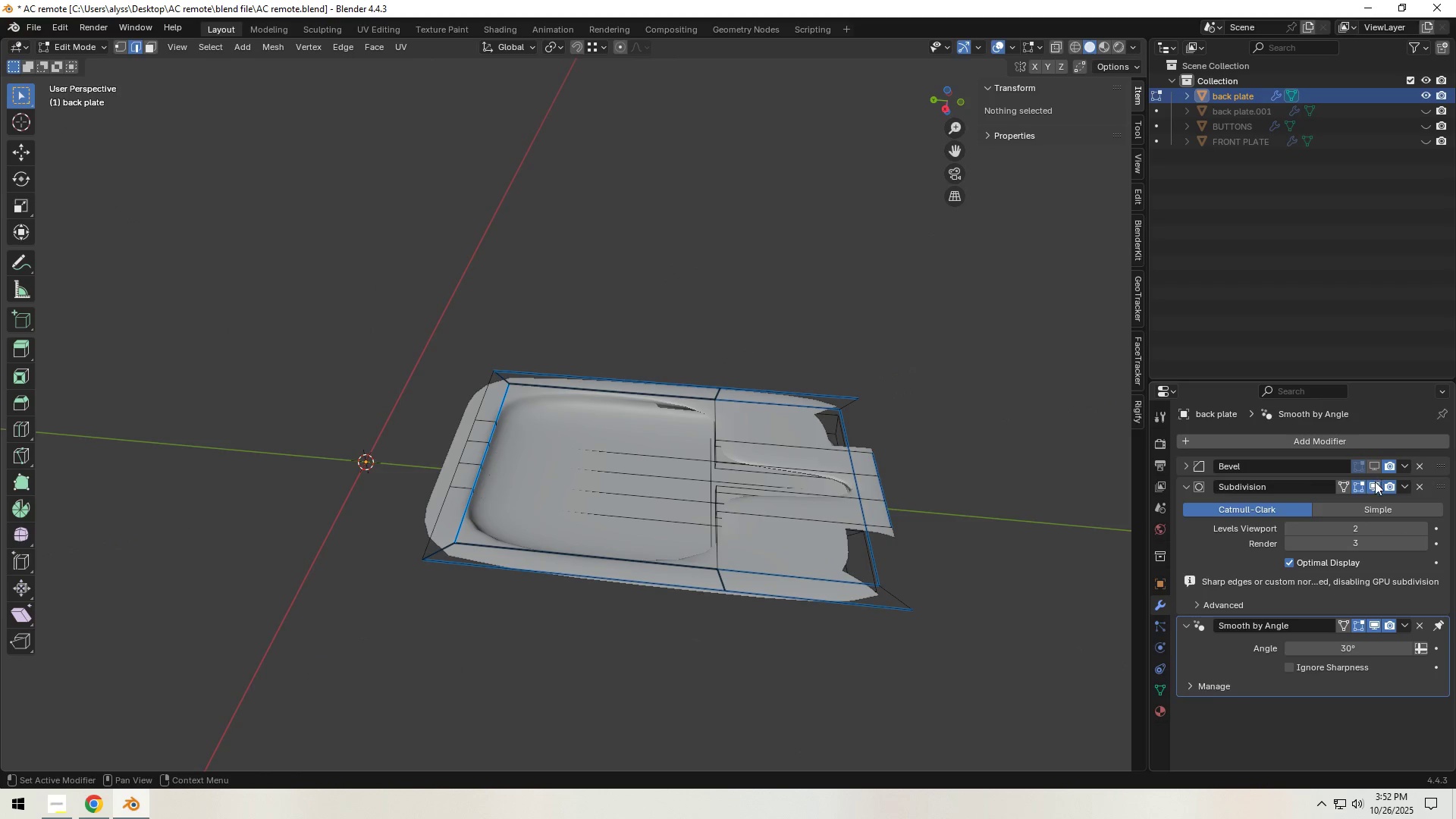 
left_click([1375, 484])
 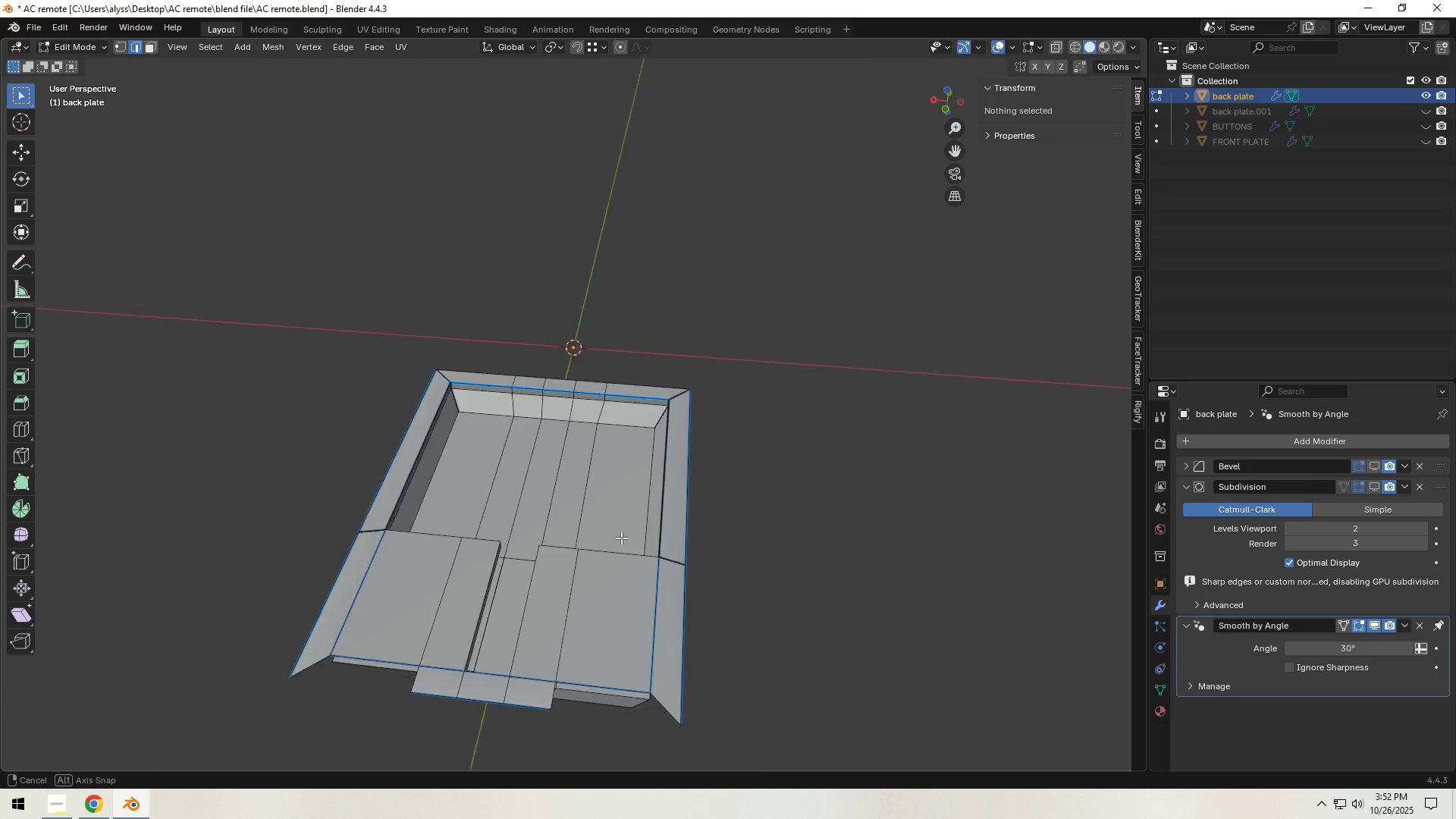 
scroll: coordinate [597, 530], scroll_direction: up, amount: 5.0
 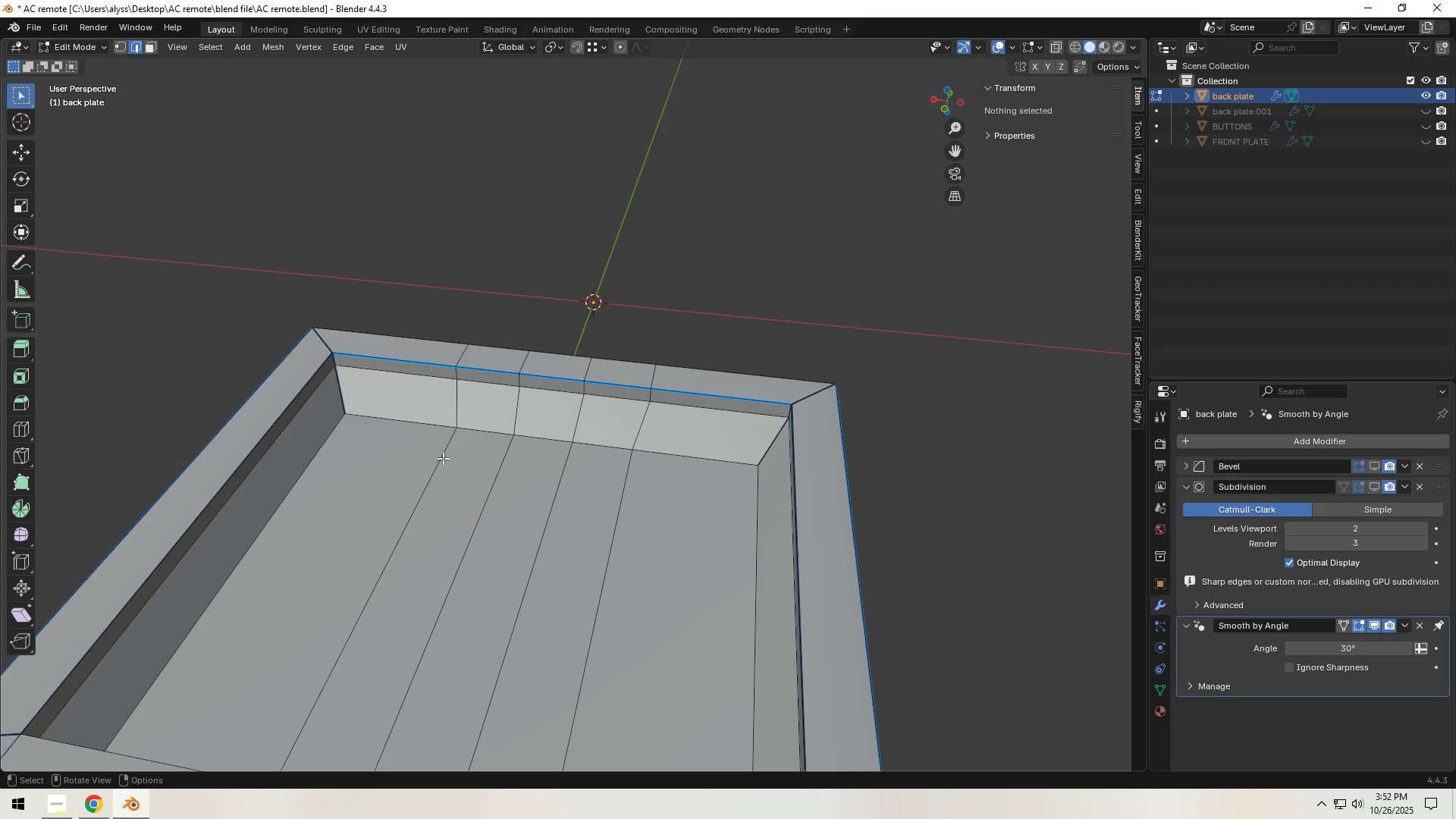 
left_click([412, 438])
 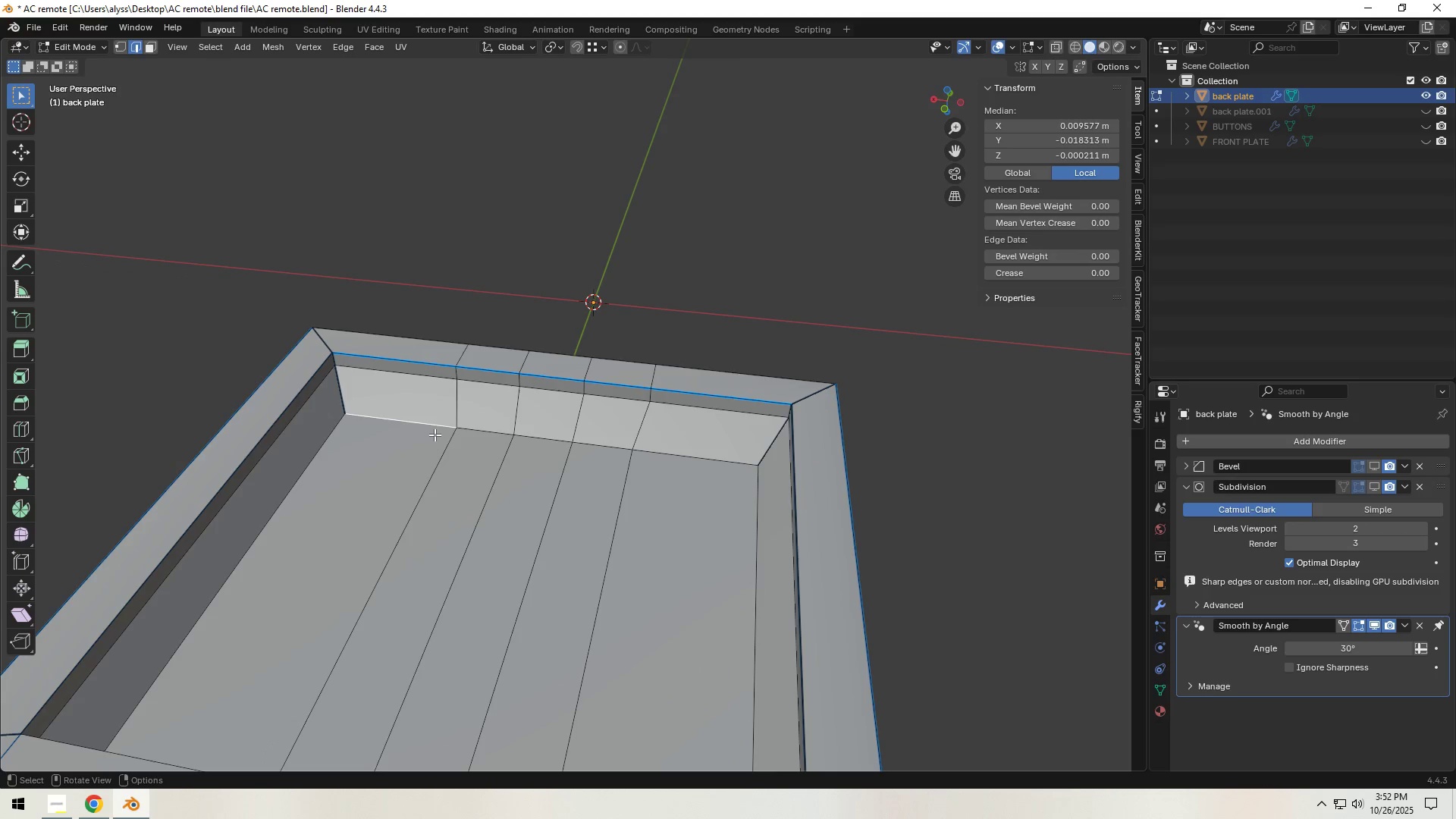 
hold_key(key=ShiftLeft, duration=0.46)
 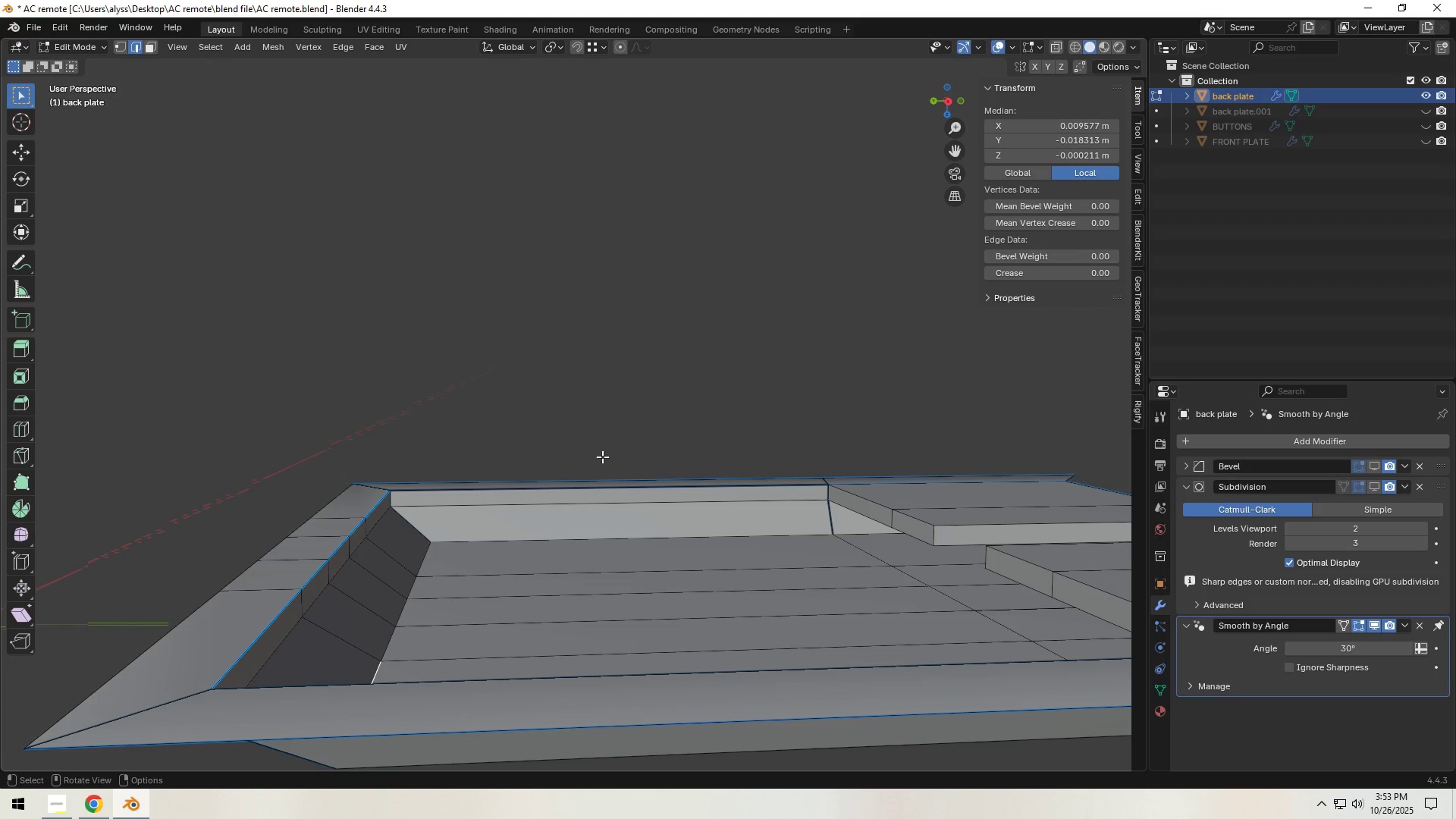 
wait(6.63)
 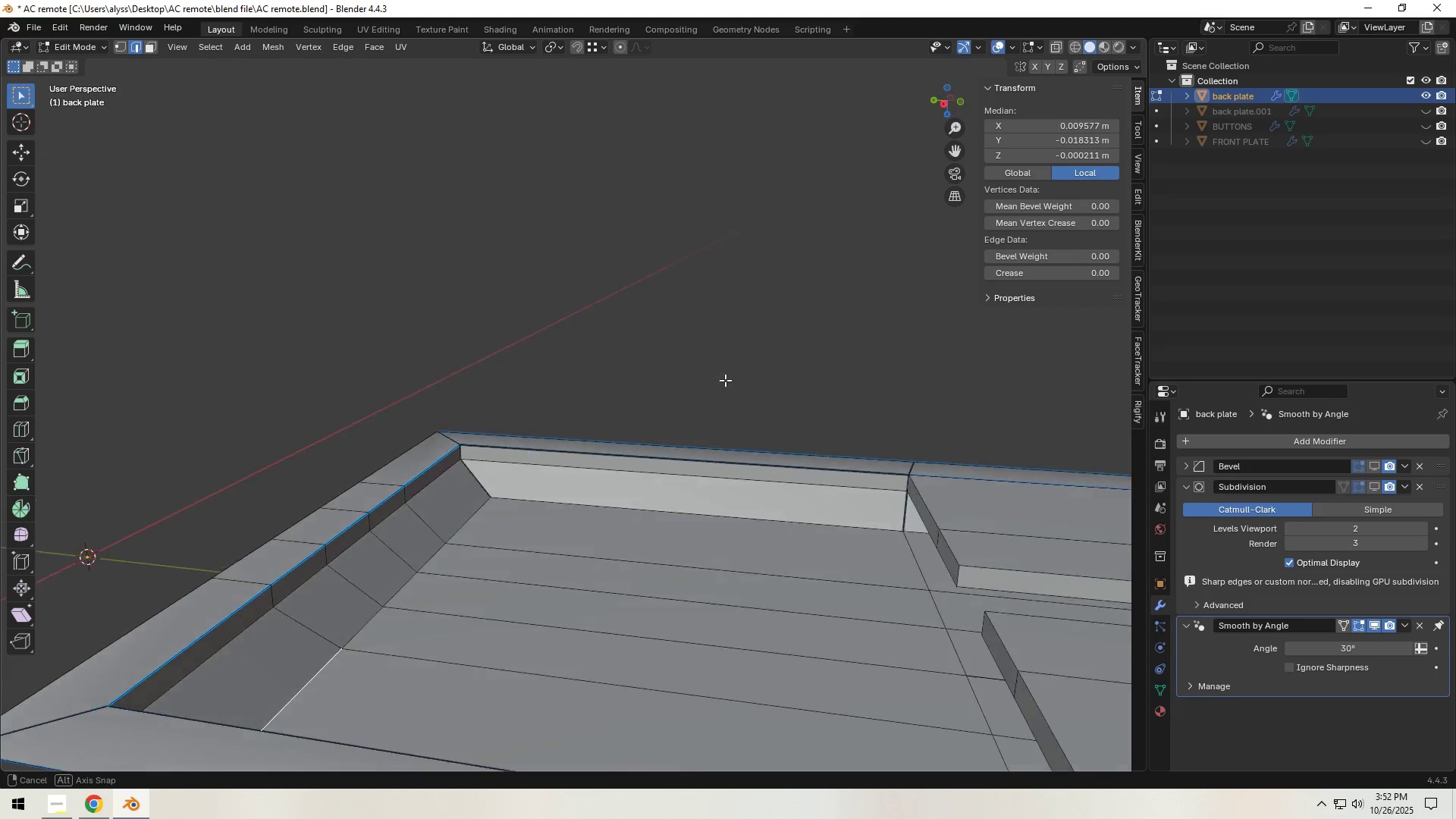 
hold_key(key=ShiftLeft, duration=0.6)
 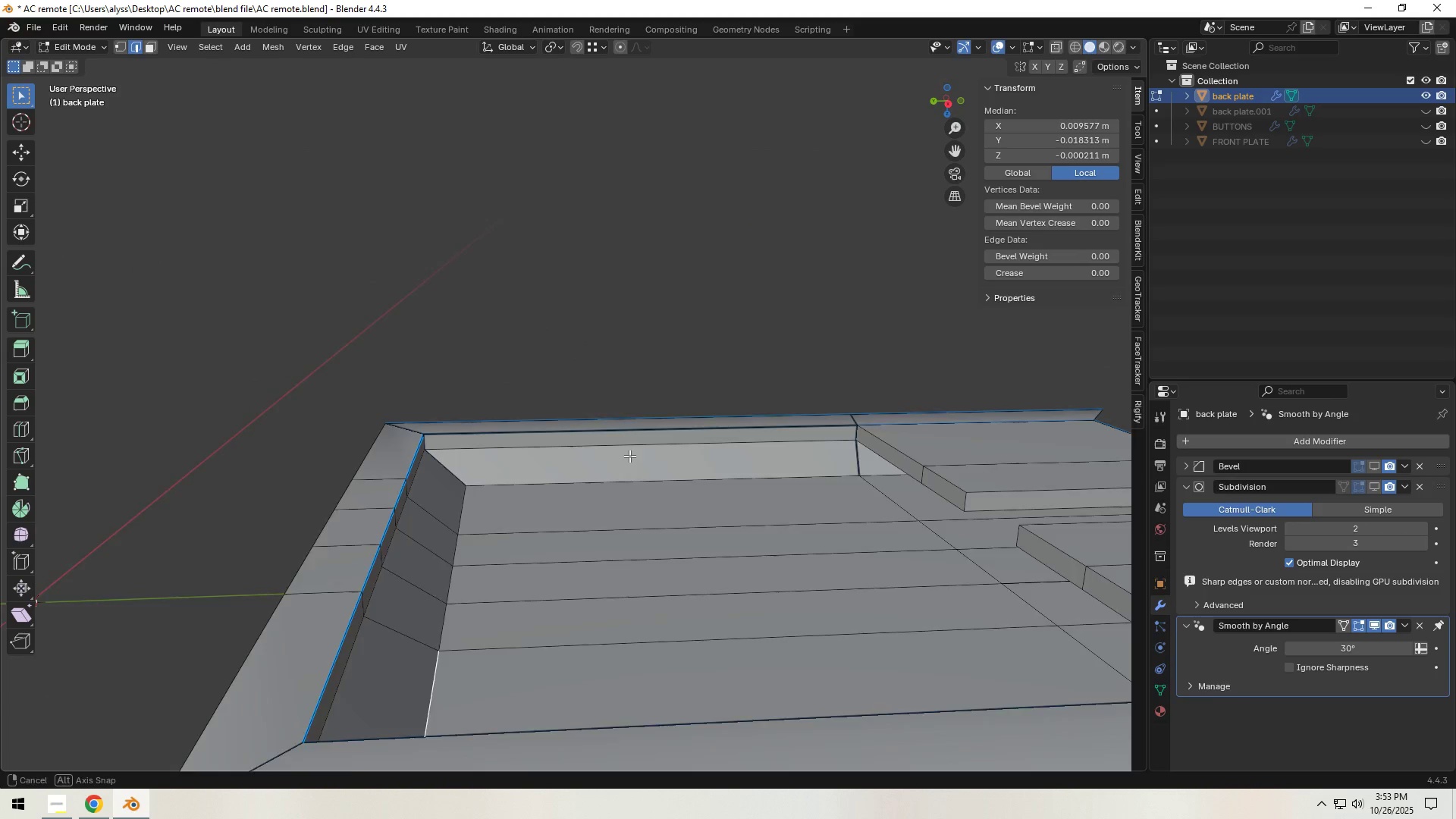 
scroll: coordinate [617, 473], scroll_direction: down, amount: 1.0
 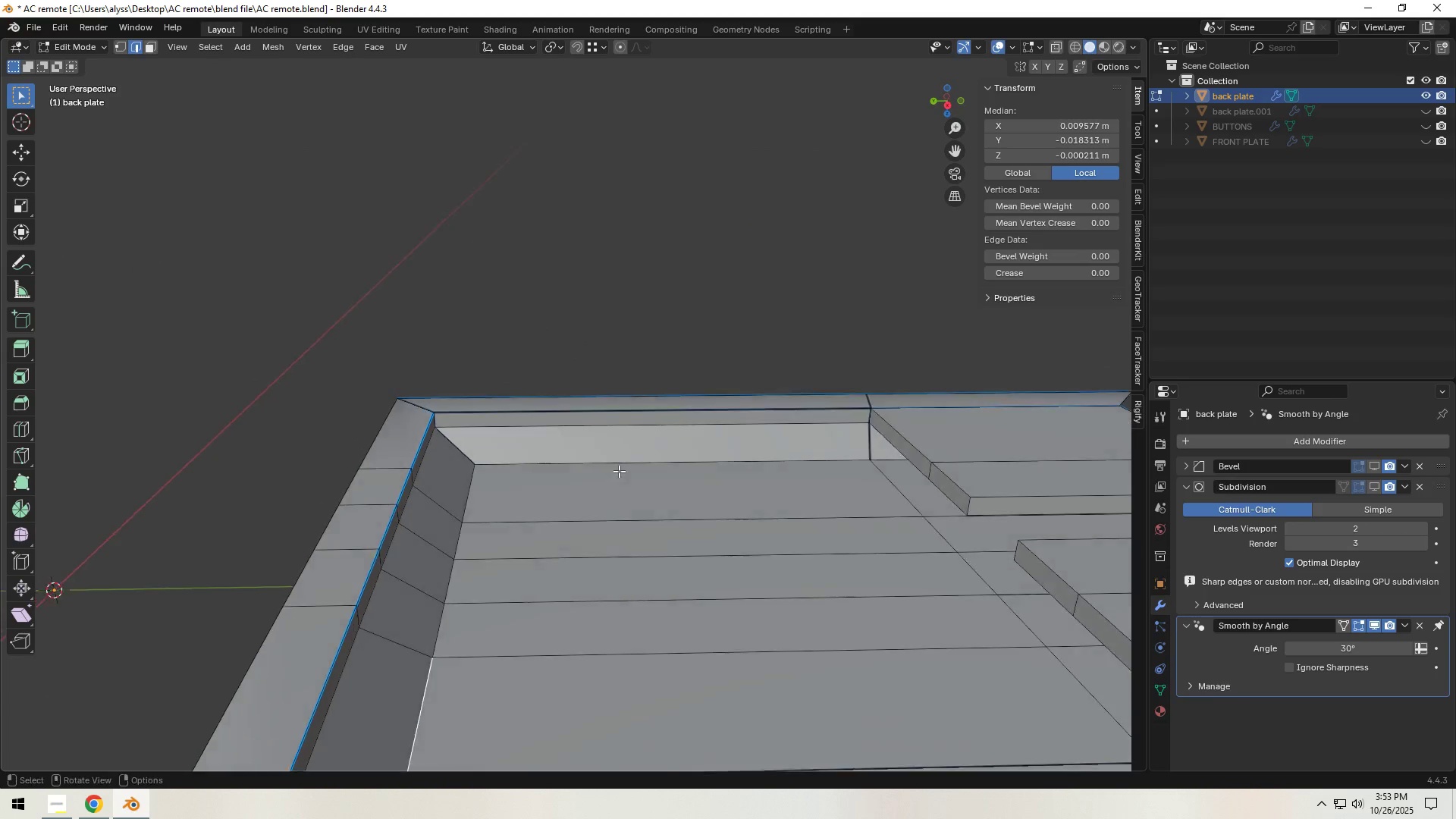 
hold_key(key=ShiftLeft, duration=0.5)
 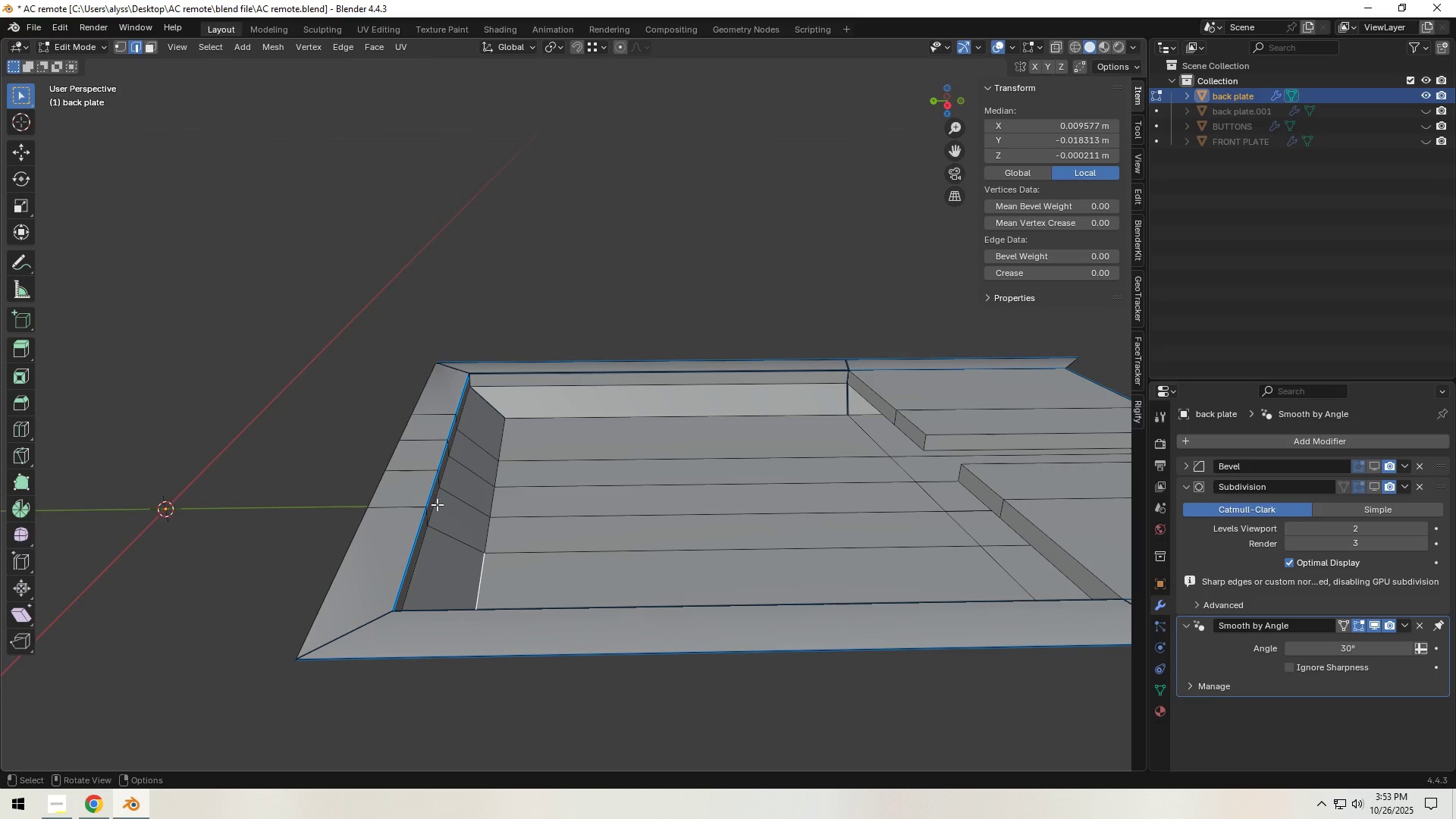 
hold_key(key=AltLeft, duration=0.6)
left_click([435, 506])
 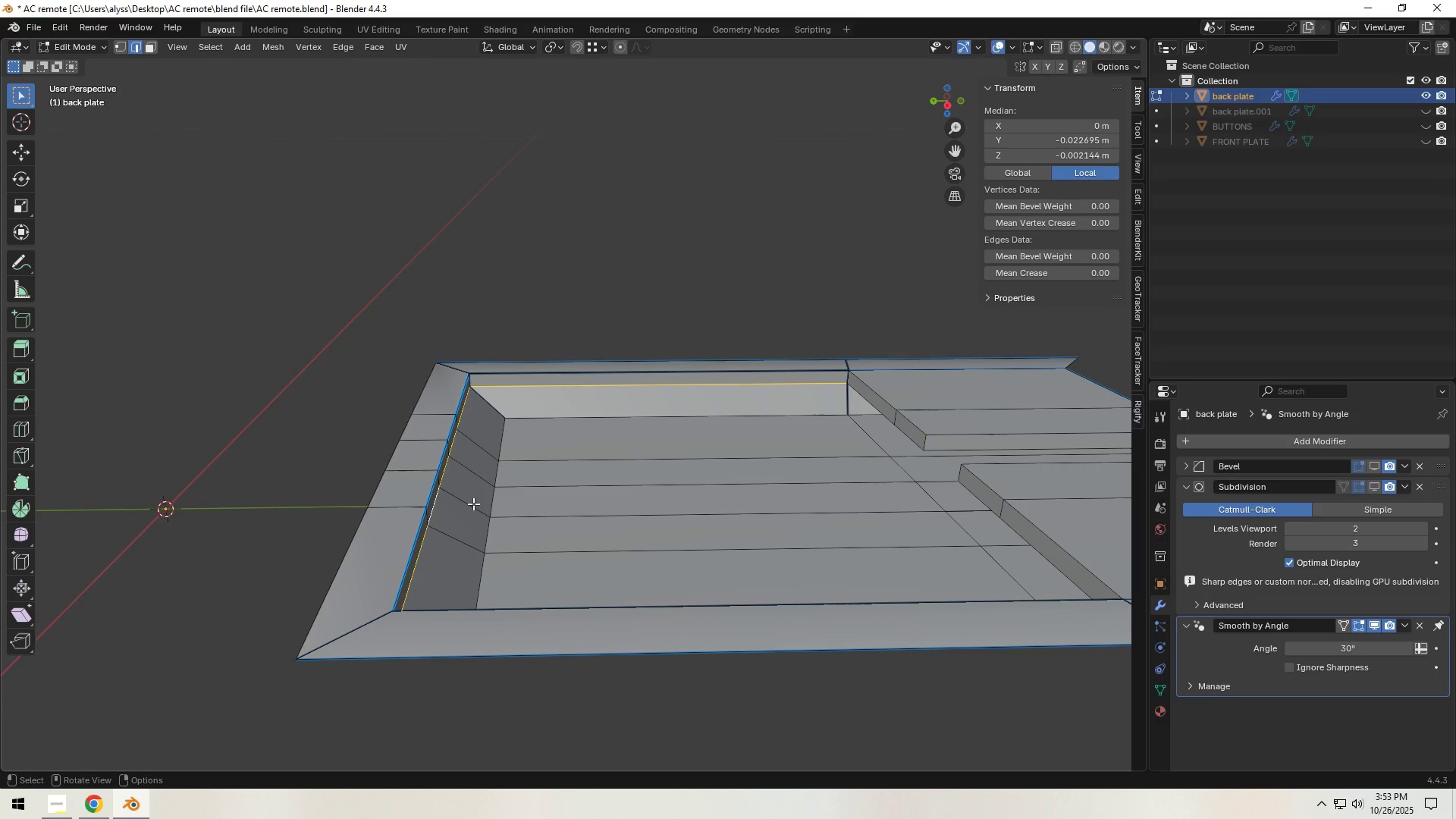 
key(2)
 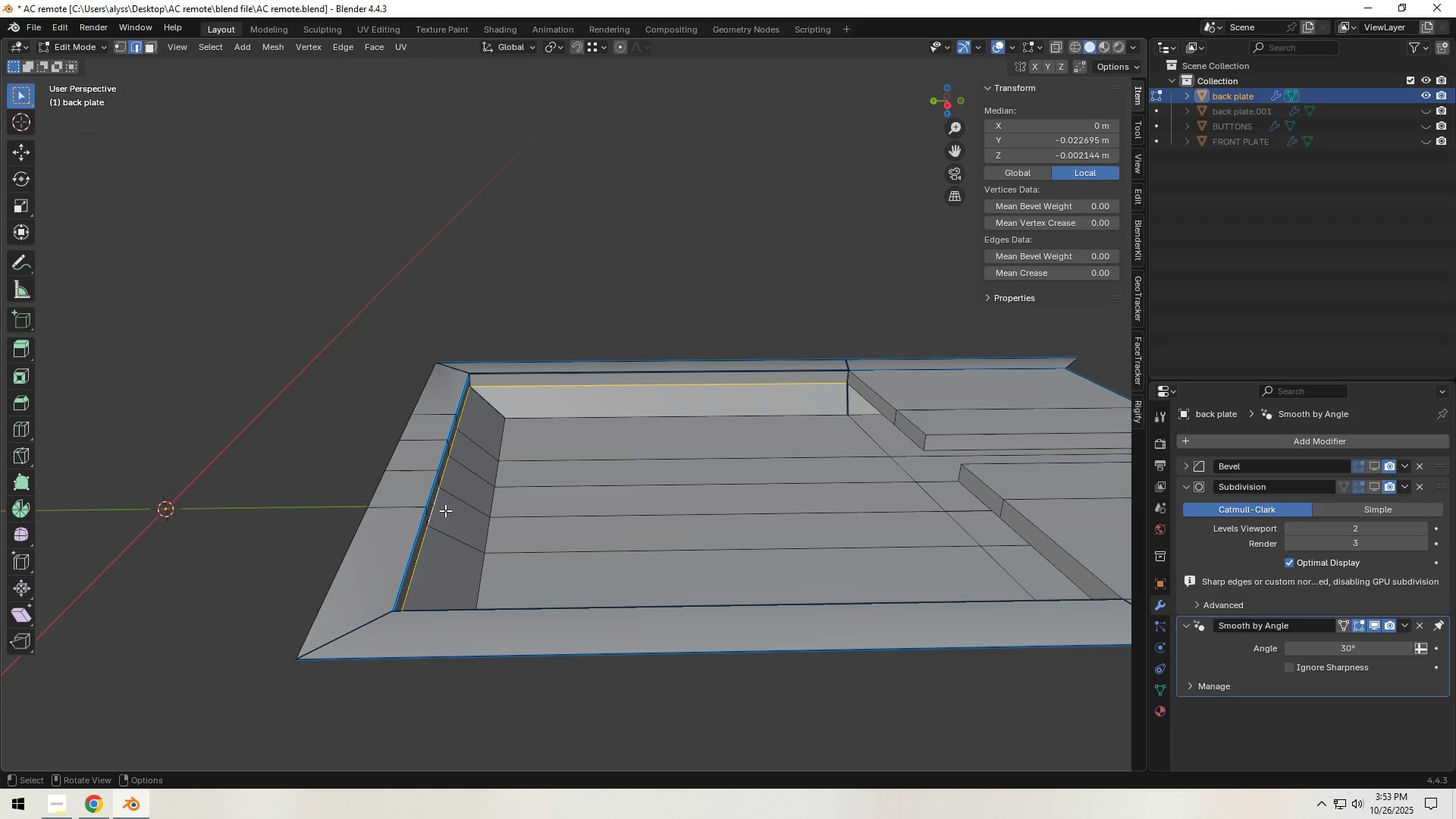 
hold_key(key=AltLeft, duration=0.67)
left_click([435, 513])
 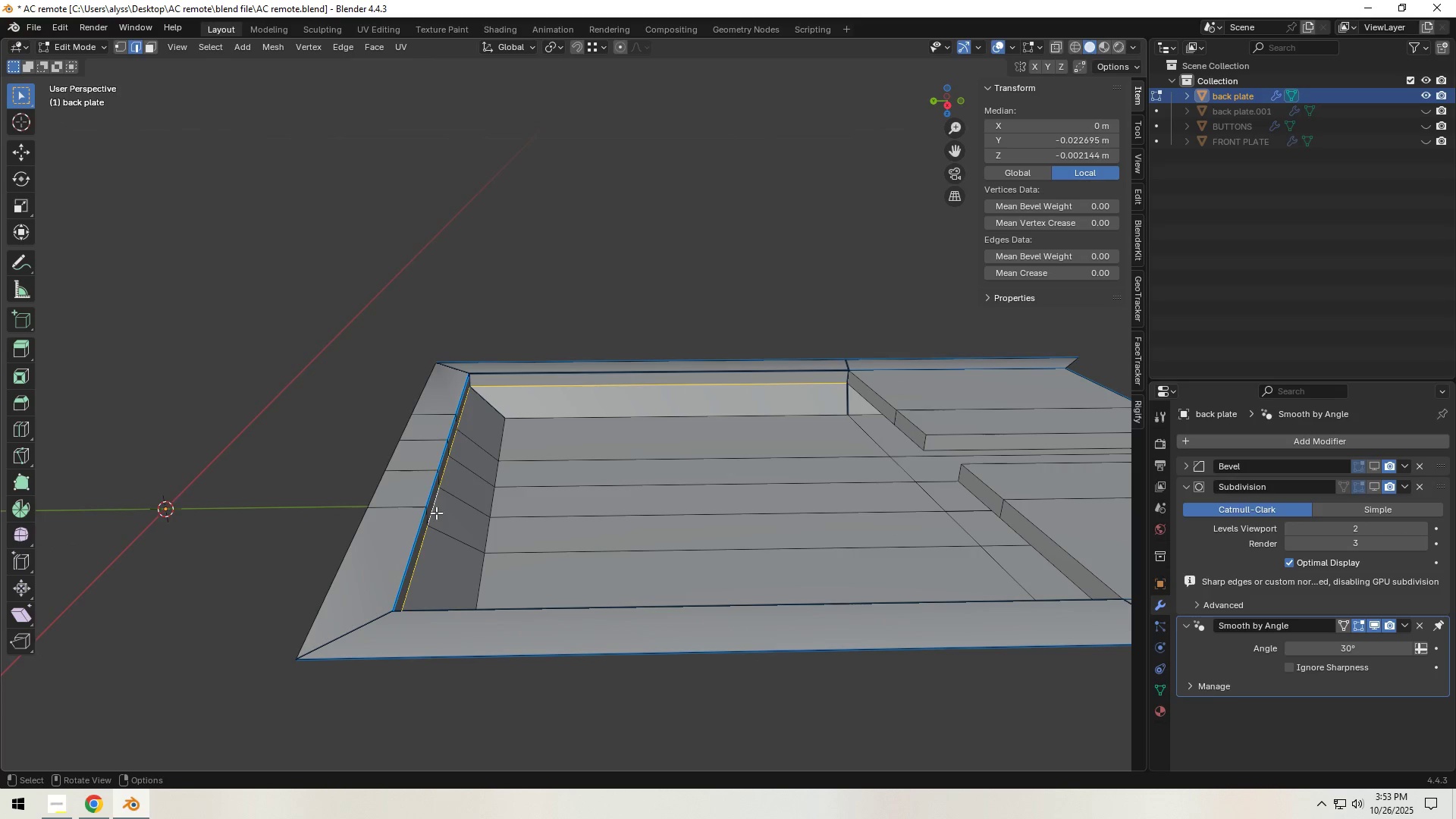 
left_click([436, 513])
 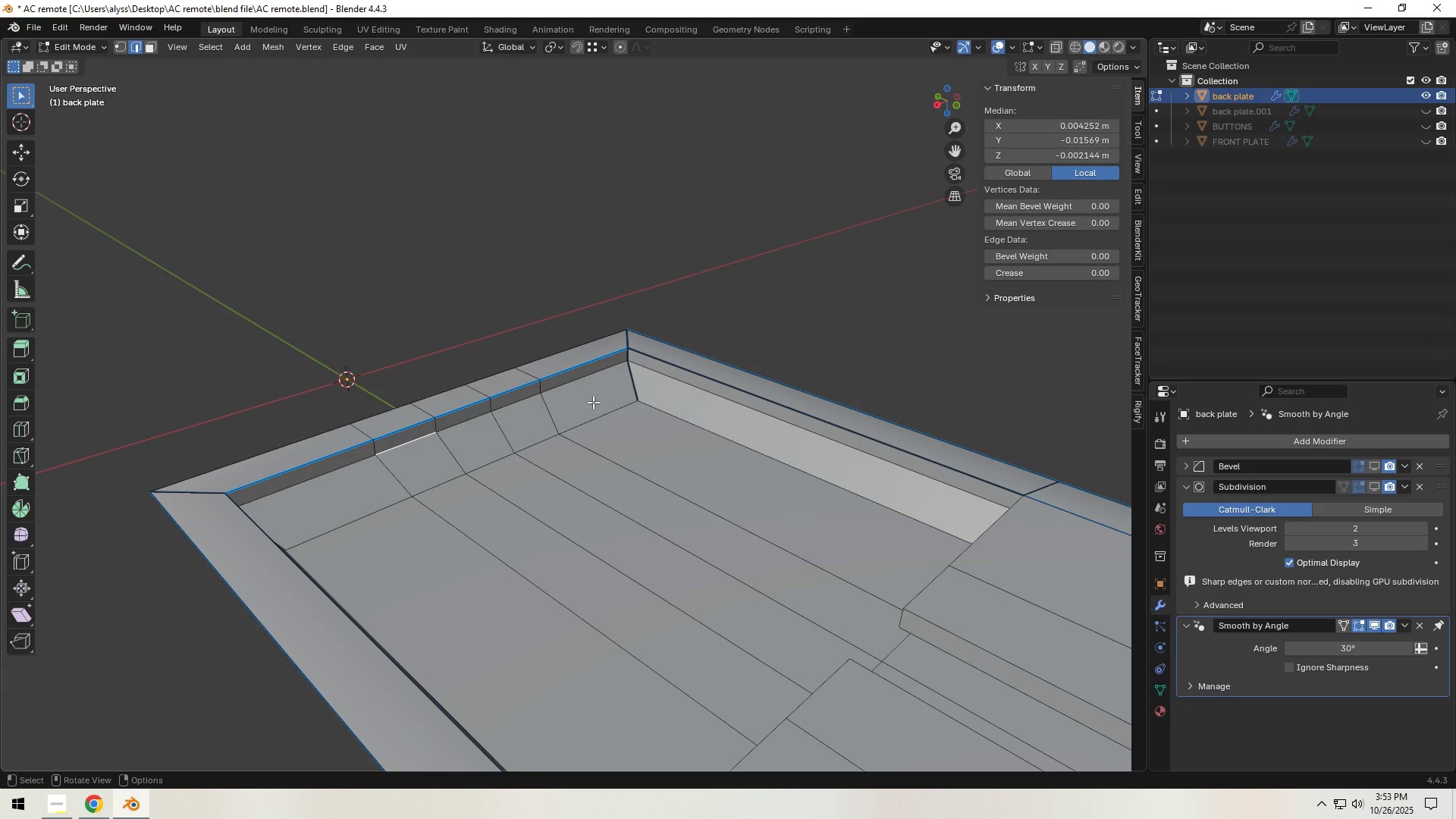 
left_click([598, 381])
 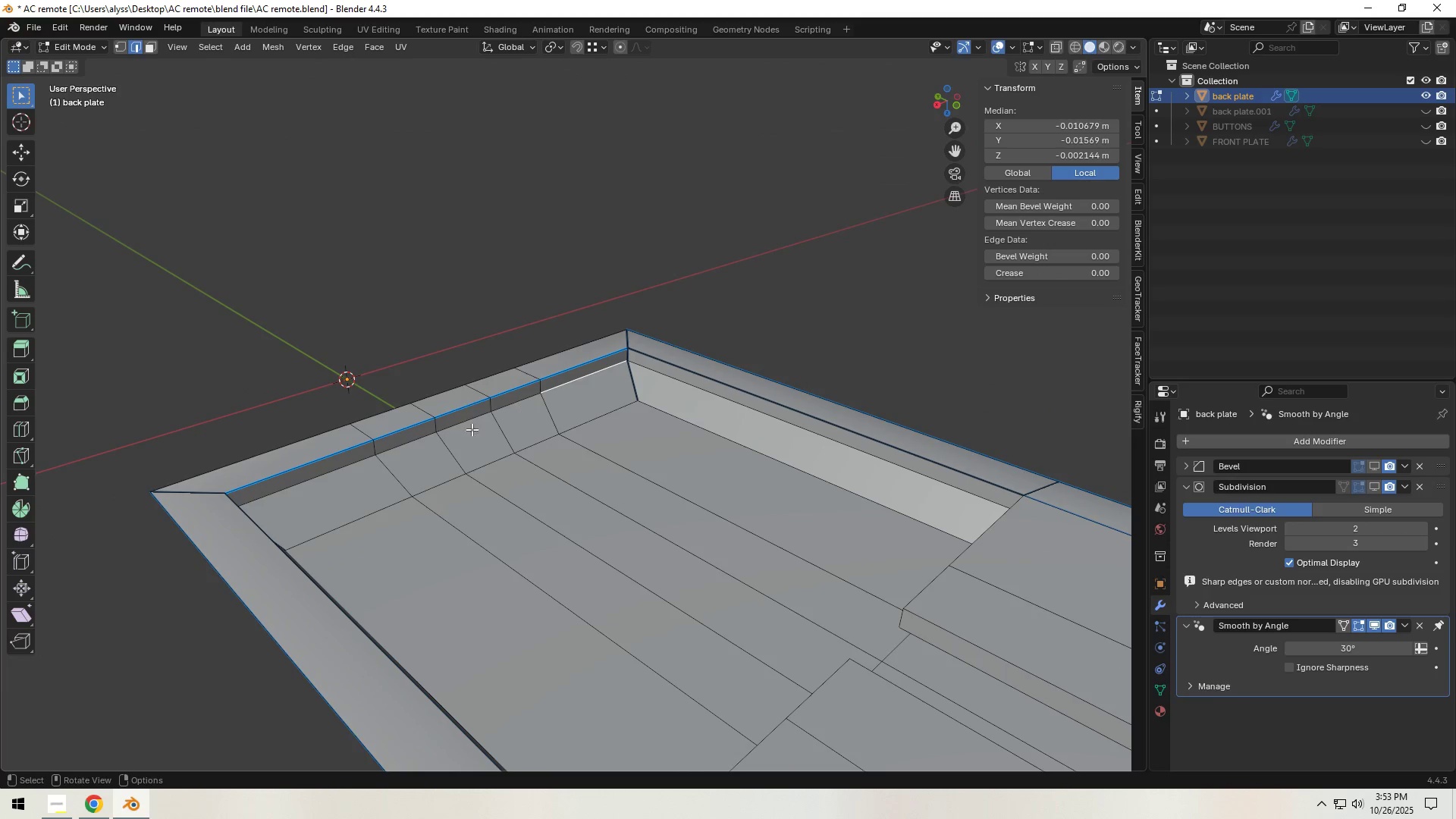 
hold_key(key=ControlLeft, duration=0.59)
left_click([331, 474])
 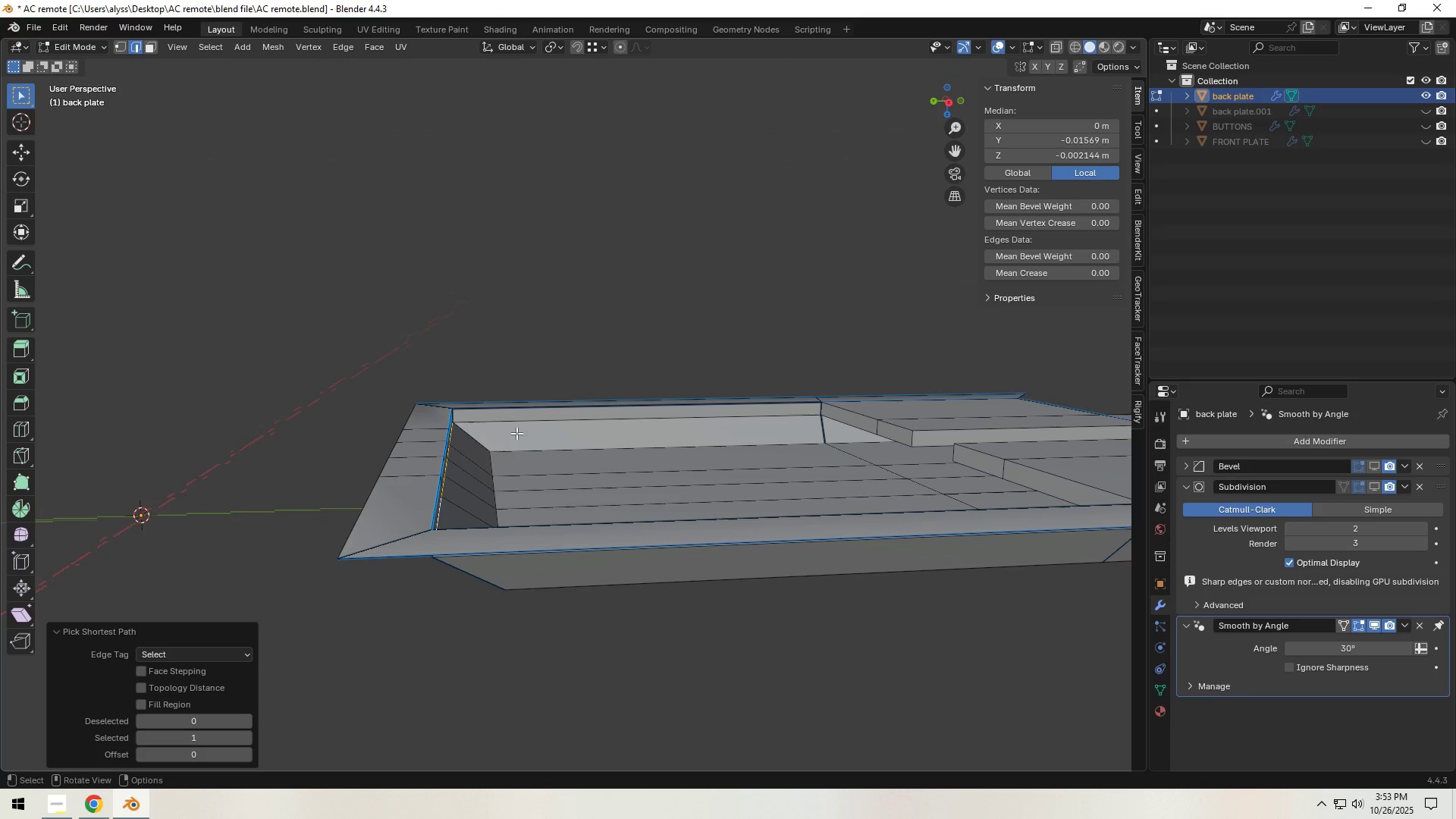 
type(gg)
 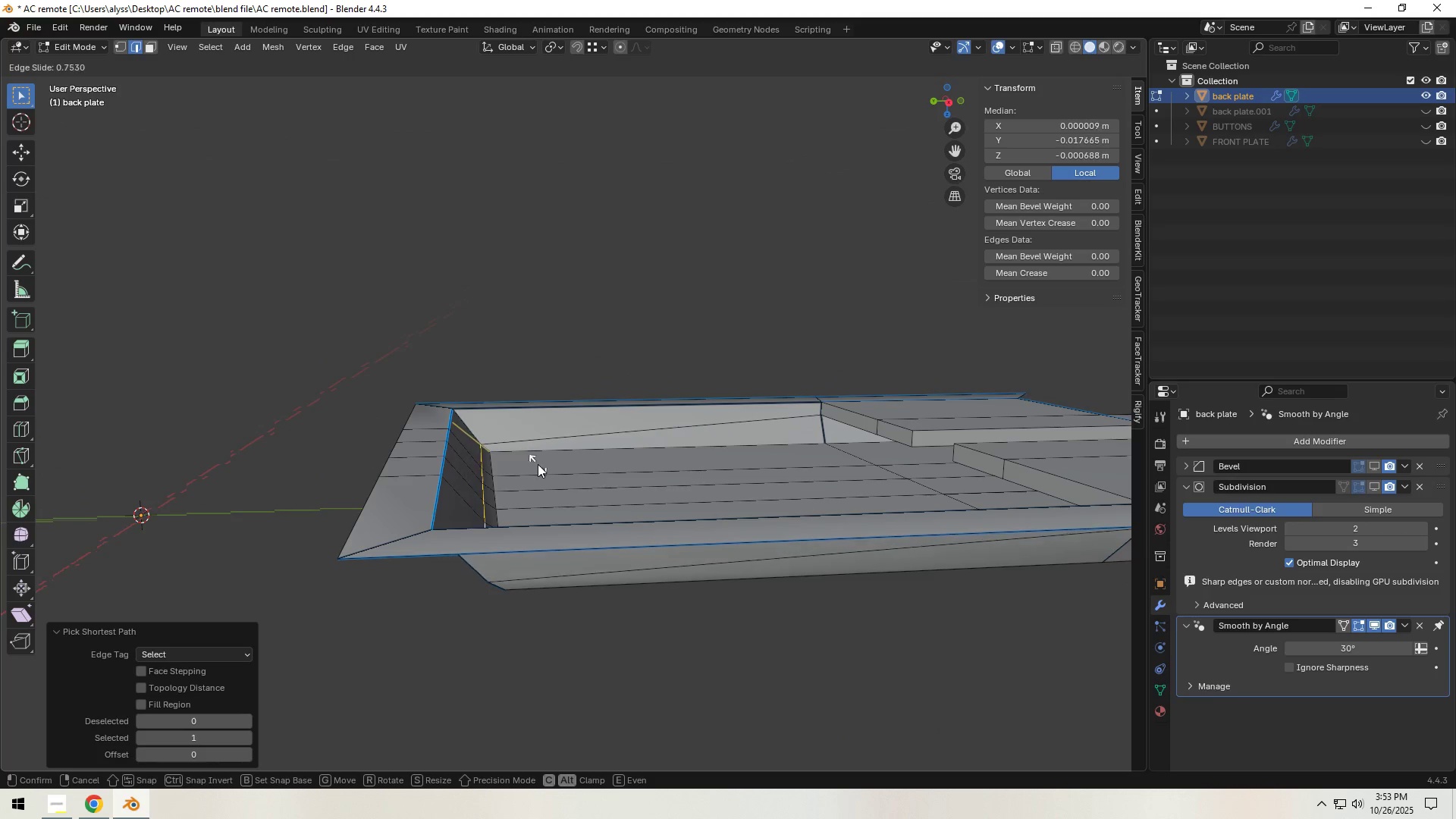 
left_click([538, 464])
 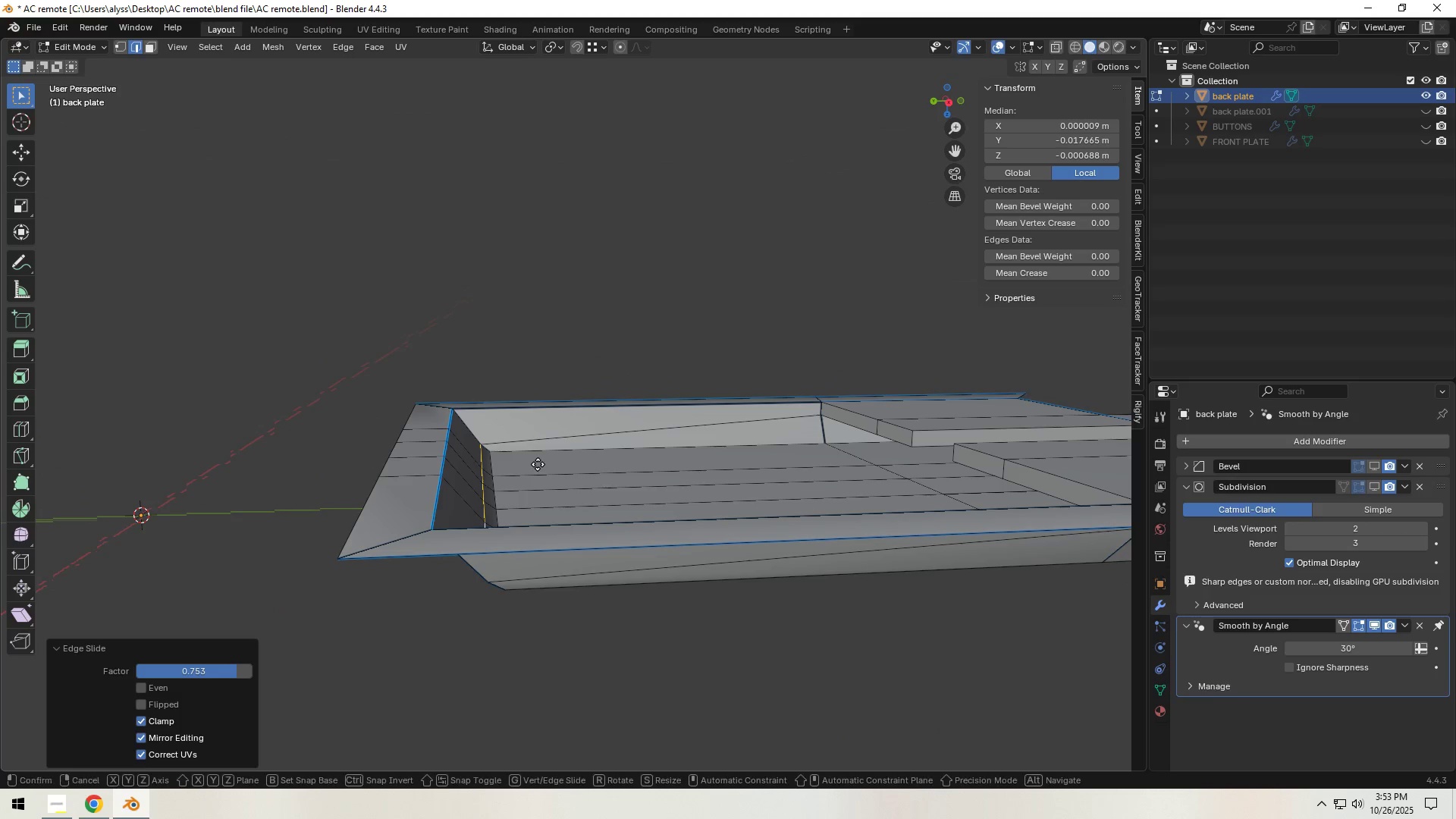 
type(gg)
 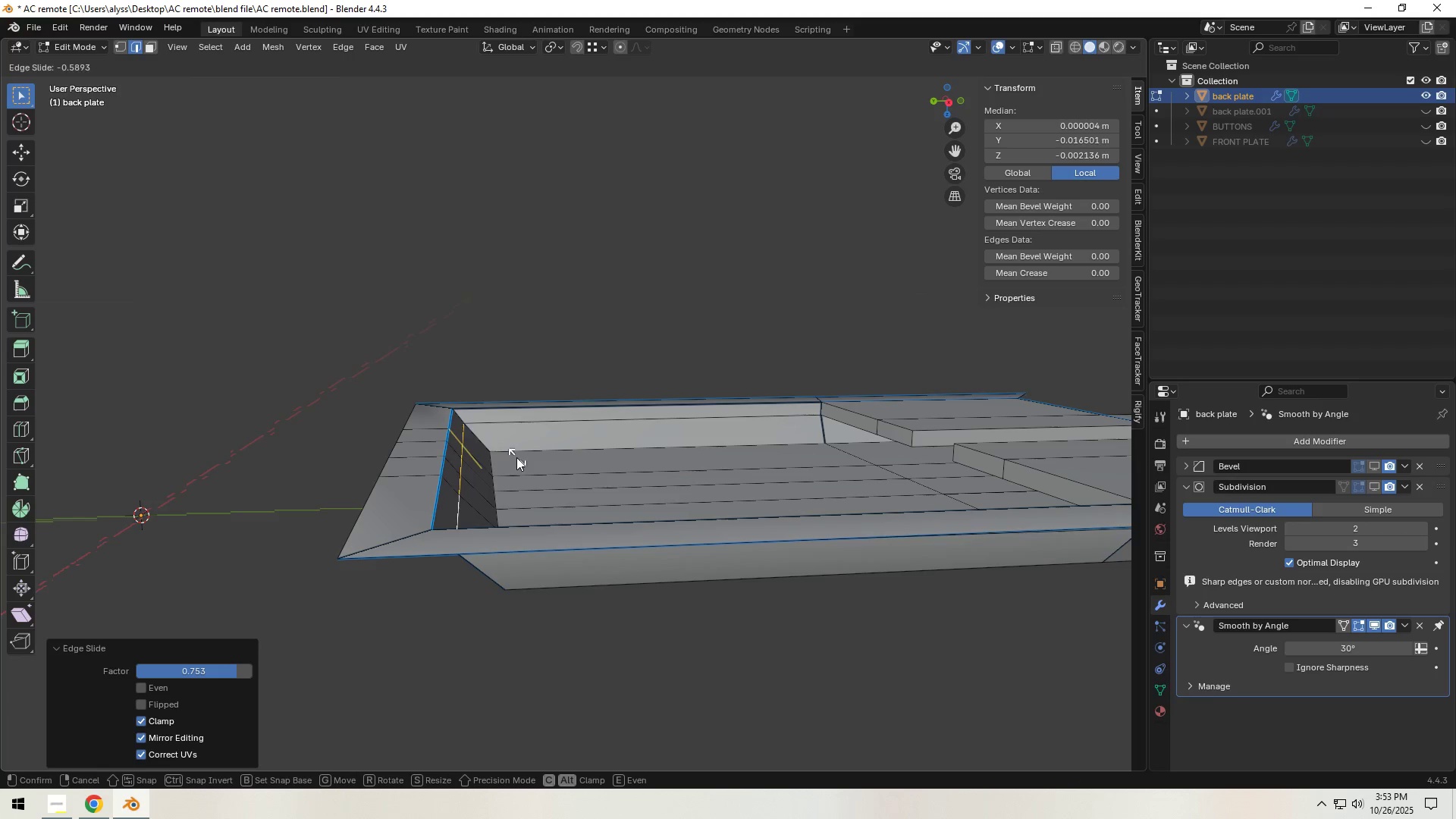 
left_click([515, 456])
 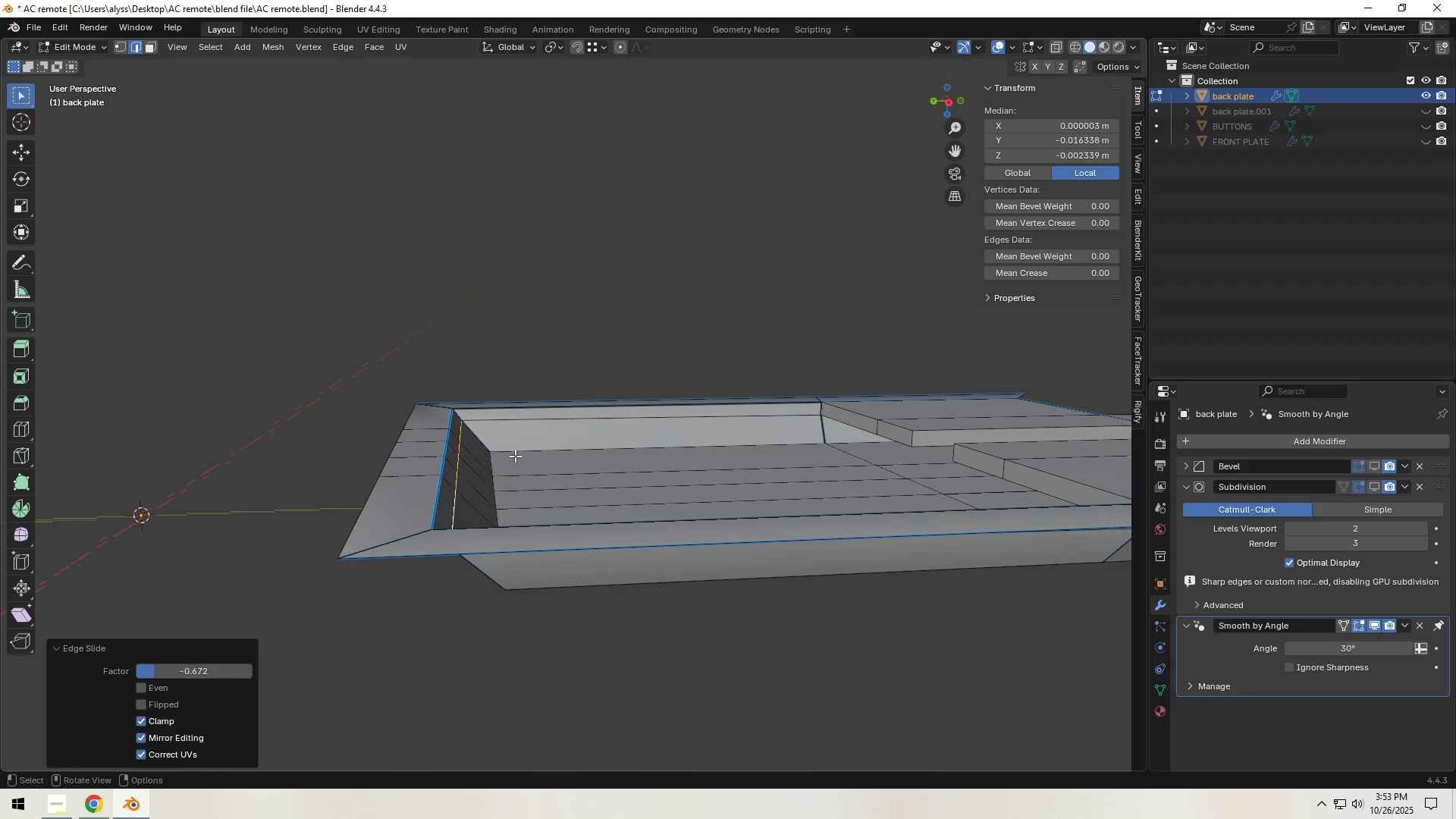 
type(gg)
 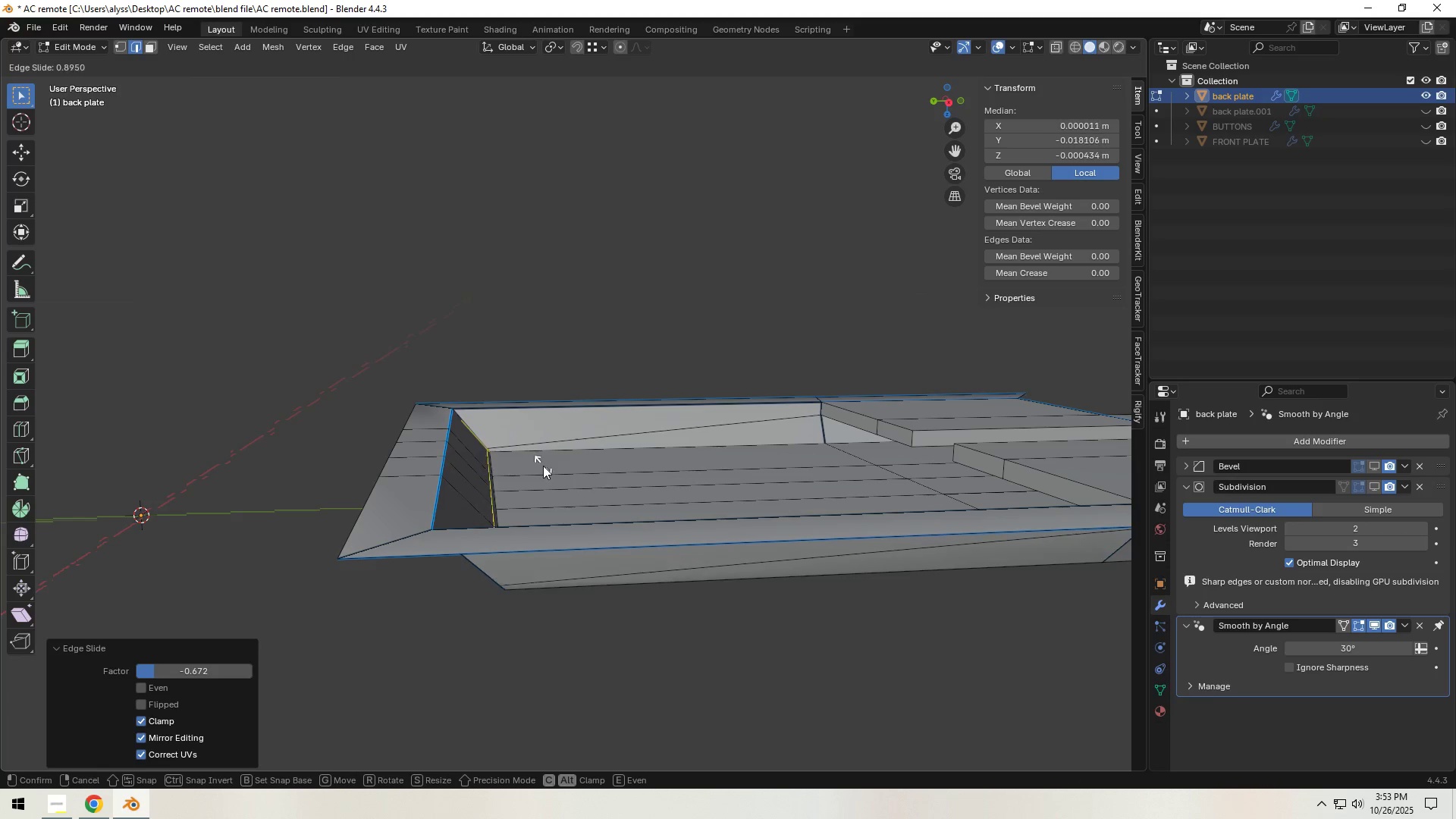 
left_click([544, 466])
 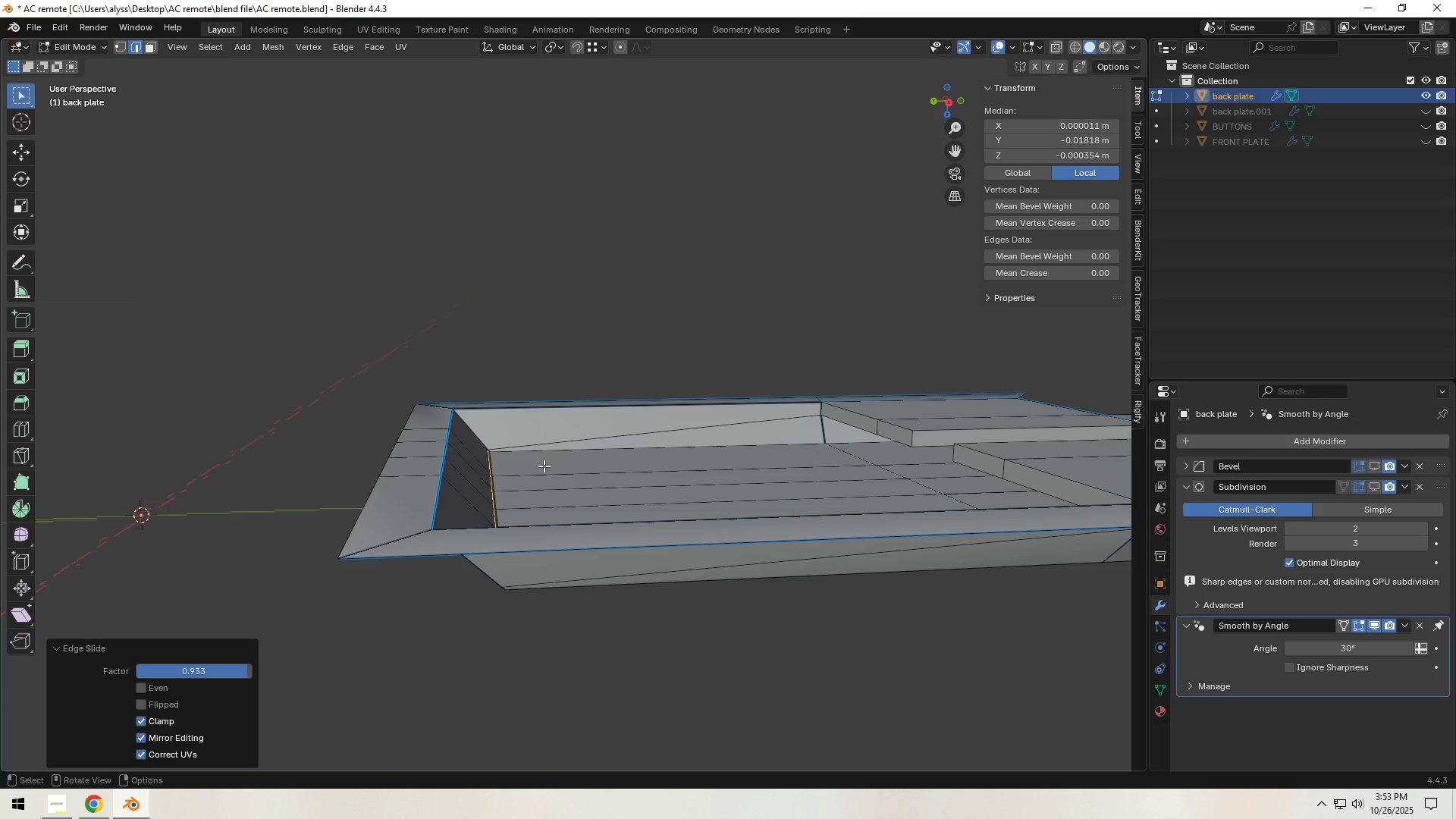 
type(gg)
 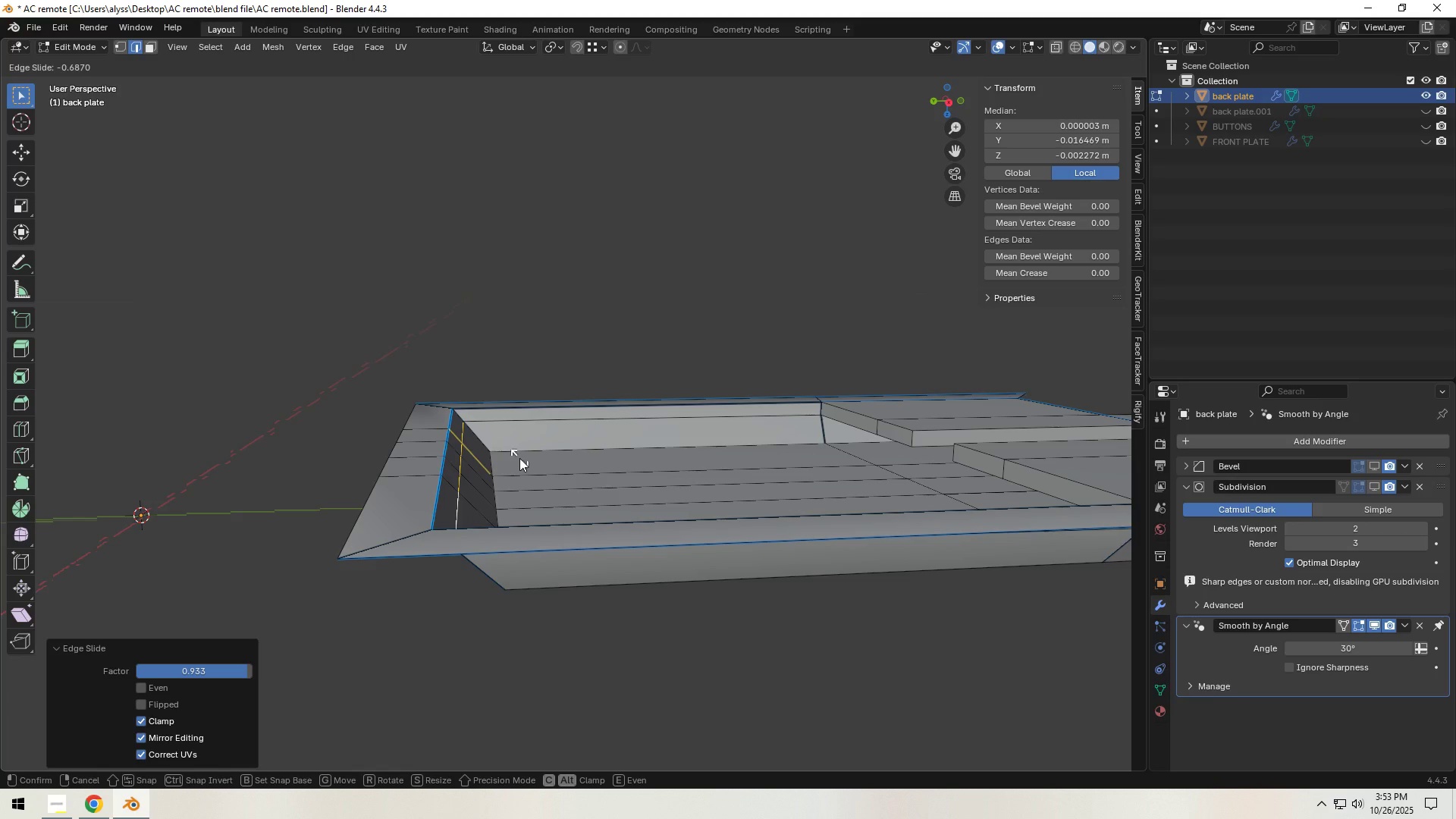 
left_click([519, 458])
 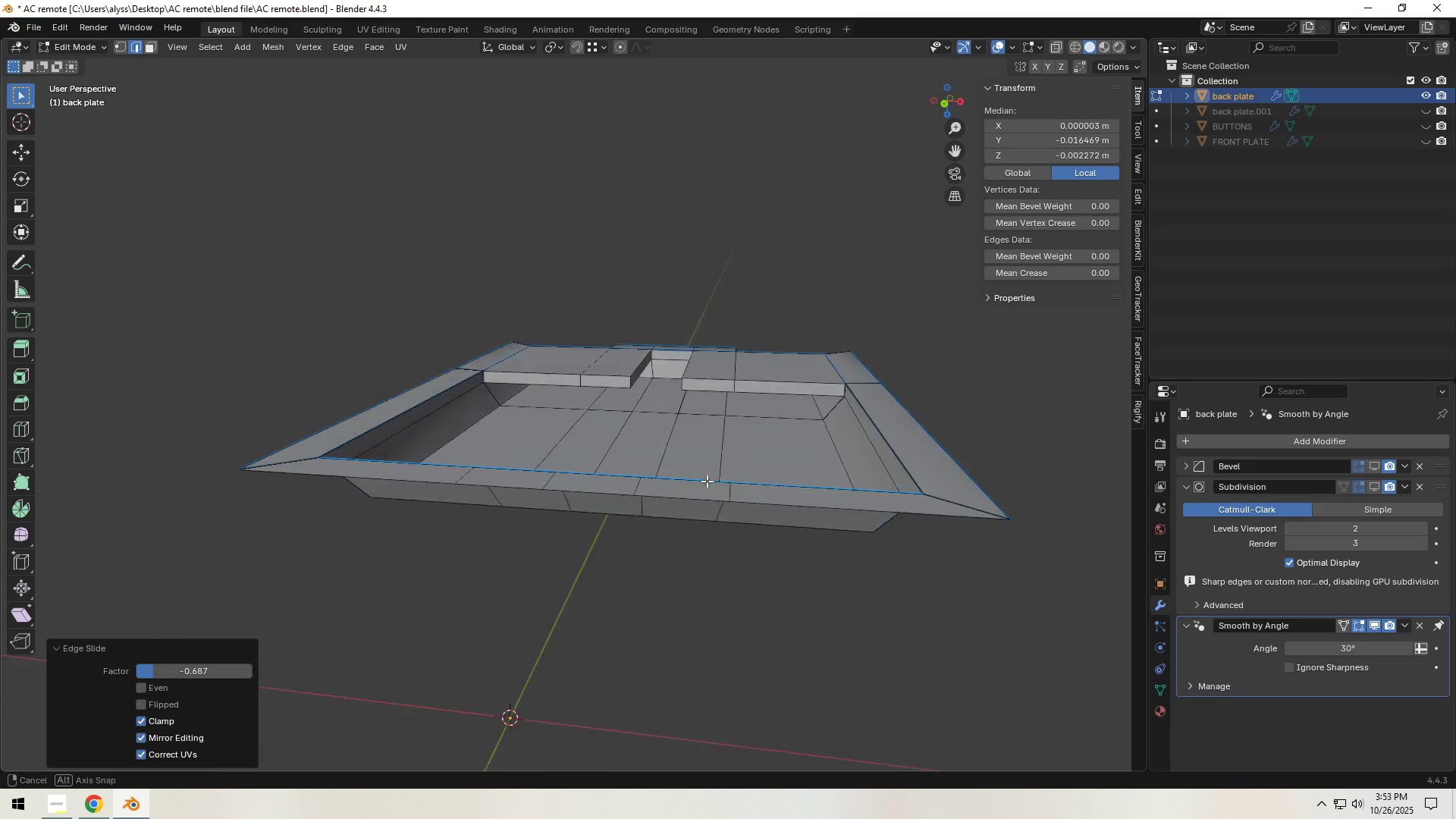 
hold_key(key=ShiftLeft, duration=0.42)
 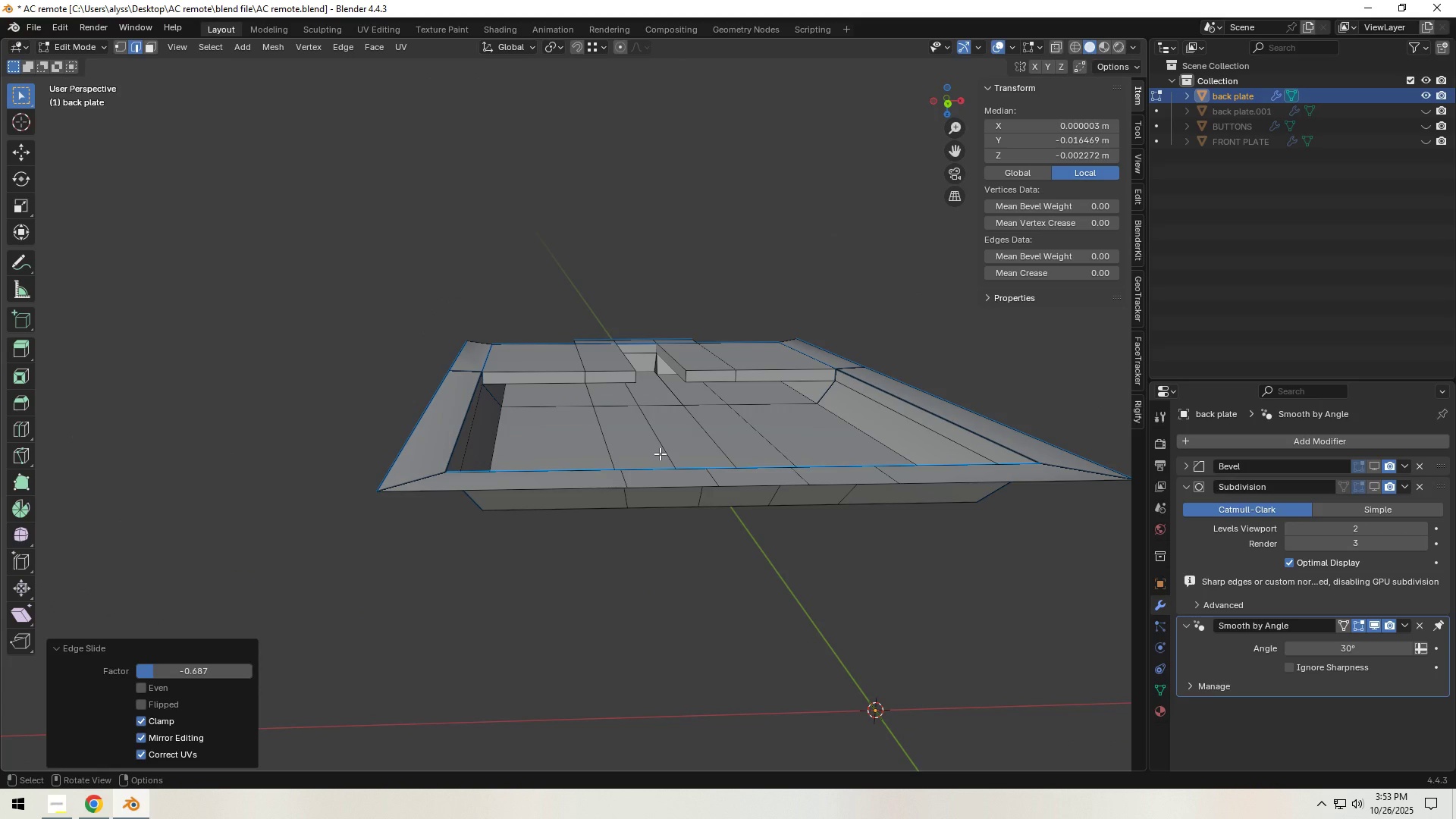 
scroll: coordinate [660, 453], scroll_direction: up, amount: 1.0
 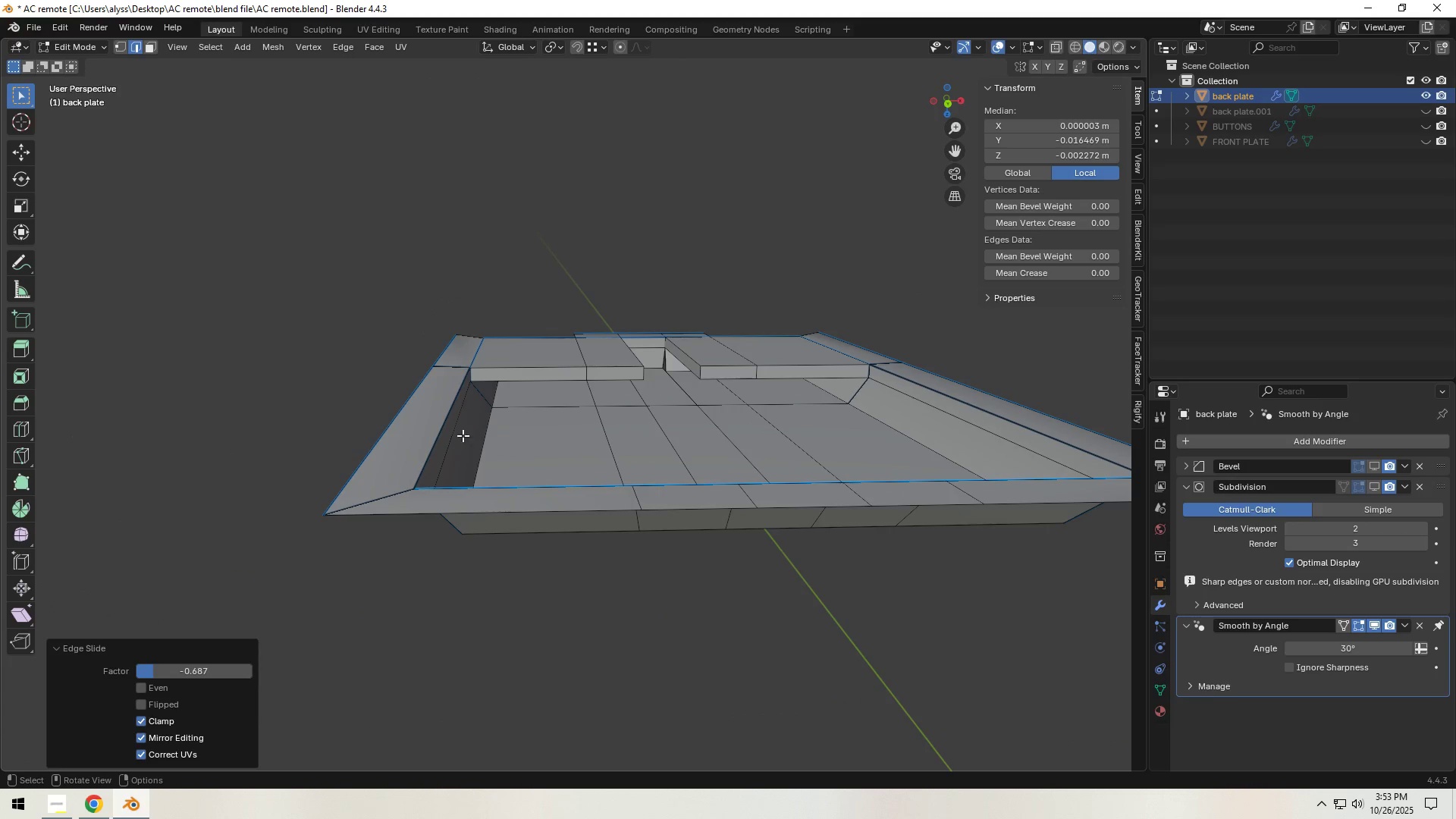 
hold_key(key=AltLeft, duration=0.69)
left_click([451, 433])
 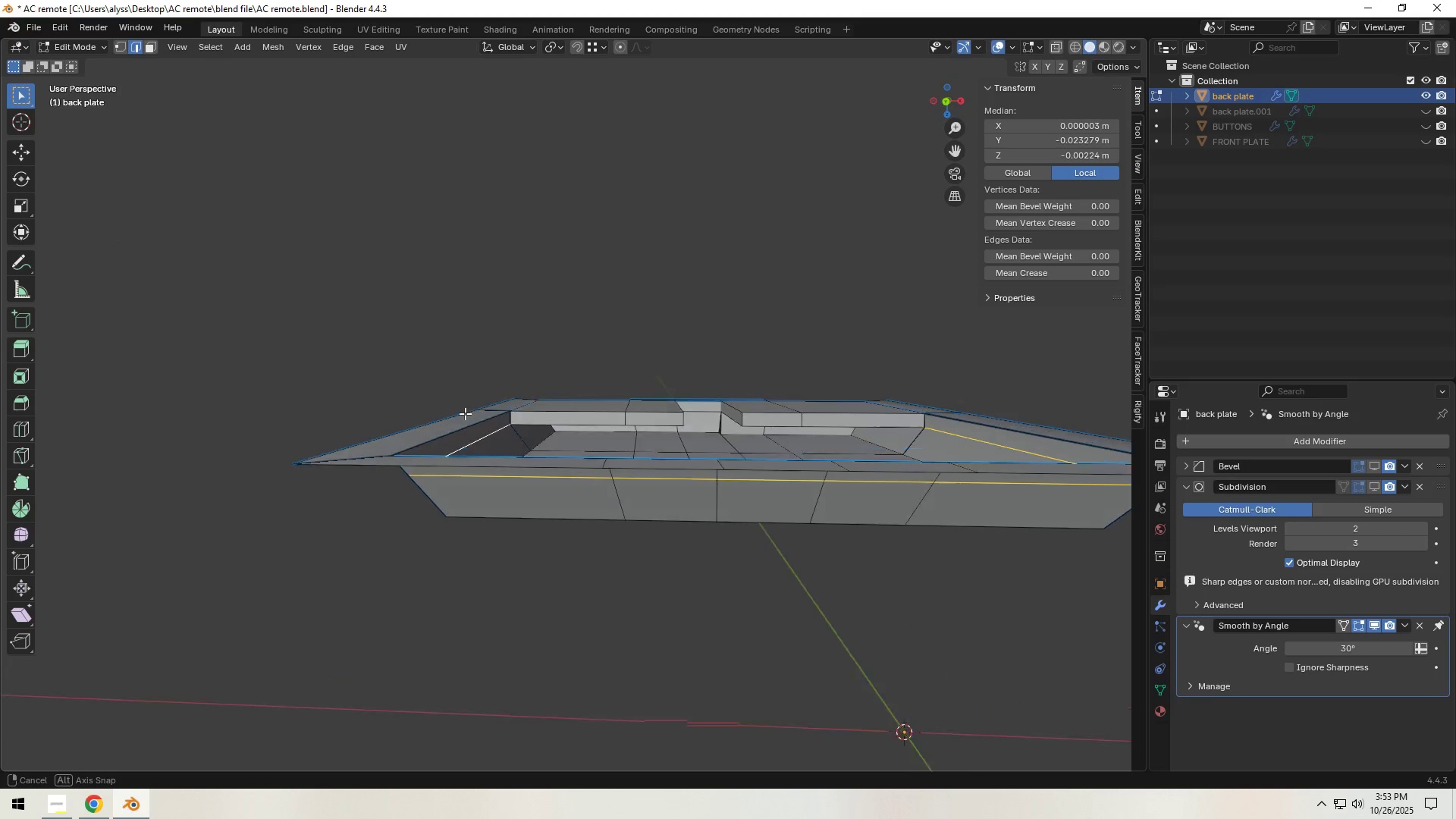 
left_click([469, 431])
 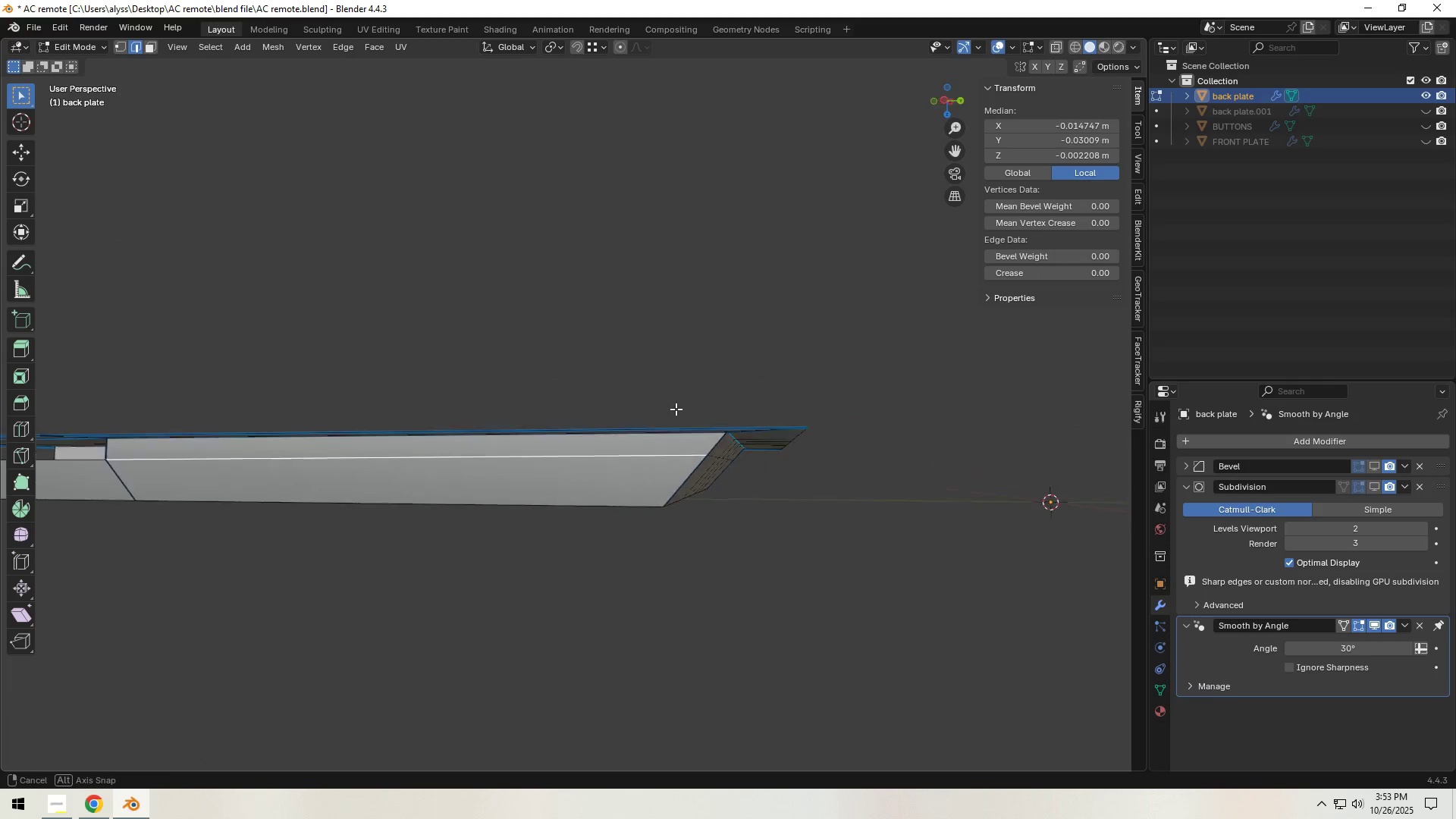 
scroll: coordinate [576, 448], scroll_direction: down, amount: 3.0
 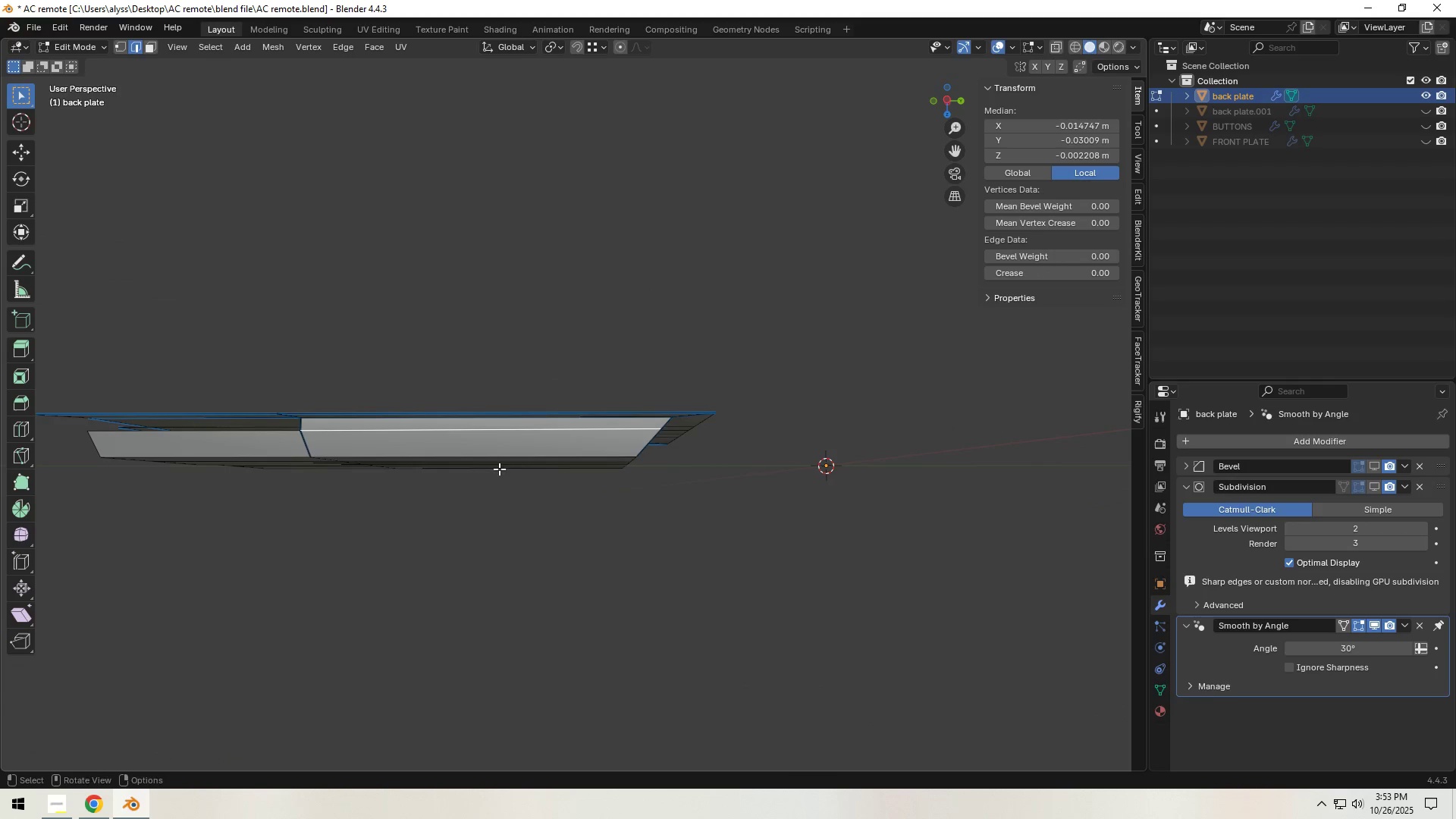 
hold_key(key=ShiftLeft, duration=0.5)
 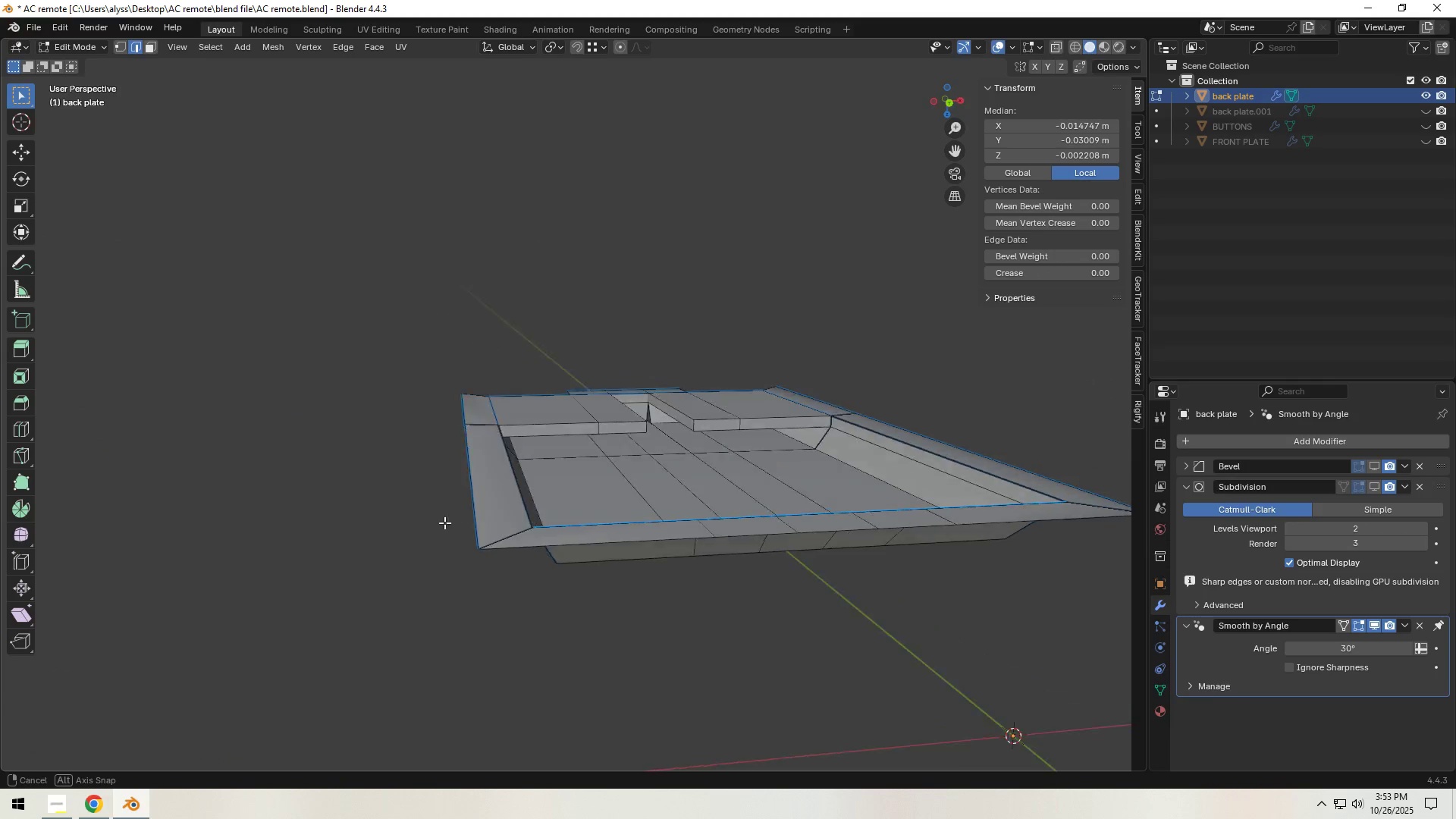 
left_click([428, 482])
 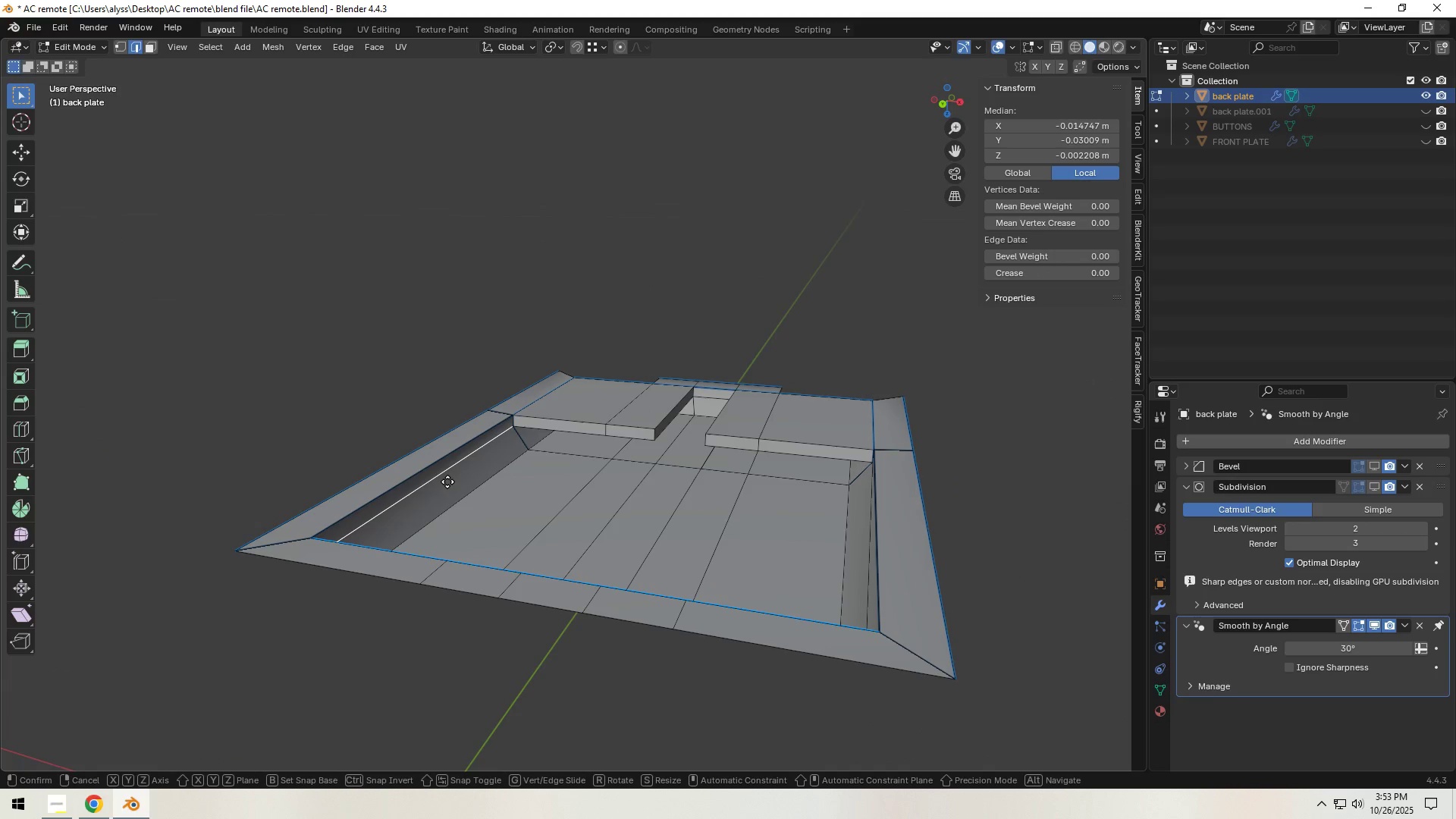 
type(gg)
 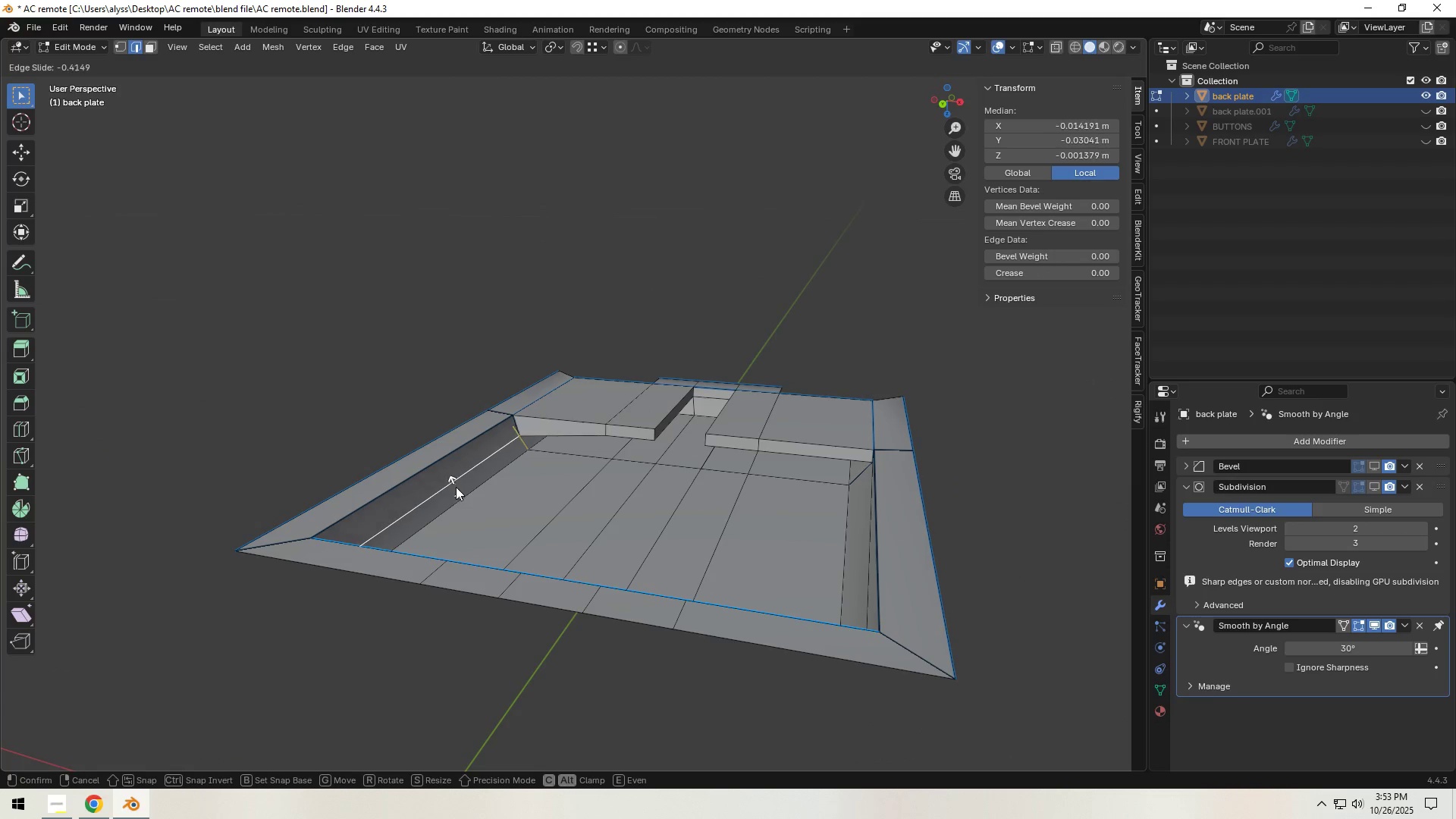 
left_click([457, 488])
 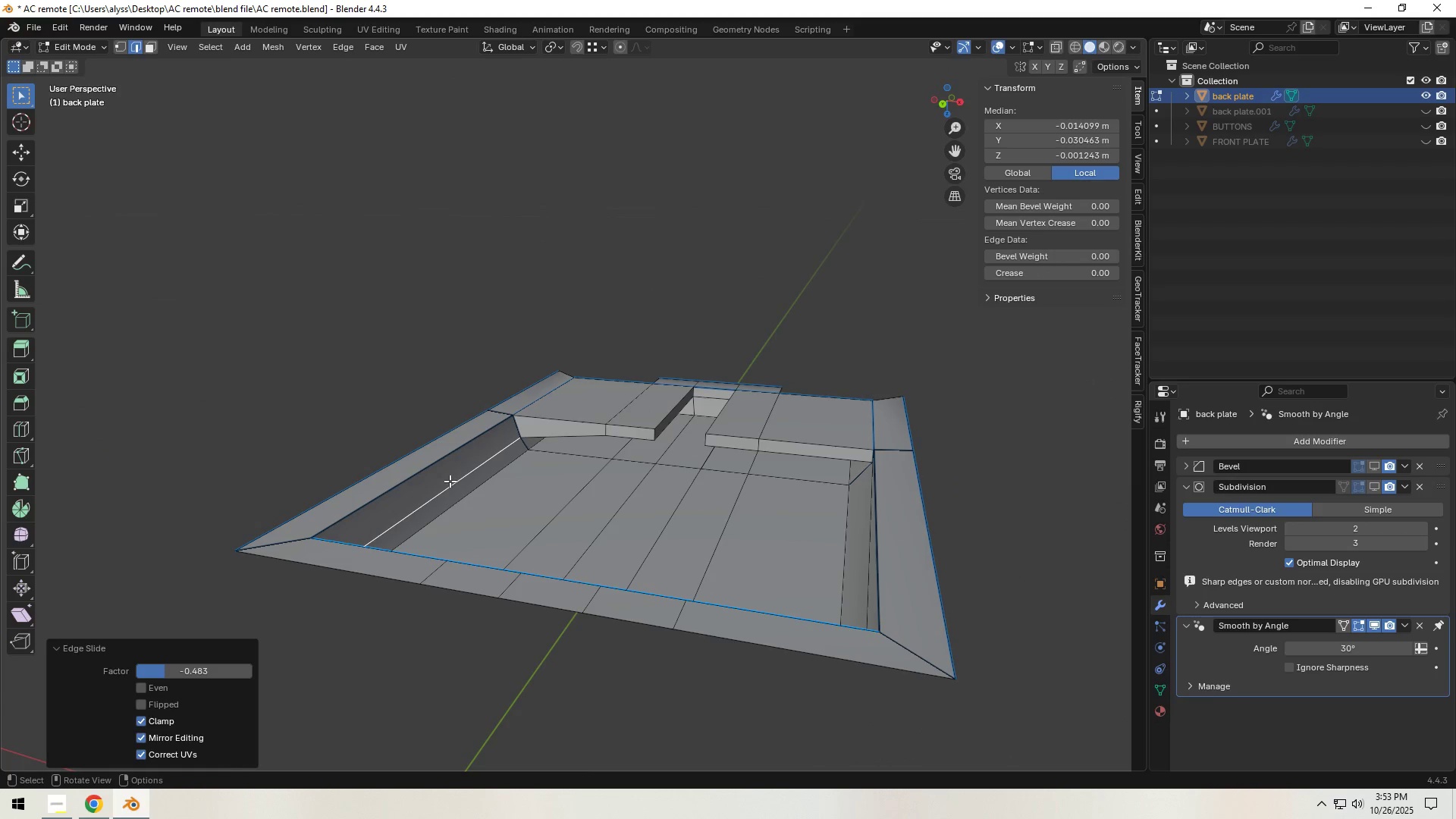 
type(gg)
 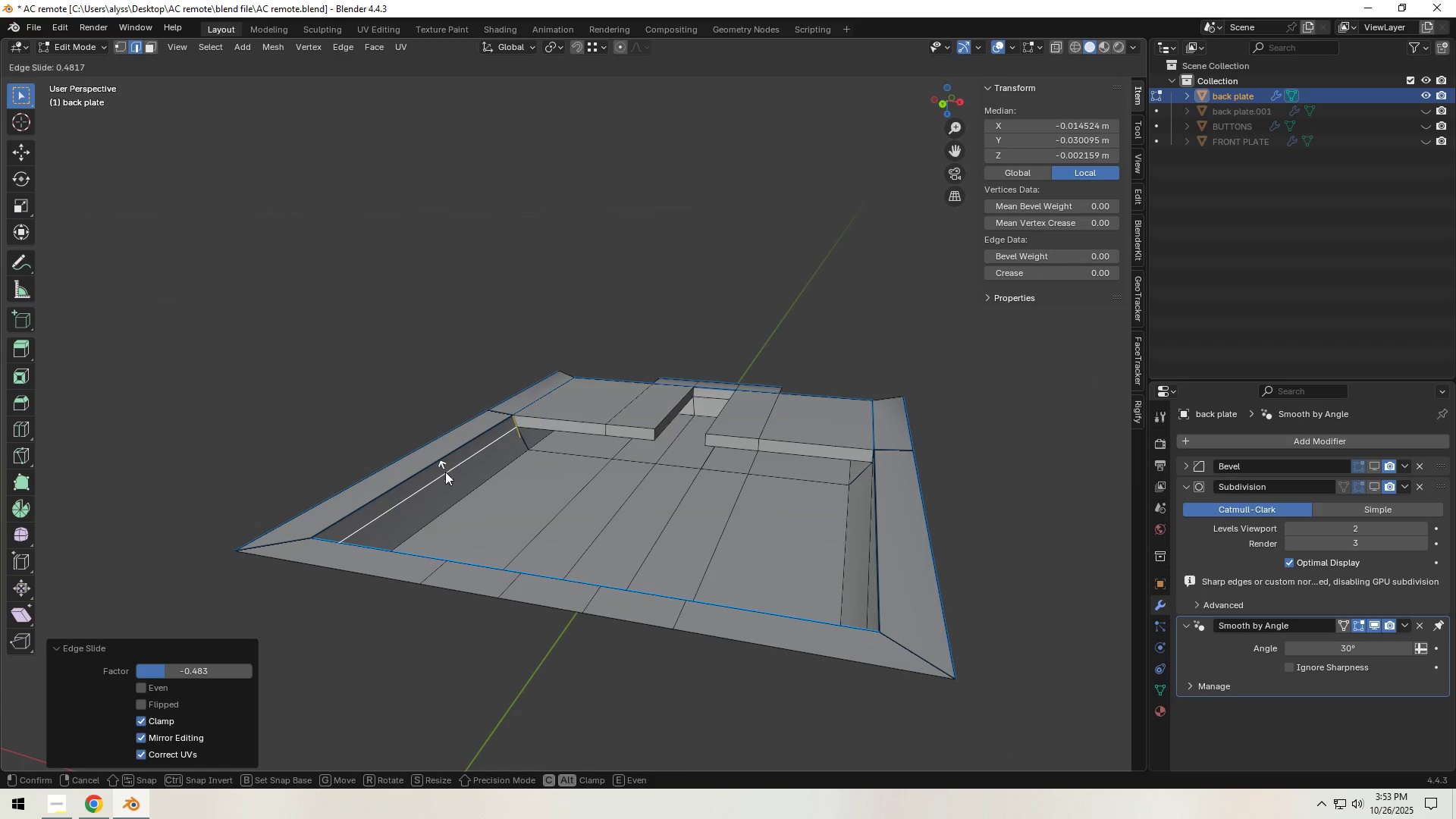 
left_click([445, 472])
 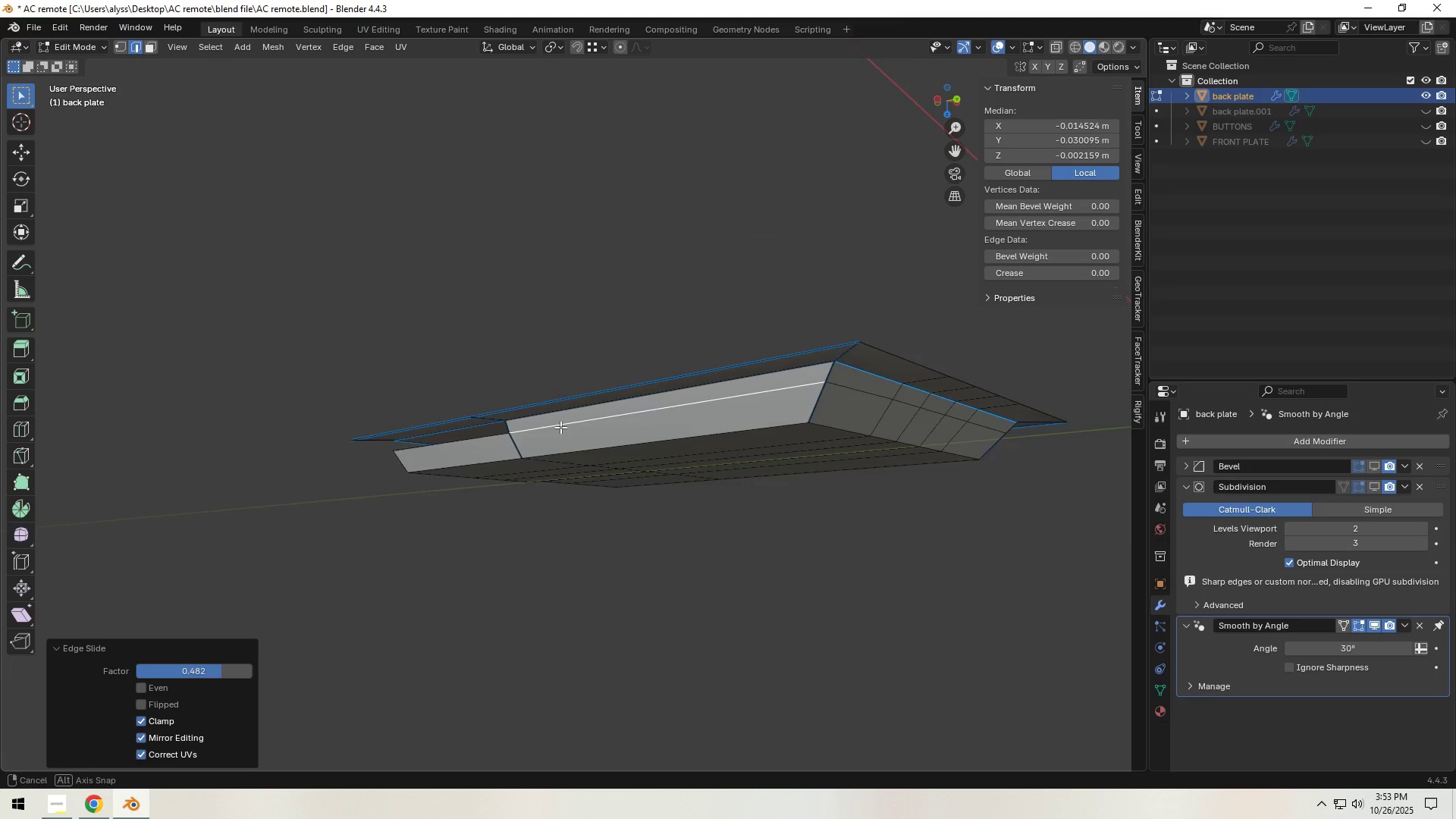 
scroll: coordinate [587, 422], scroll_direction: up, amount: 4.0
 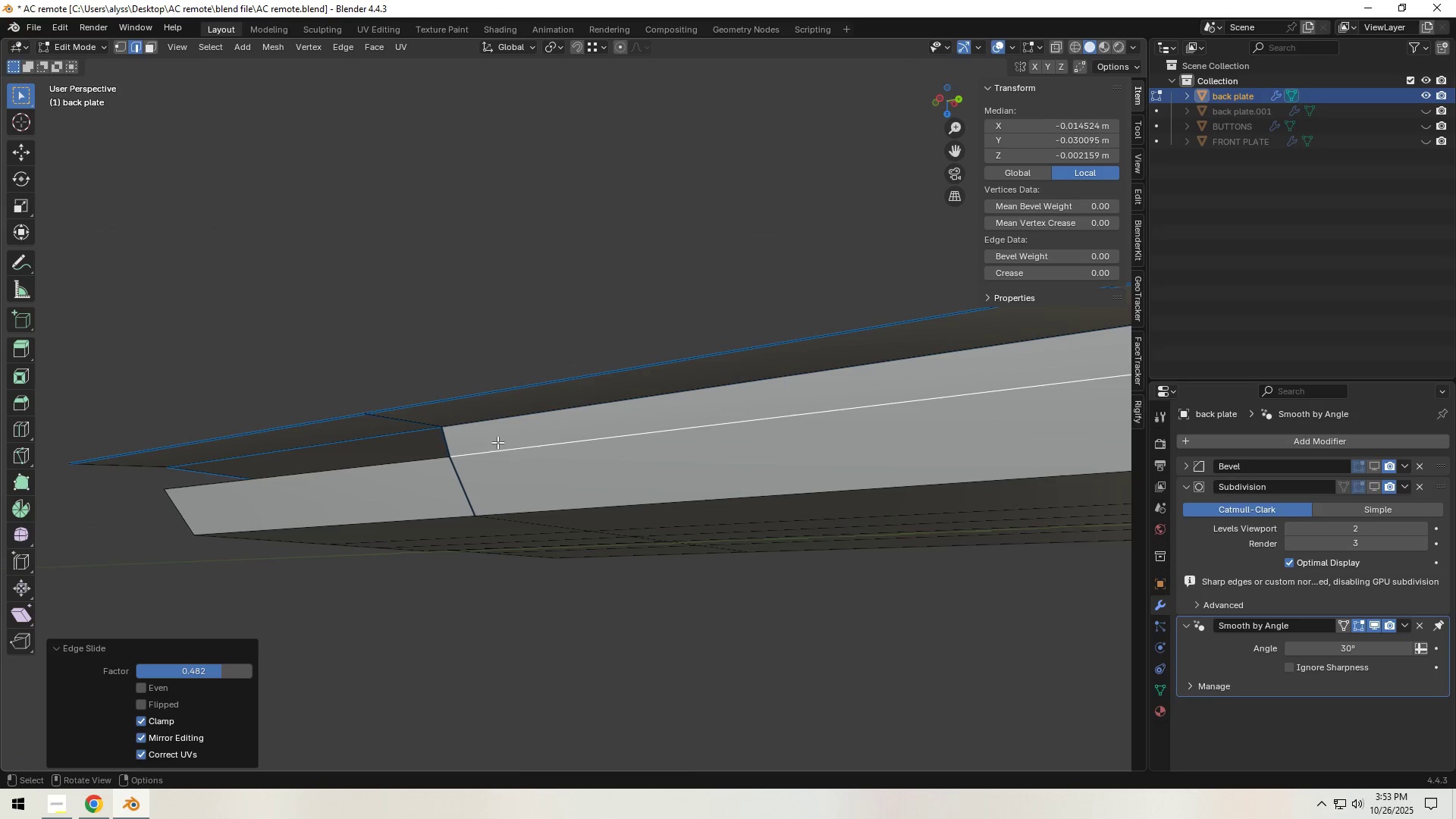 
type(gg)
 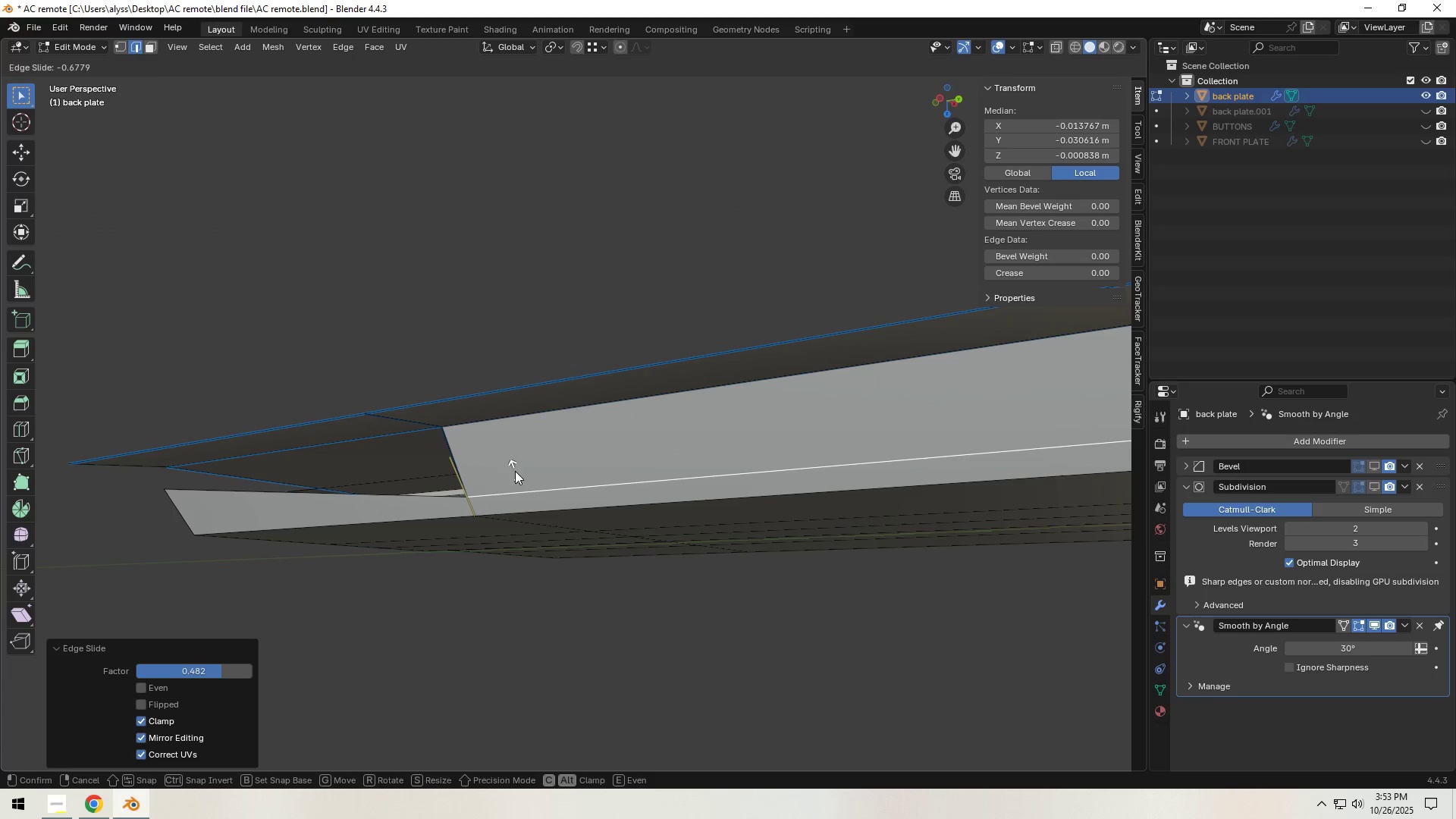 
left_click([515, 471])
 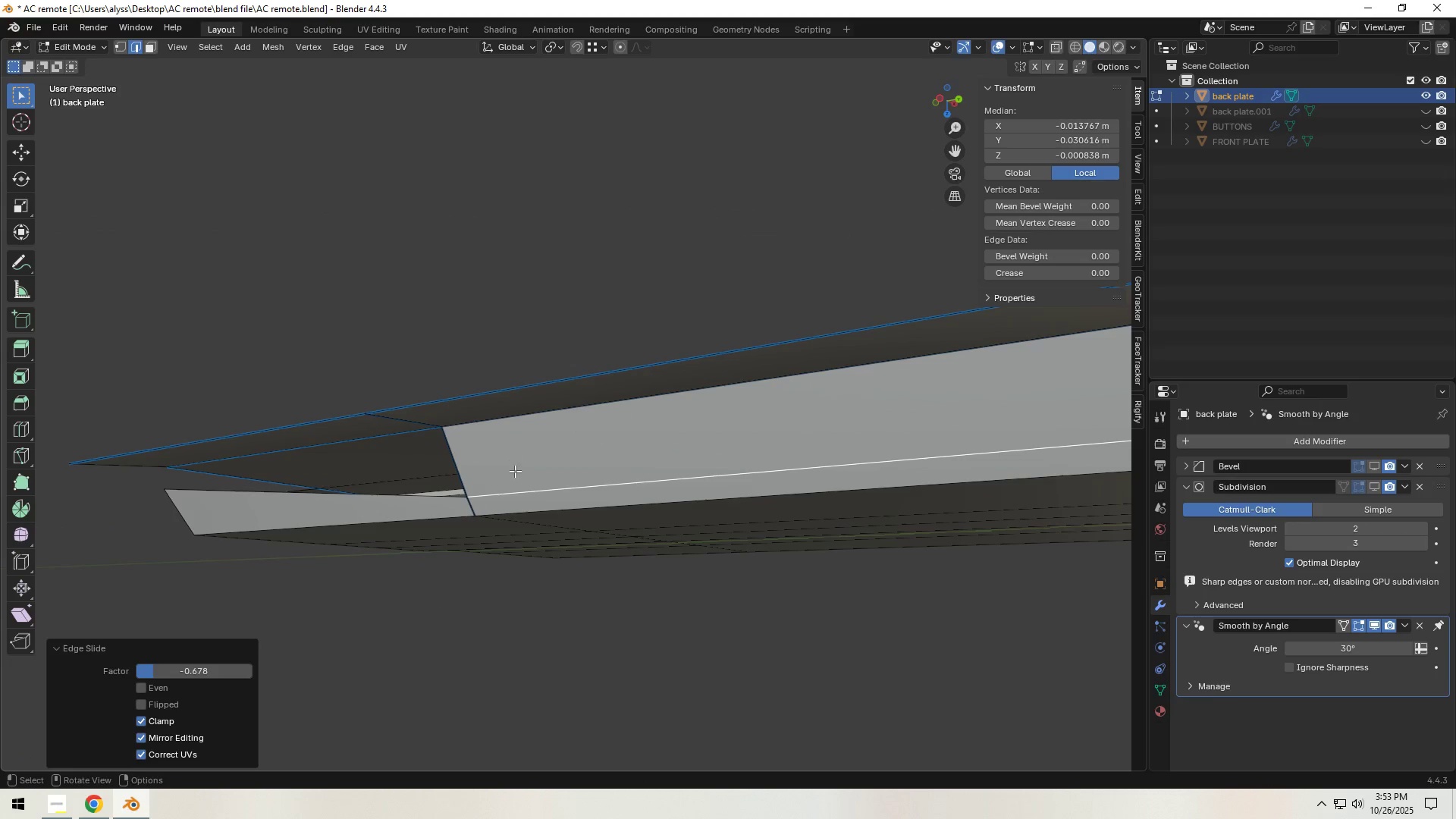 
type(gg)
 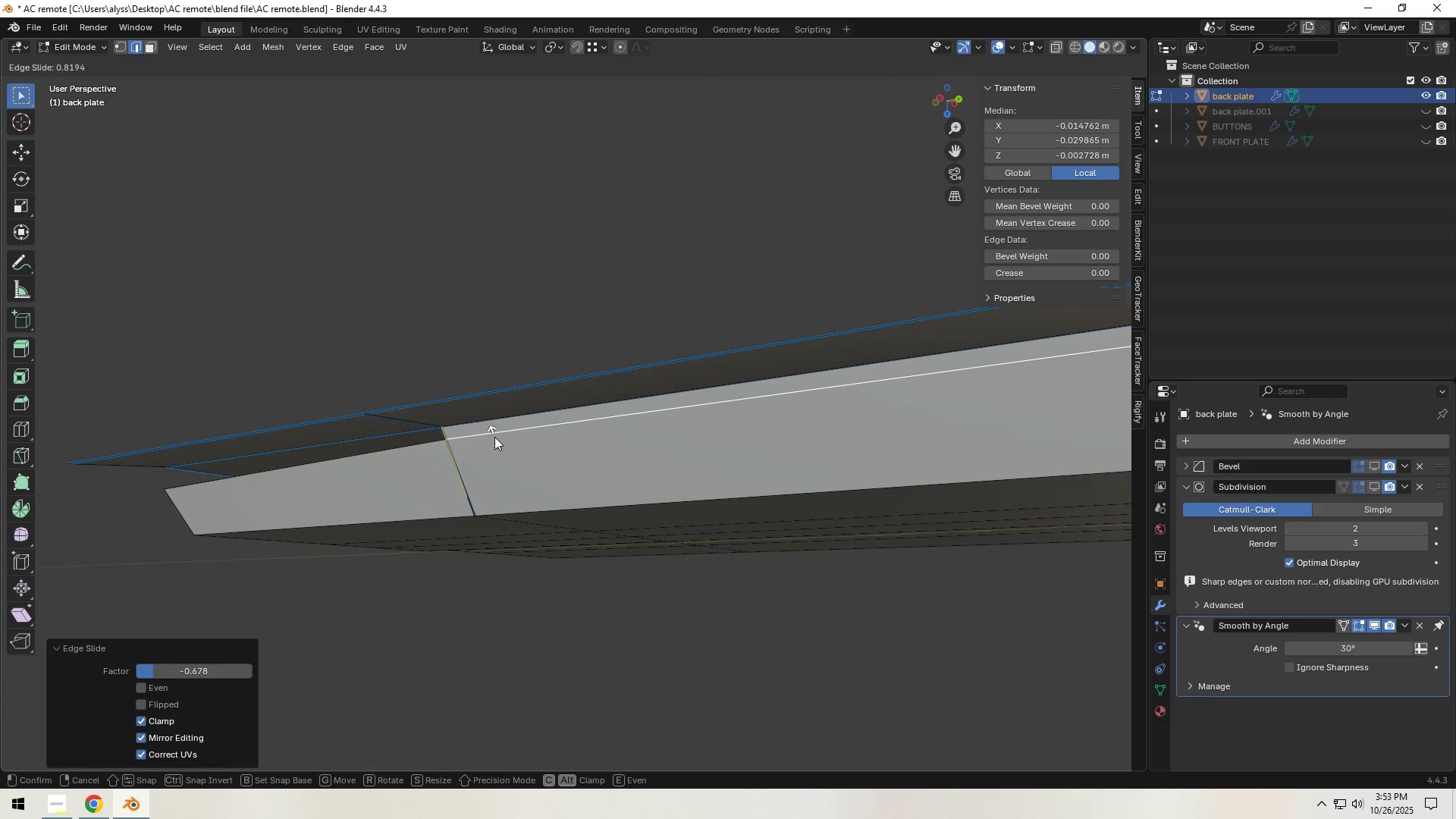 
left_click([494, 437])
 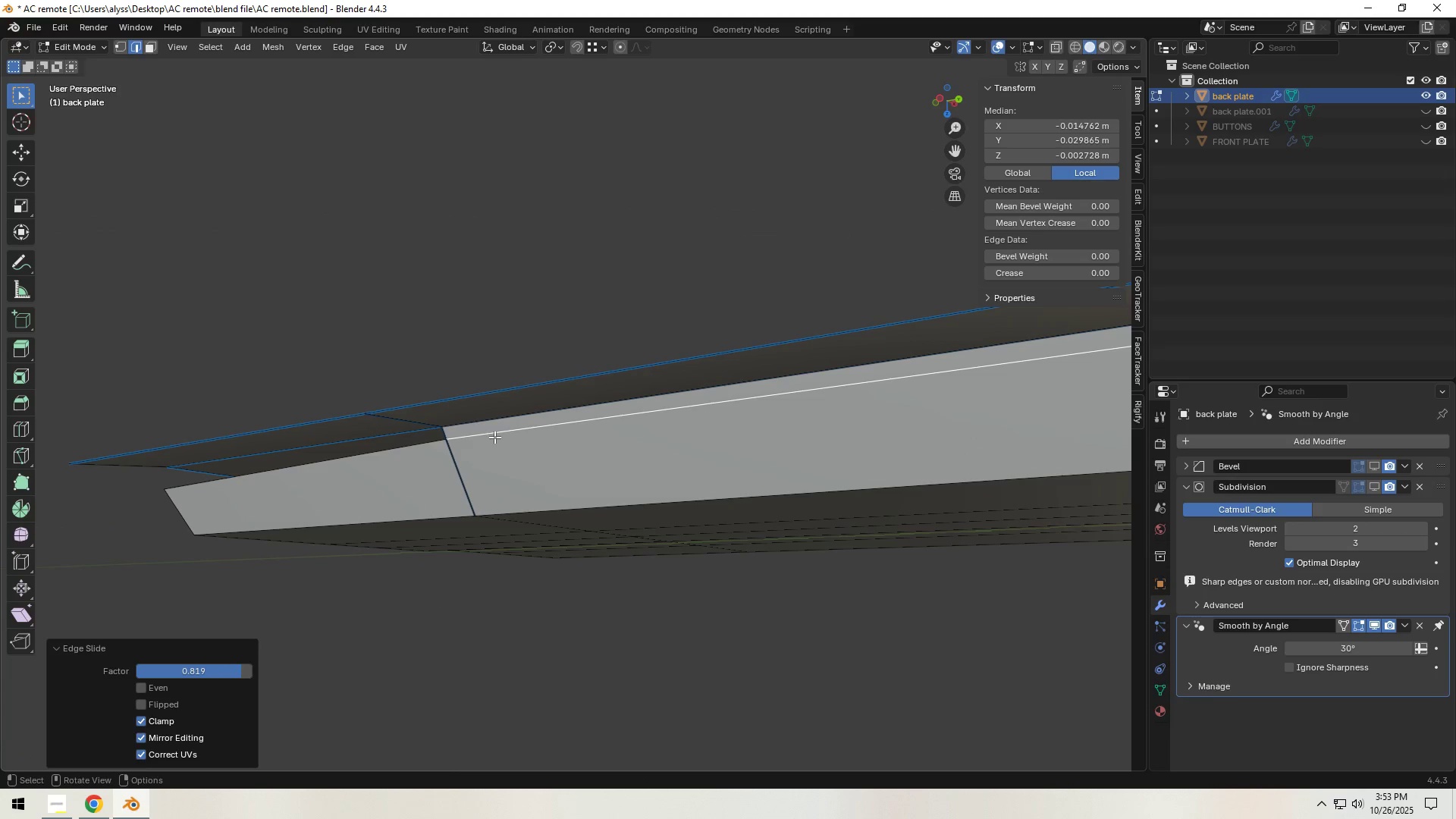 
type(gg)
 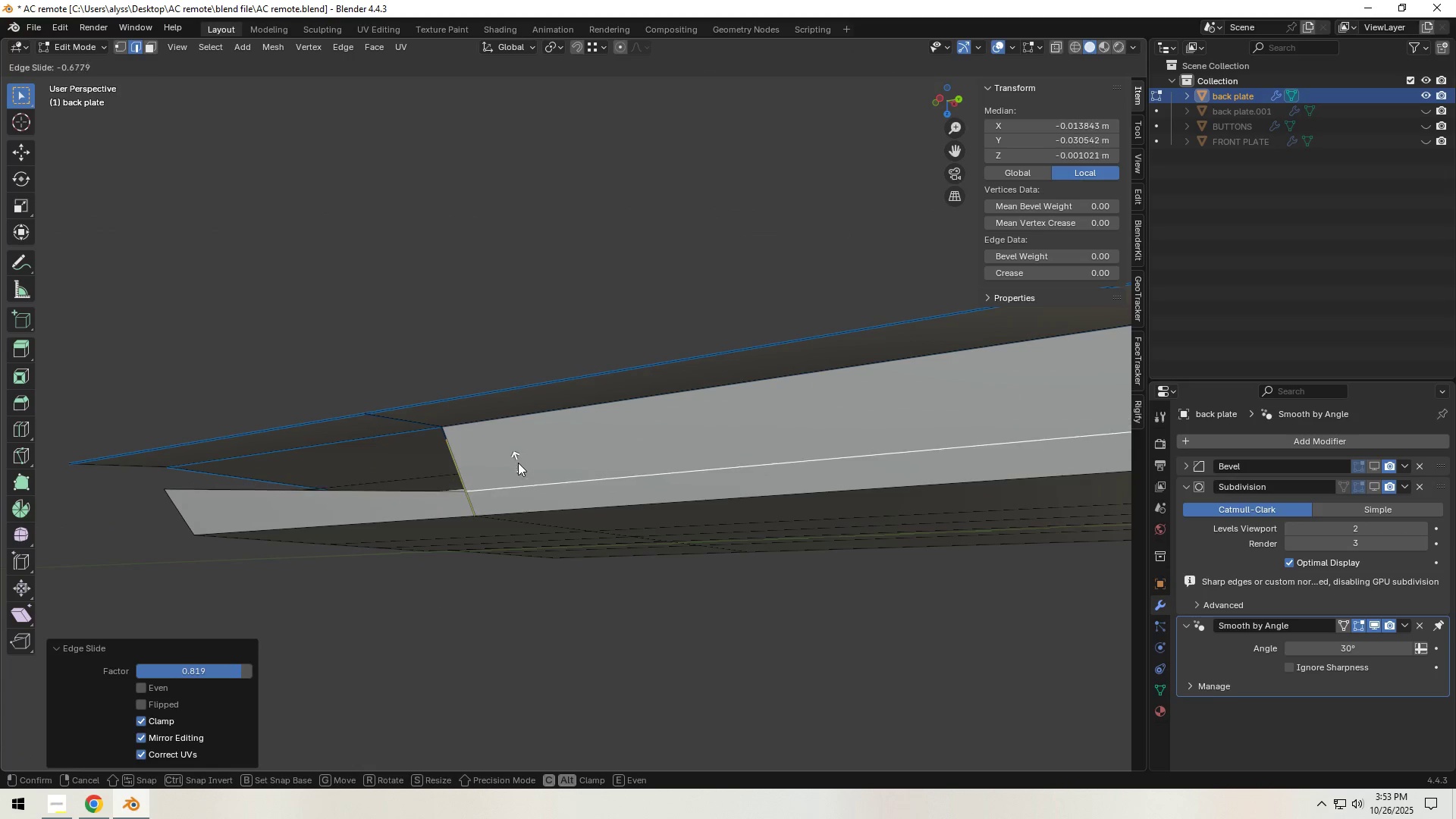 
left_click([518, 463])
 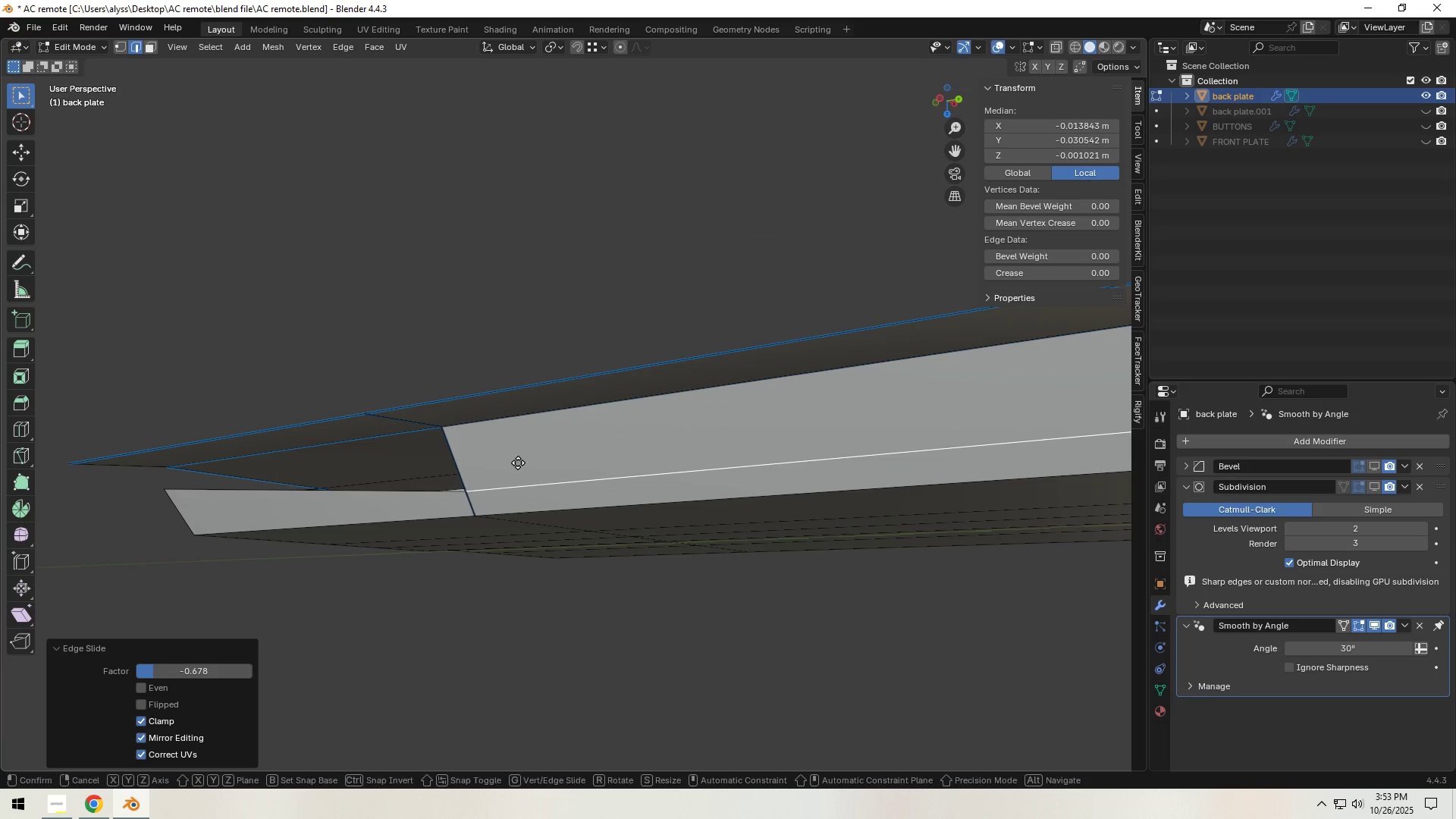 
type(gg)
 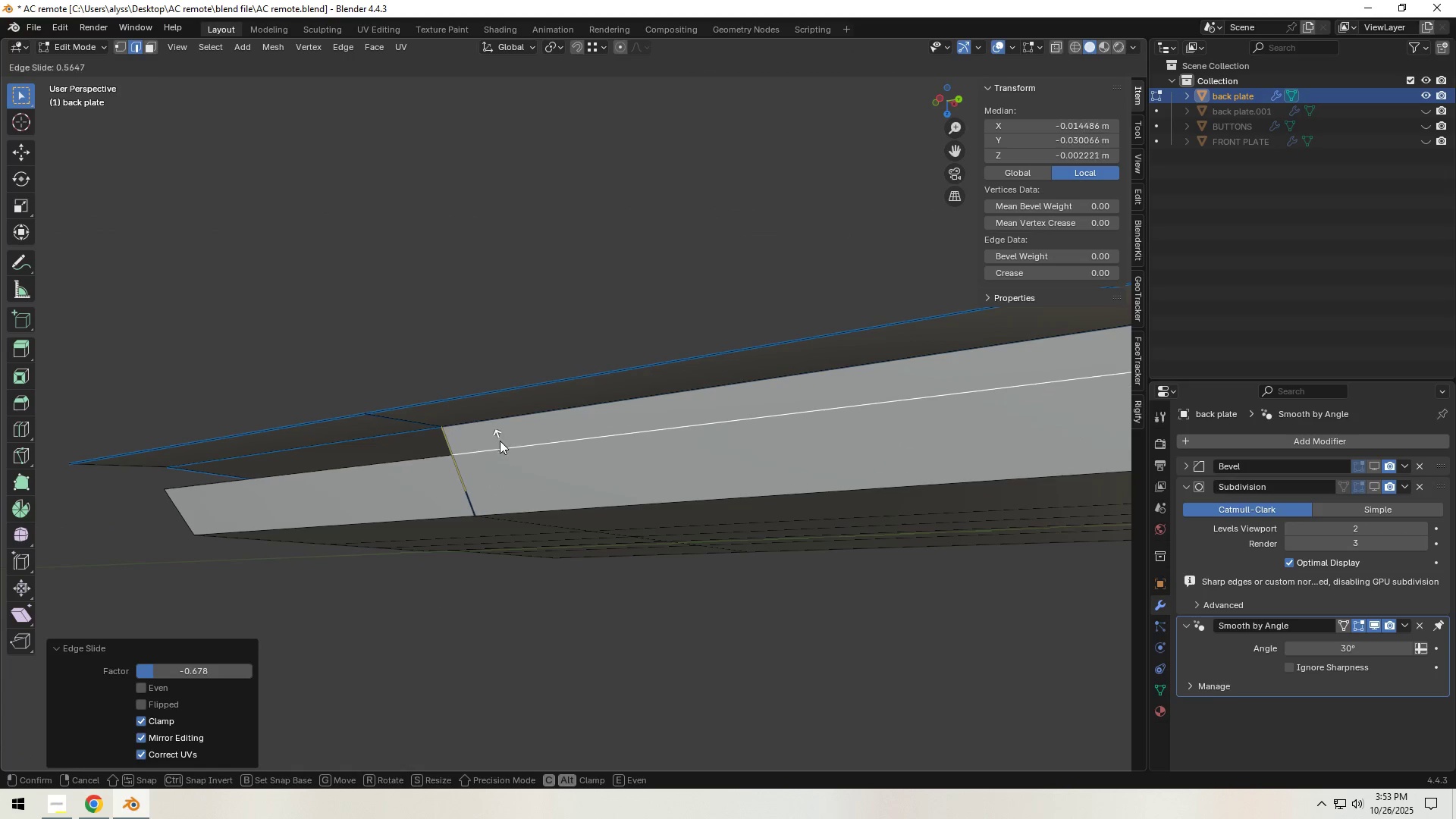 
left_click([500, 441])
 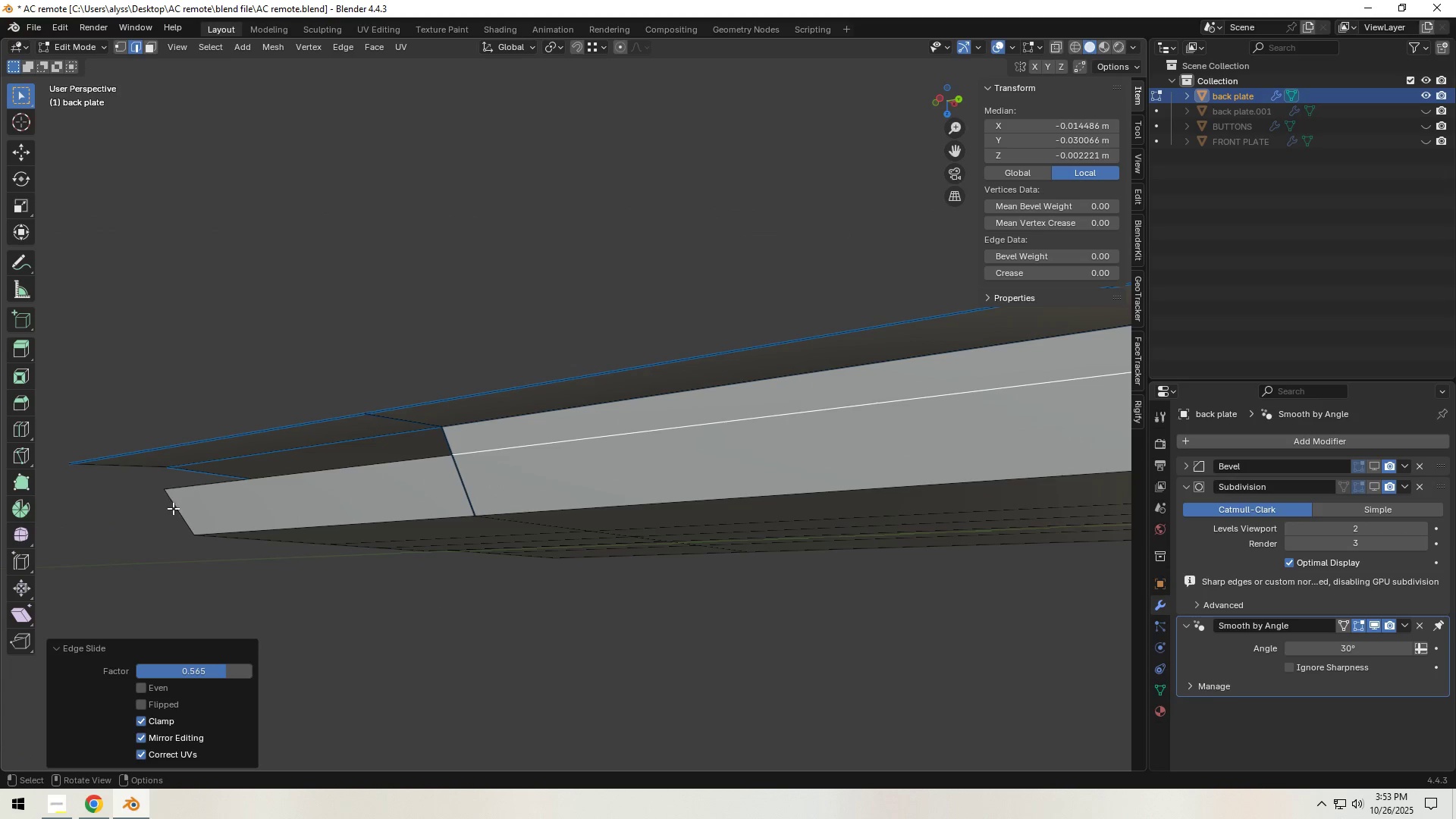 
type(gg)
 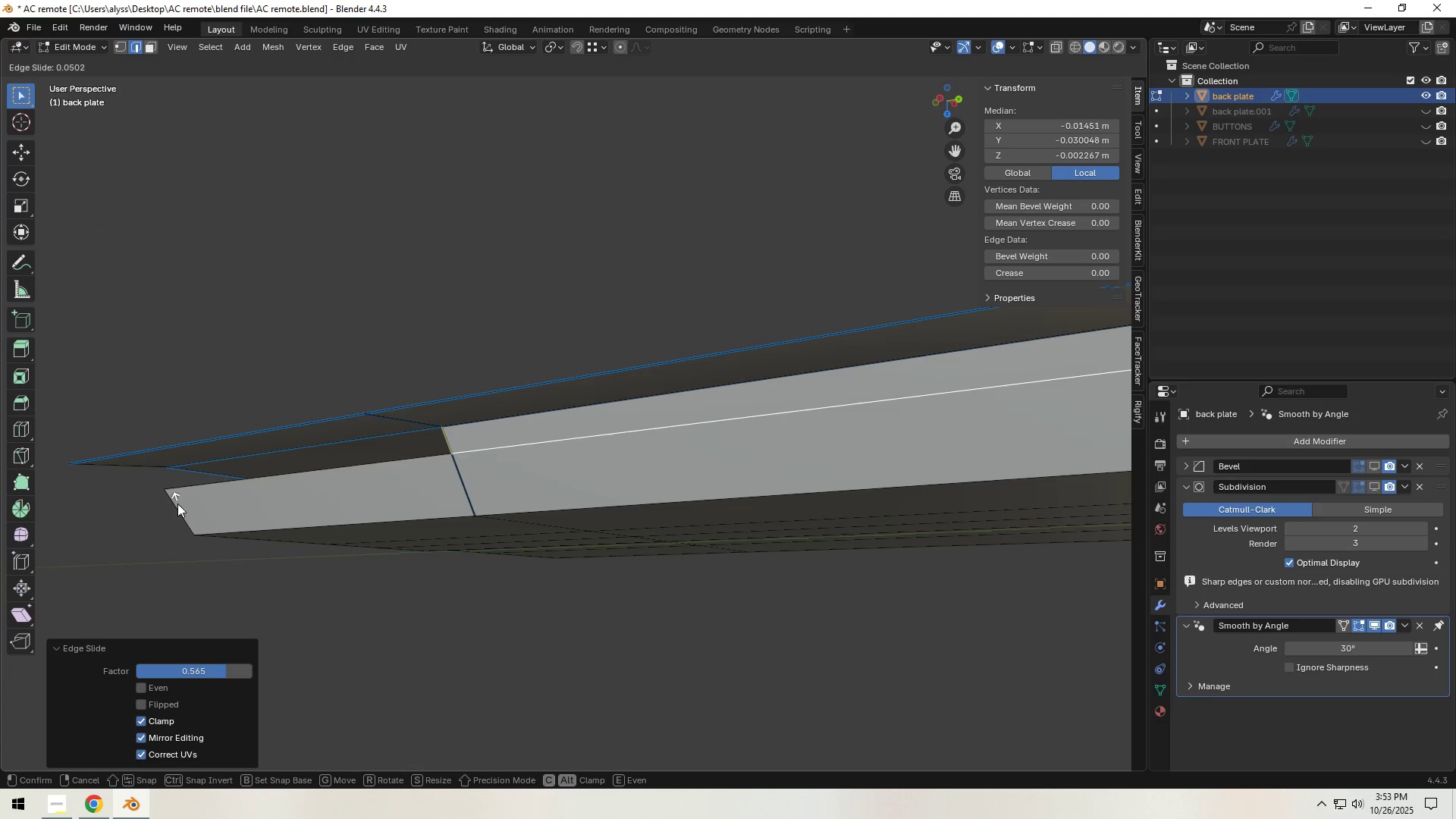 
hold_key(key=ControlLeft, duration=1.5)
 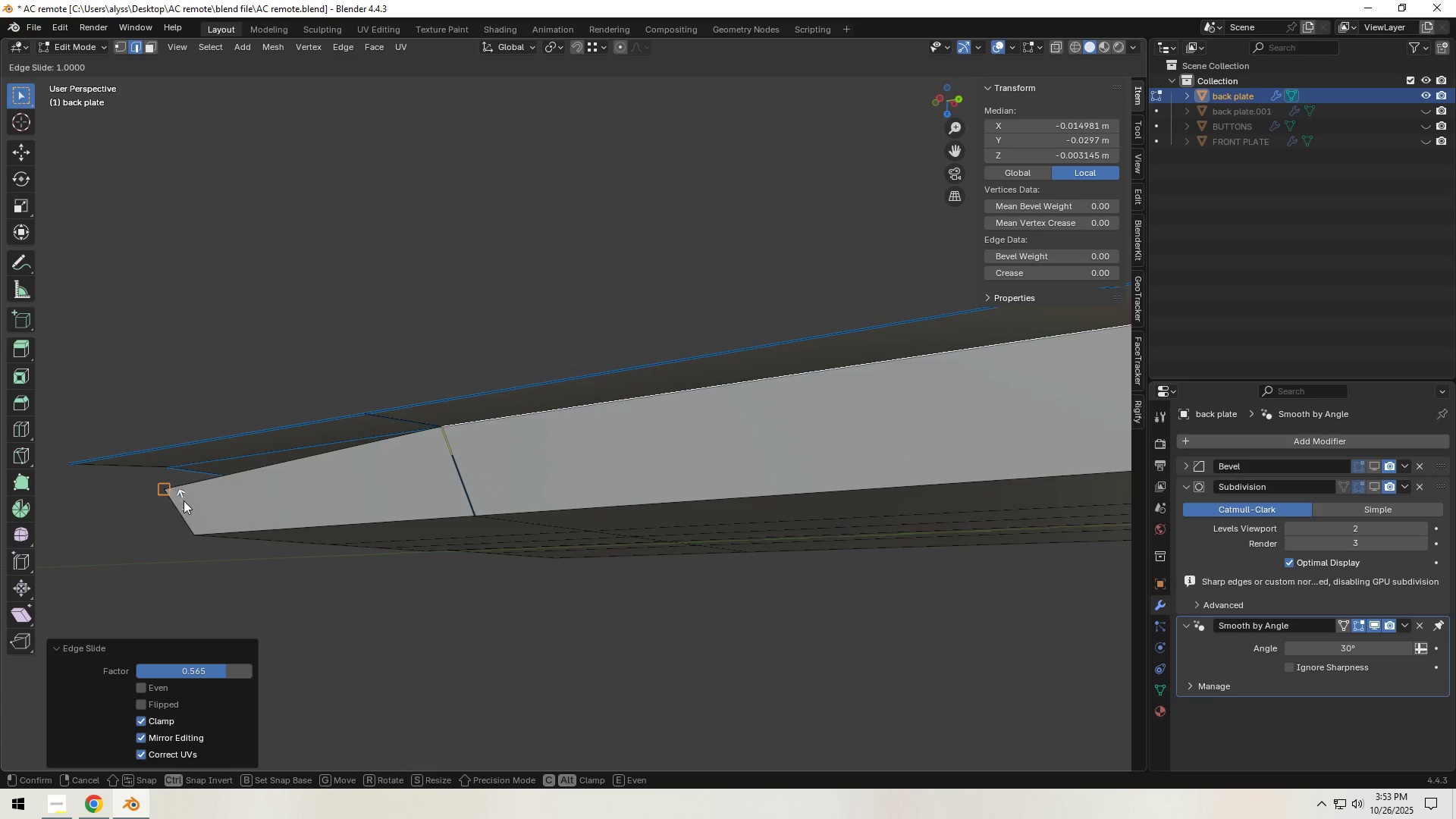 
hold_key(key=ControlLeft, duration=1.12)
right_click([190, 507])
 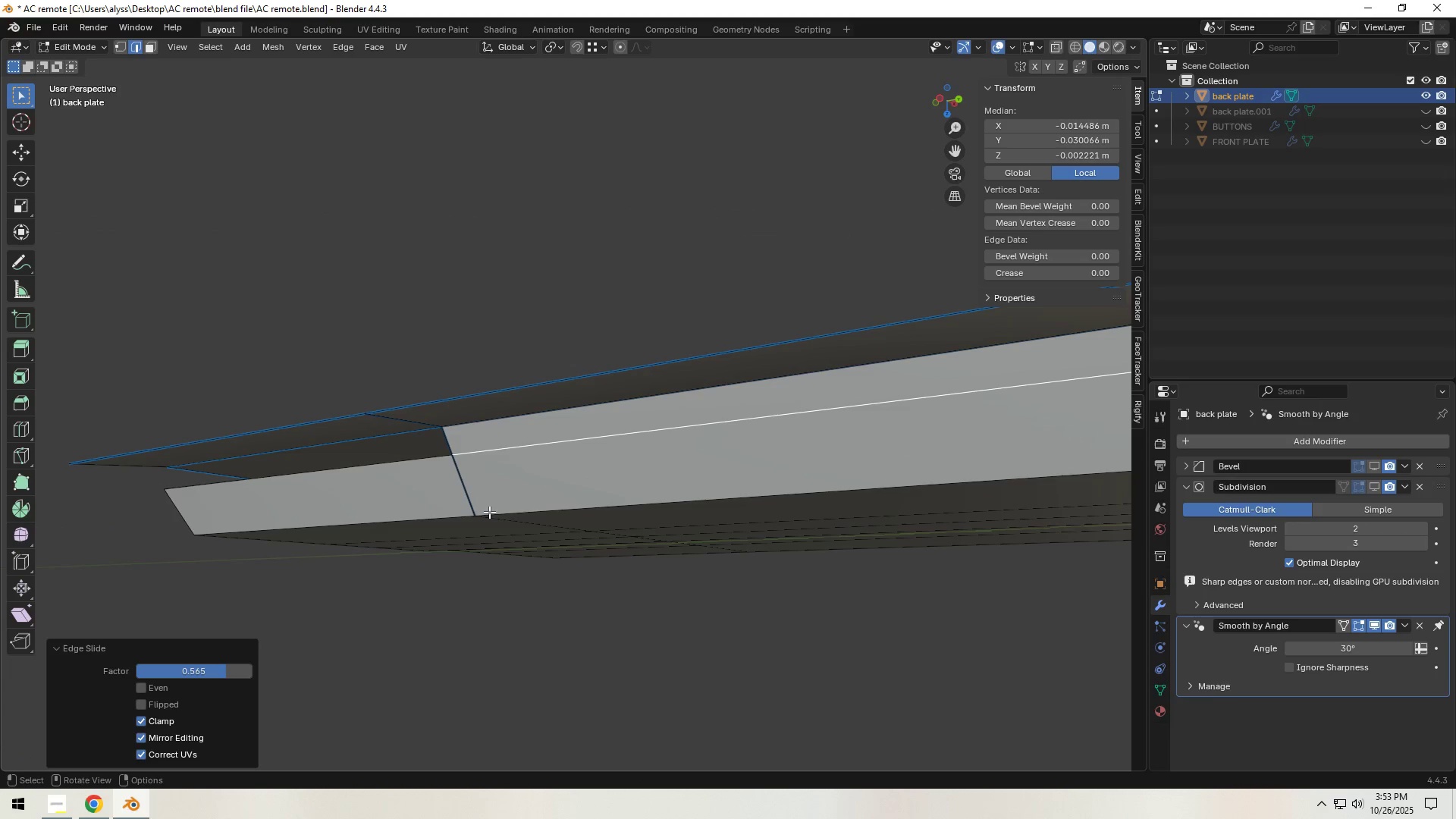 
scroll: coordinate [720, 500], scroll_direction: down, amount: 2.0
 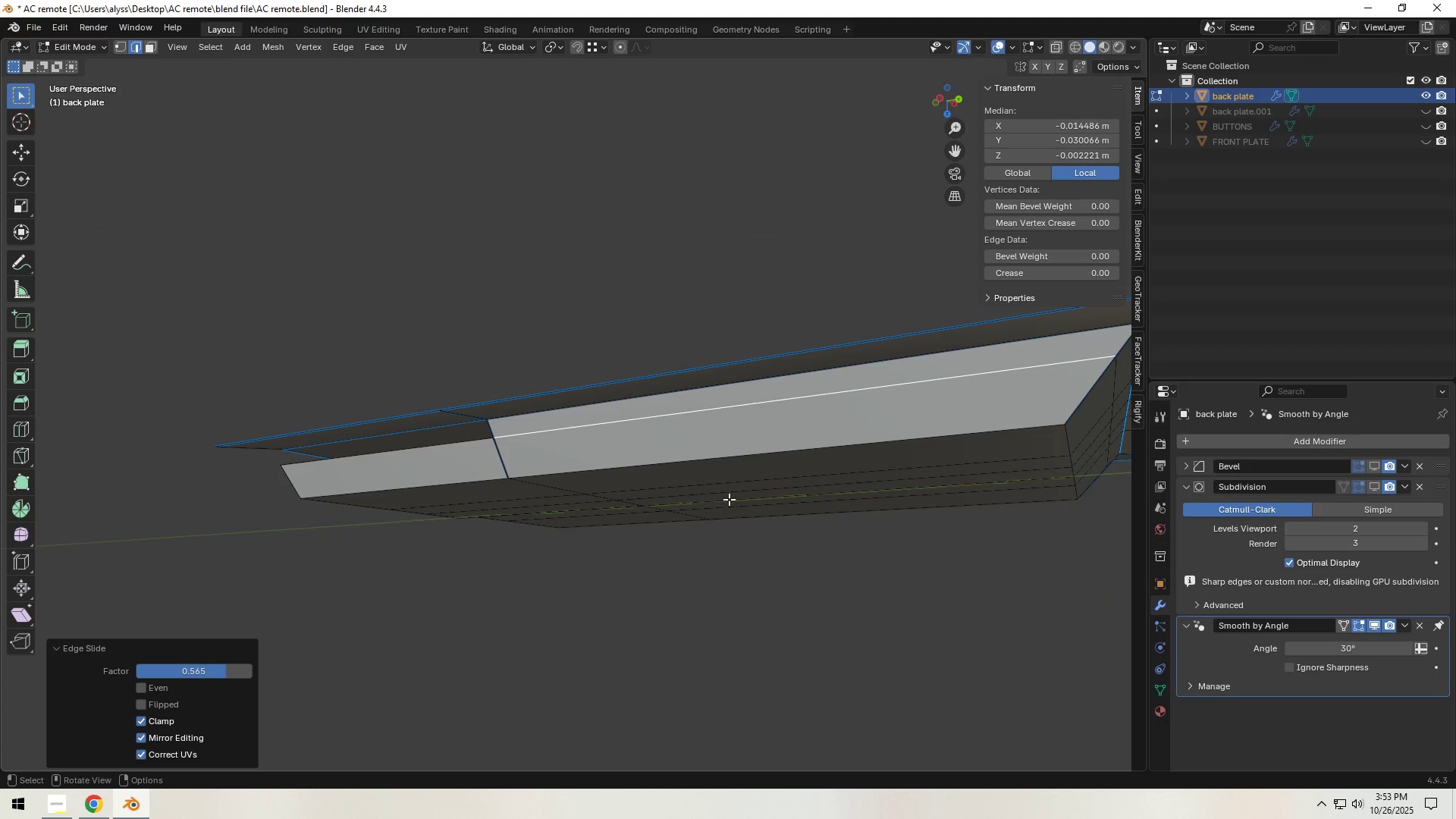 
hold_key(key=ShiftLeft, duration=0.85)
 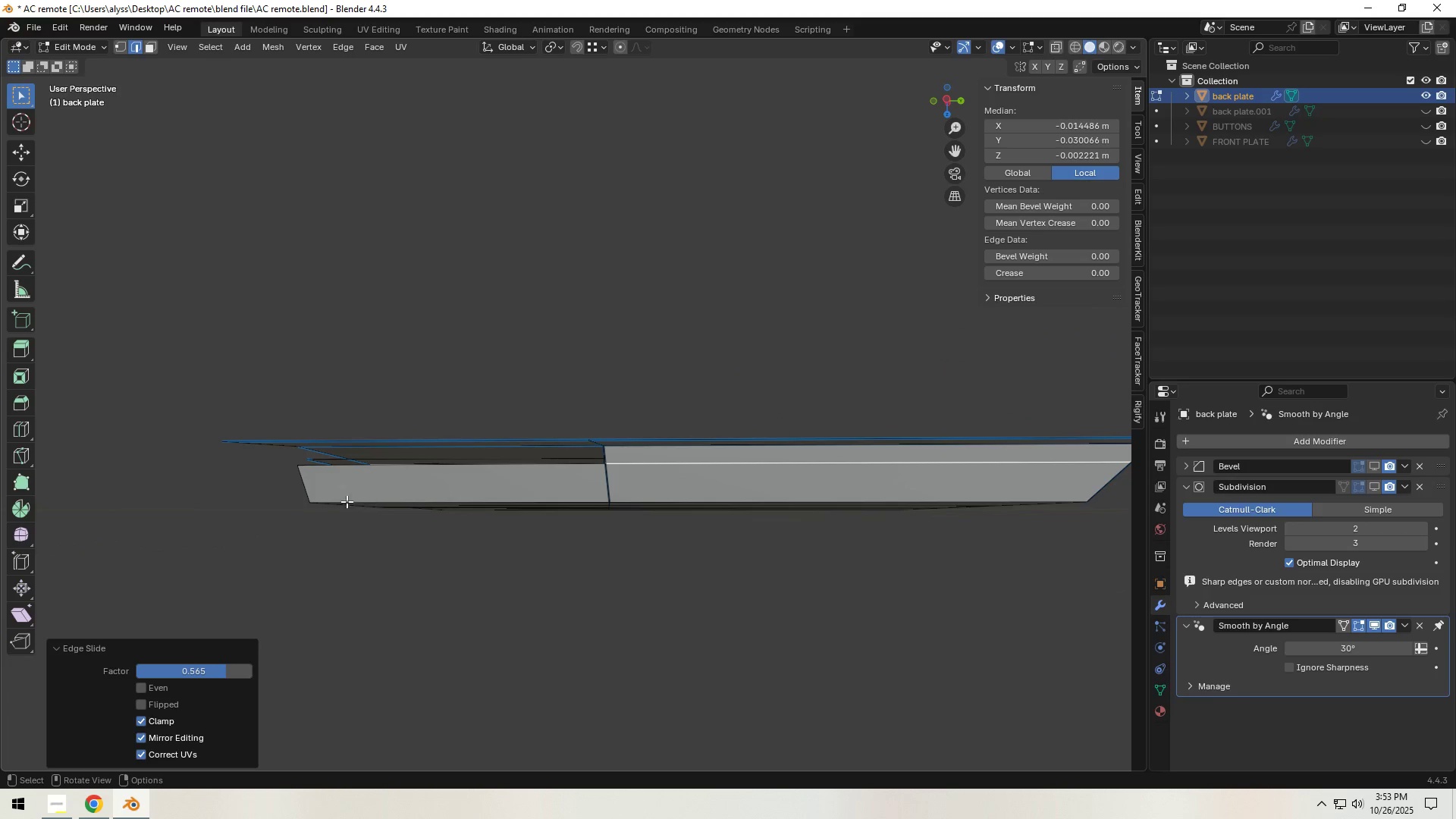 
type(gg)
 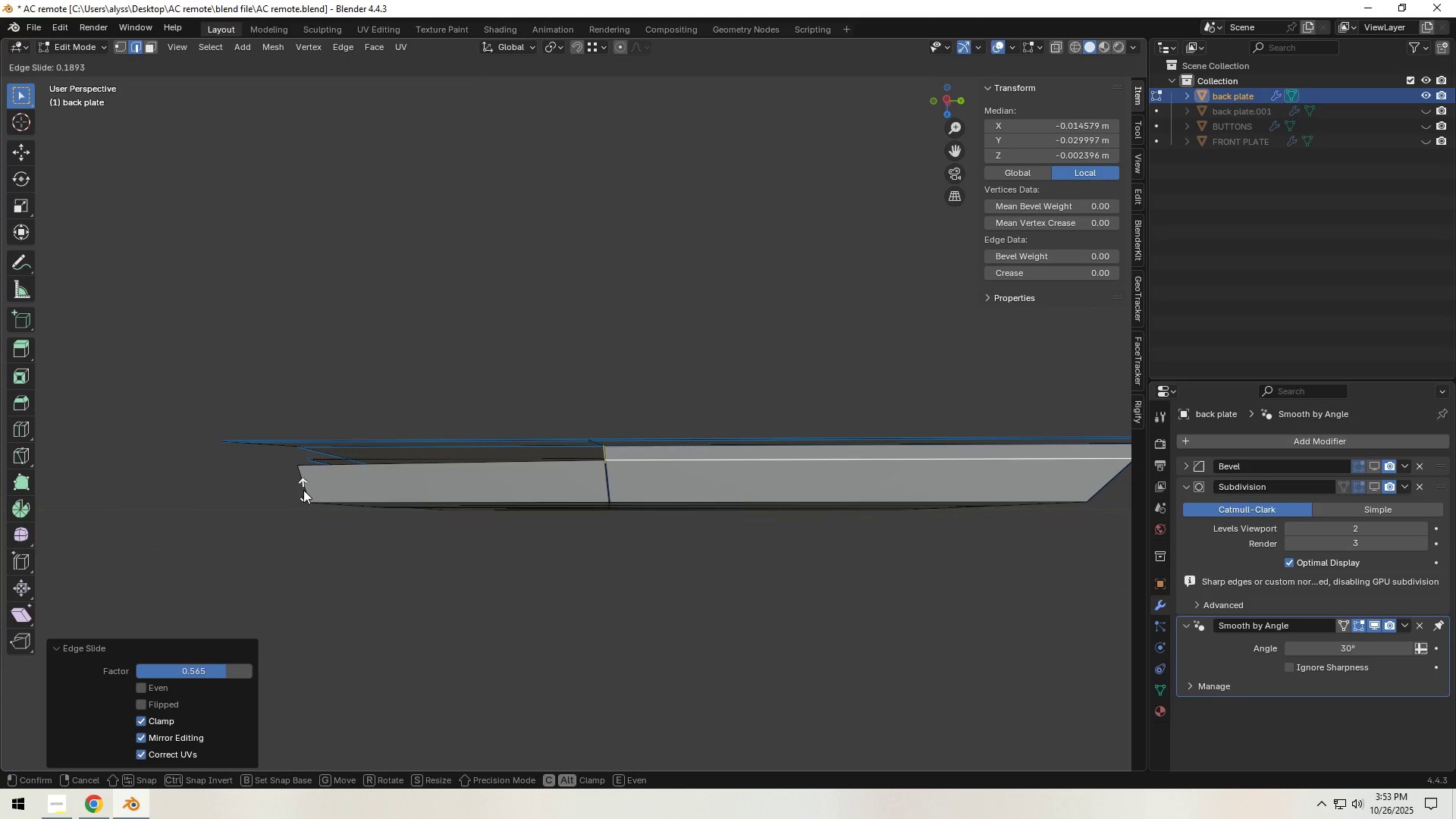 
hold_key(key=ControlLeft, duration=1.52)
 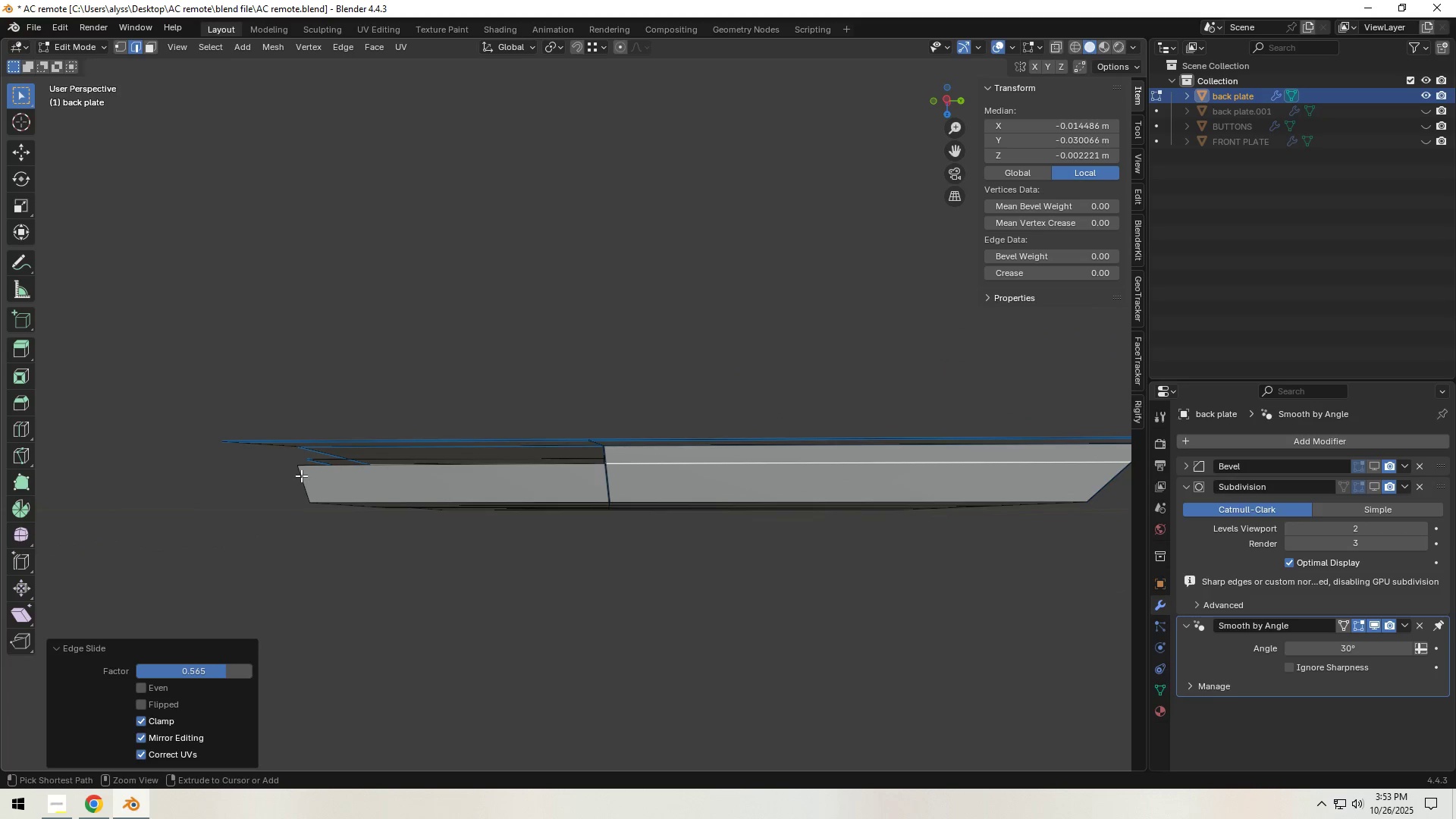 
key(Control+ControlLeft)
 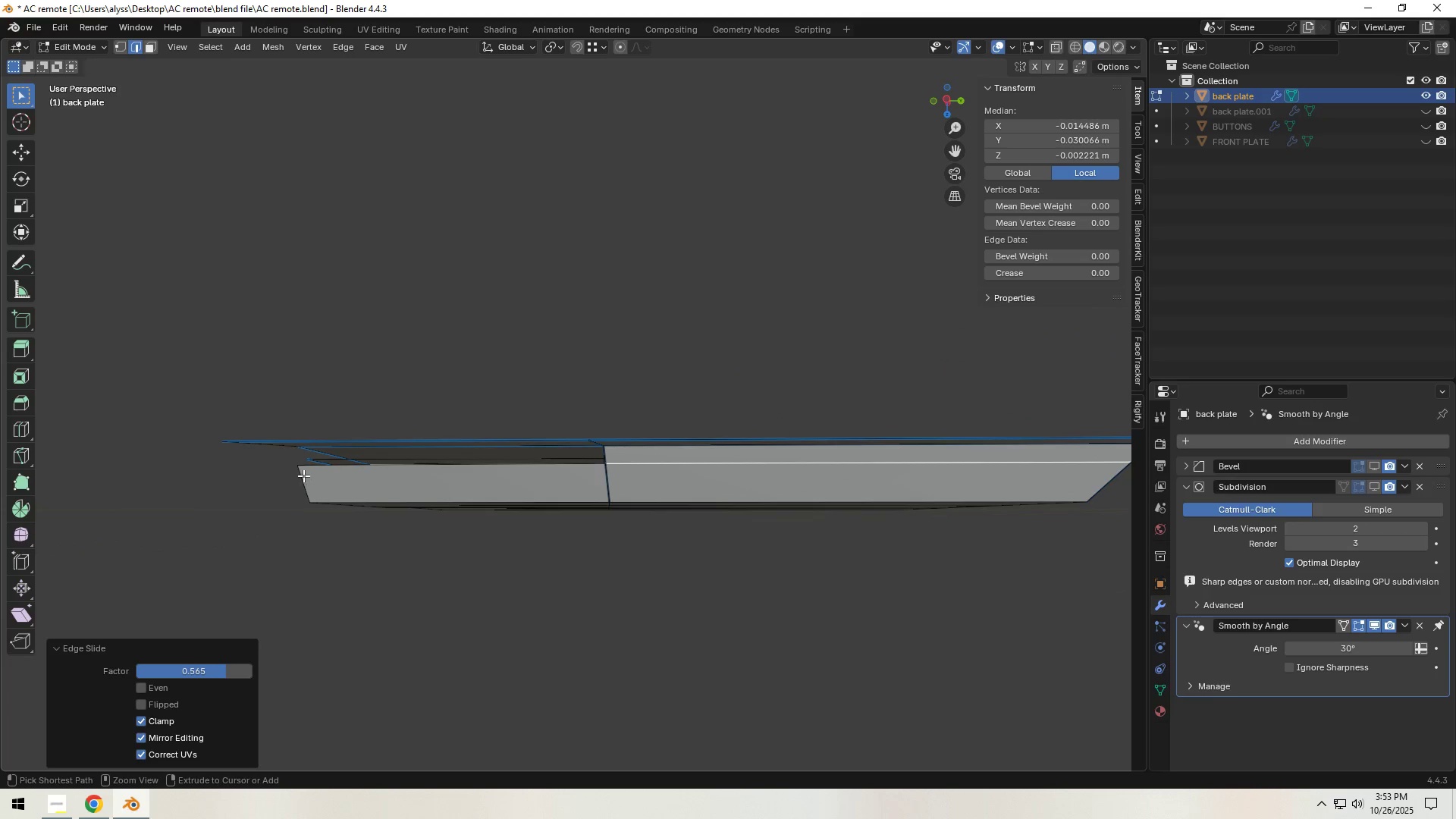 
right_click([301, 475])
 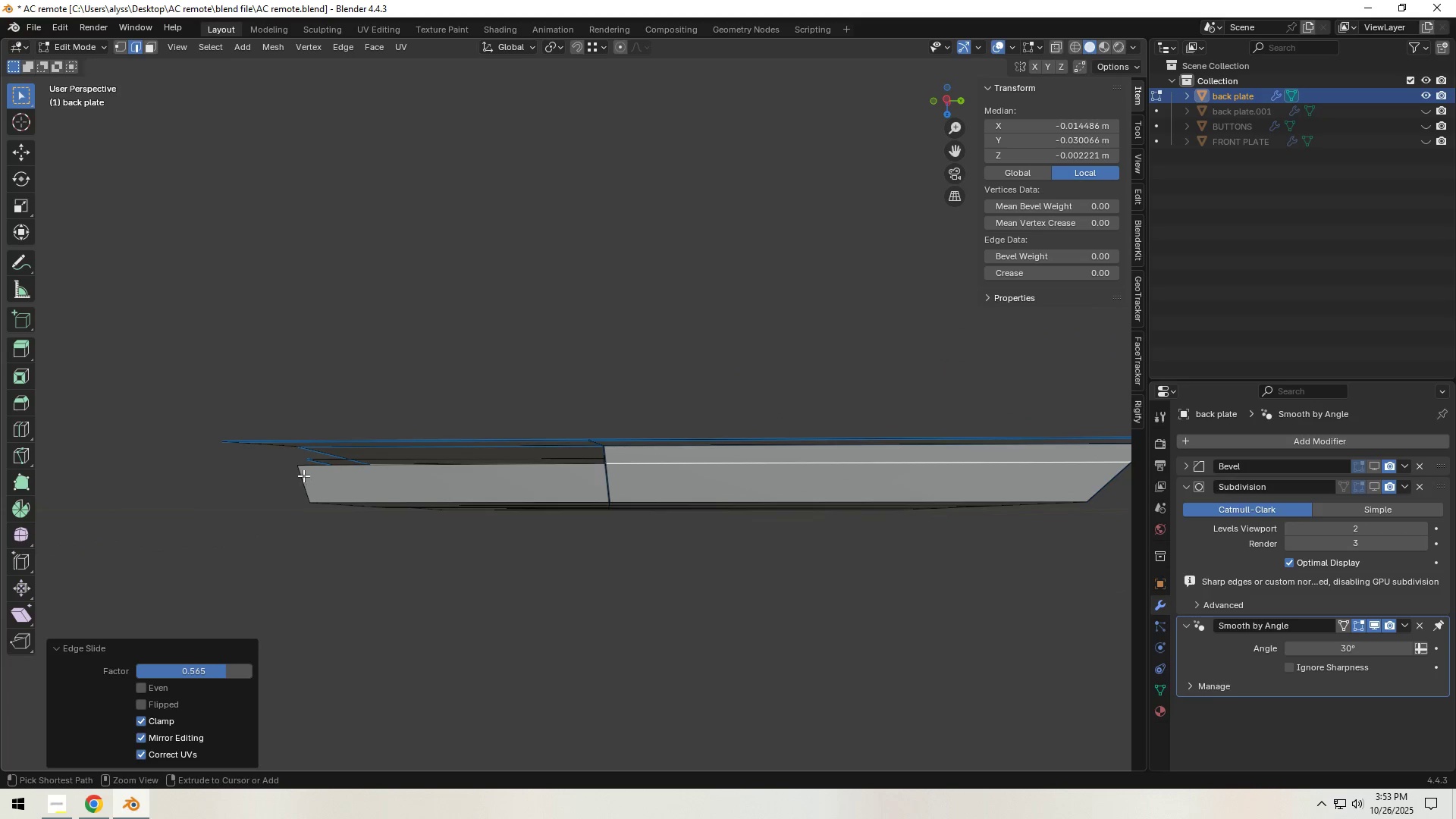 
key(Control+ControlLeft)
 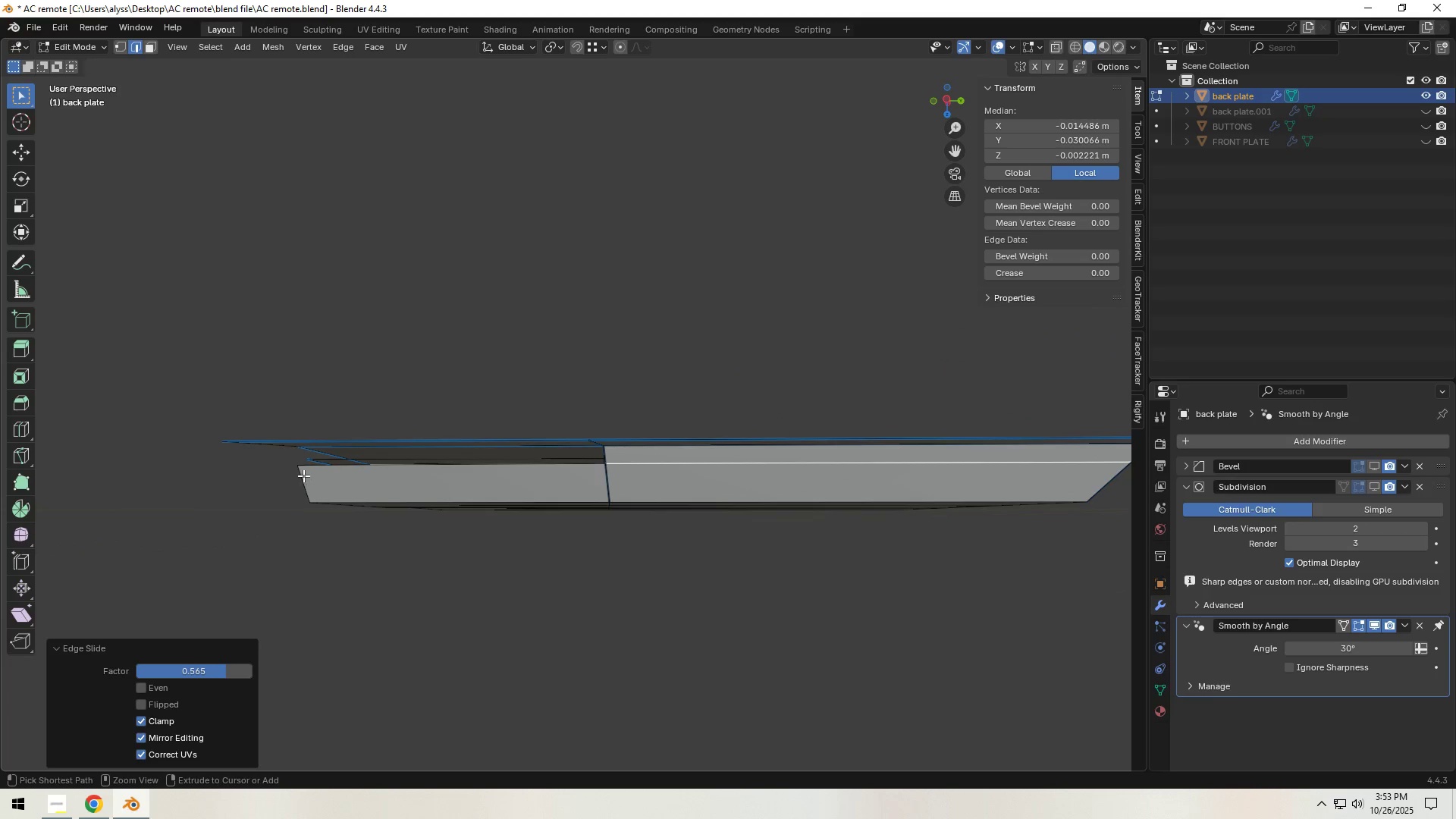 
key(Control+ControlLeft)
 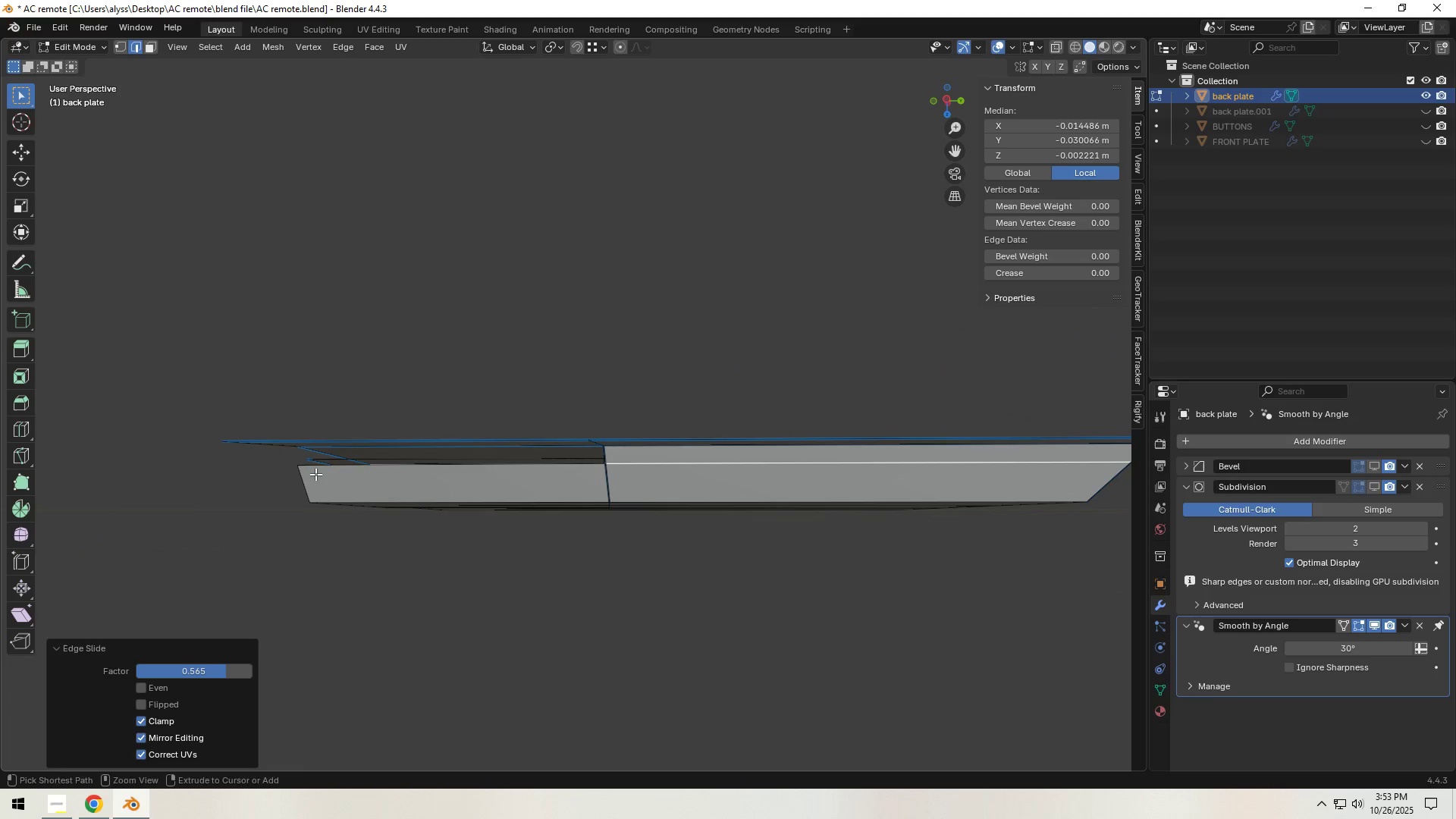 
key(Control+ControlLeft)
 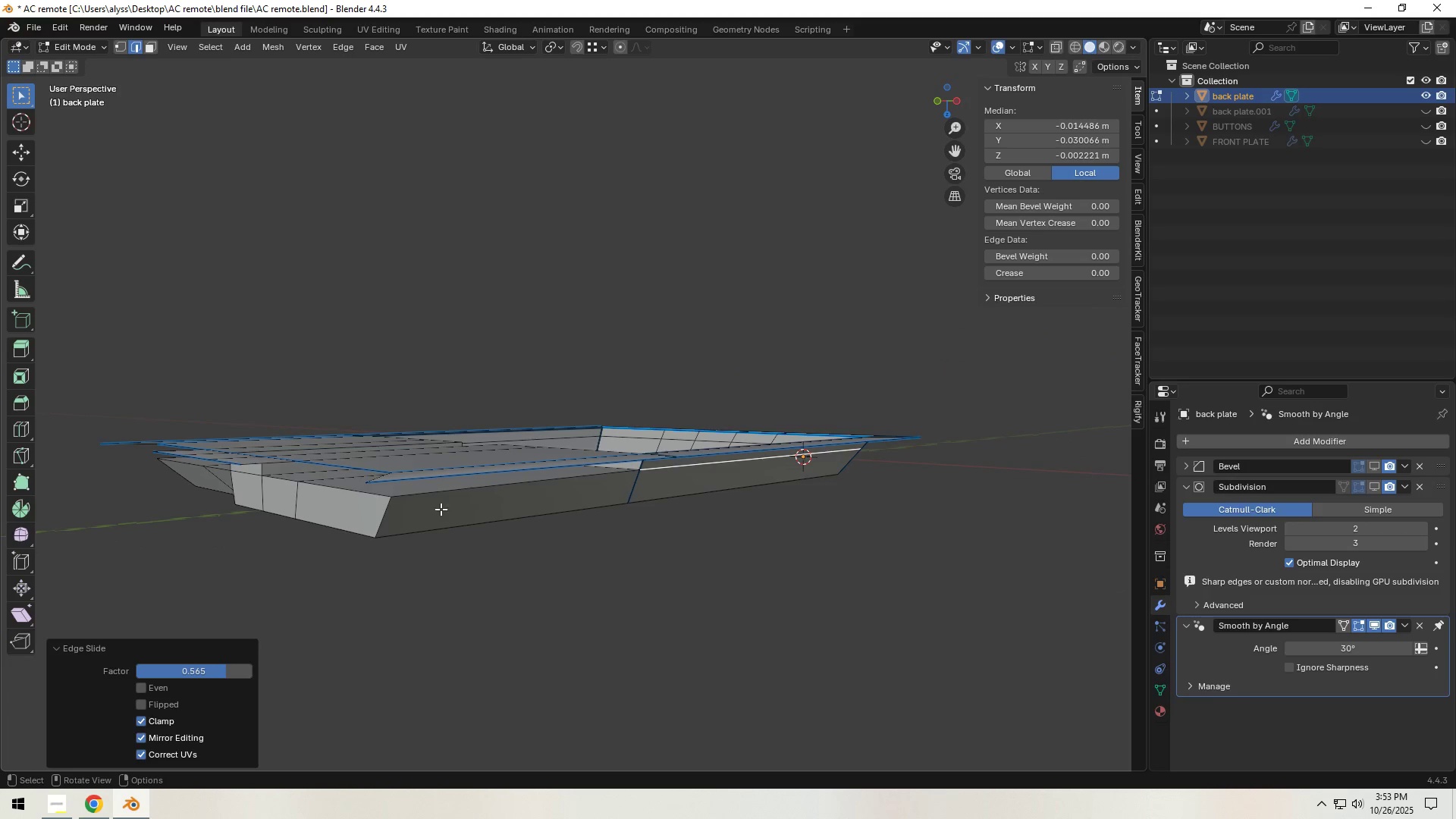 
key(1)
 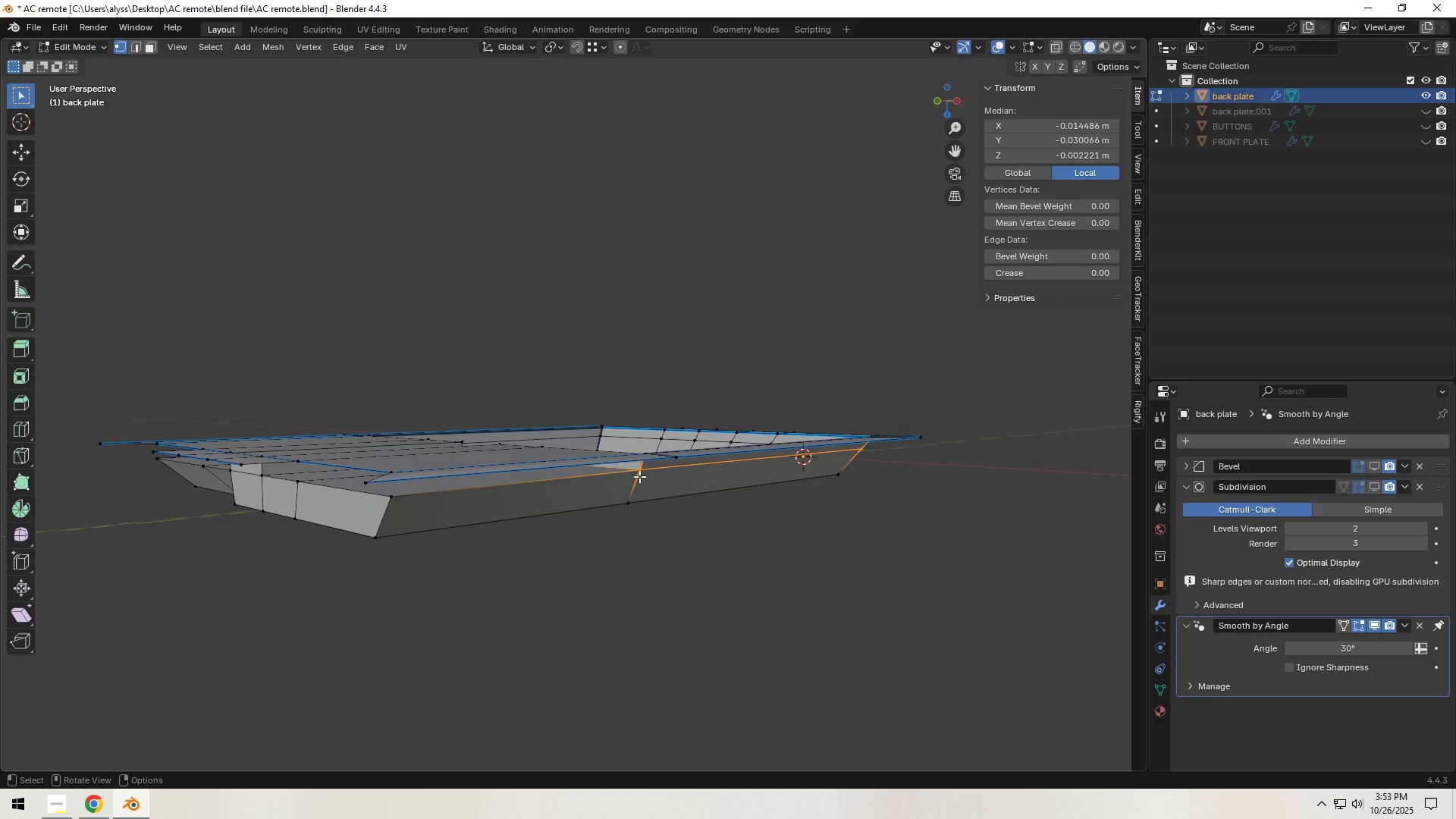 
left_click([639, 476])
 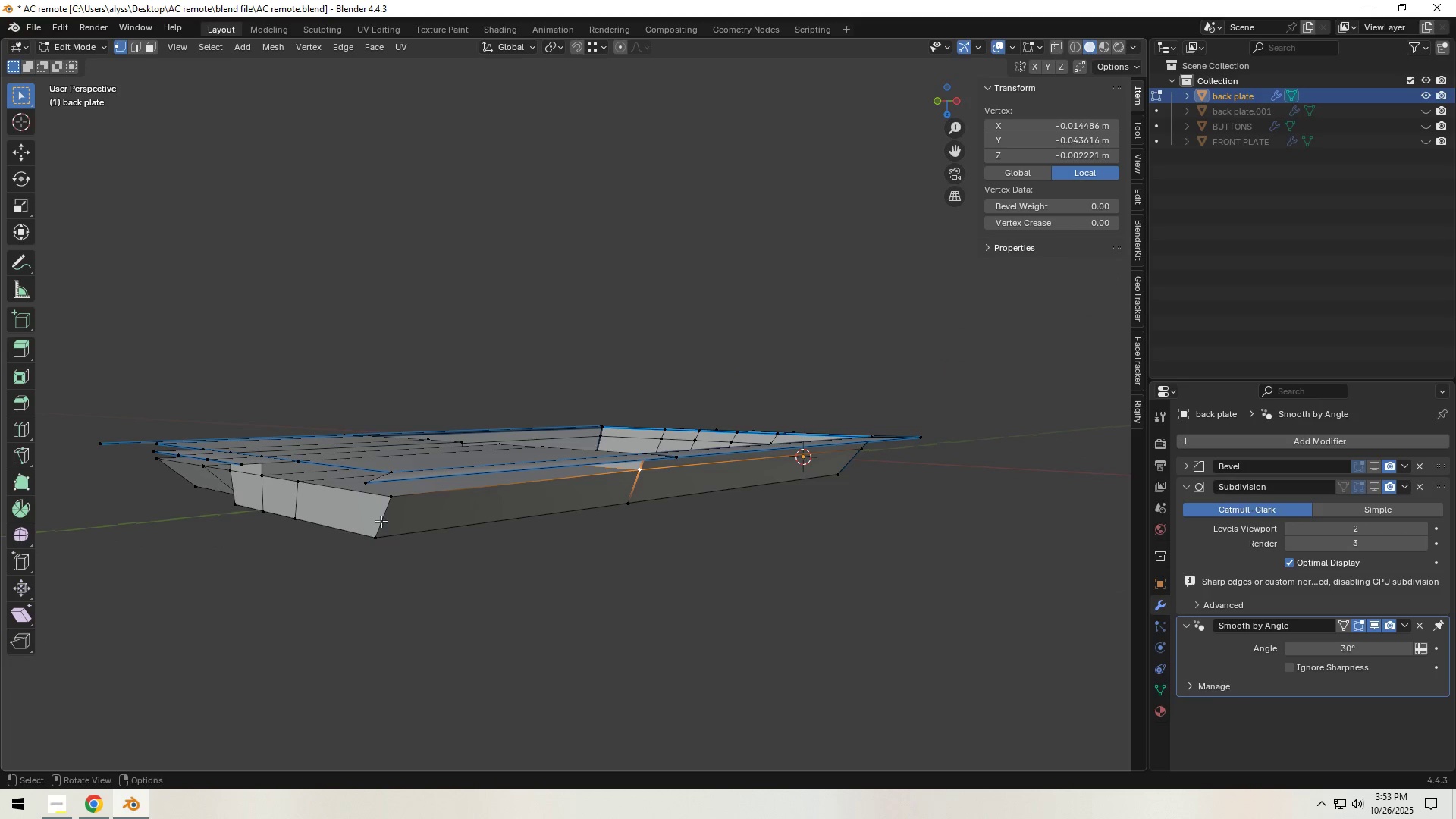 
type(gg)
 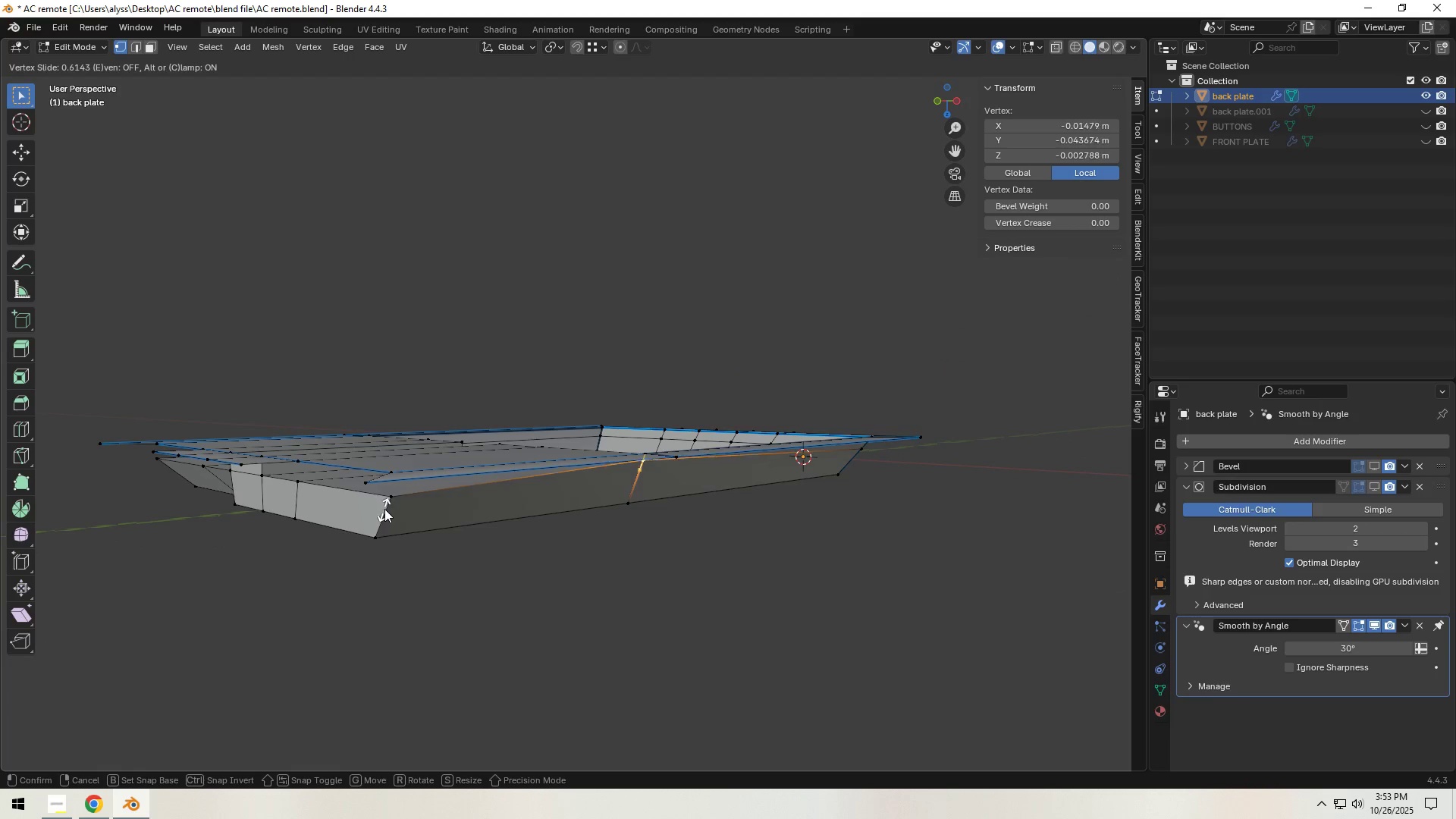 
hold_key(key=ControlLeft, duration=1.02)
right_click([388, 503])
 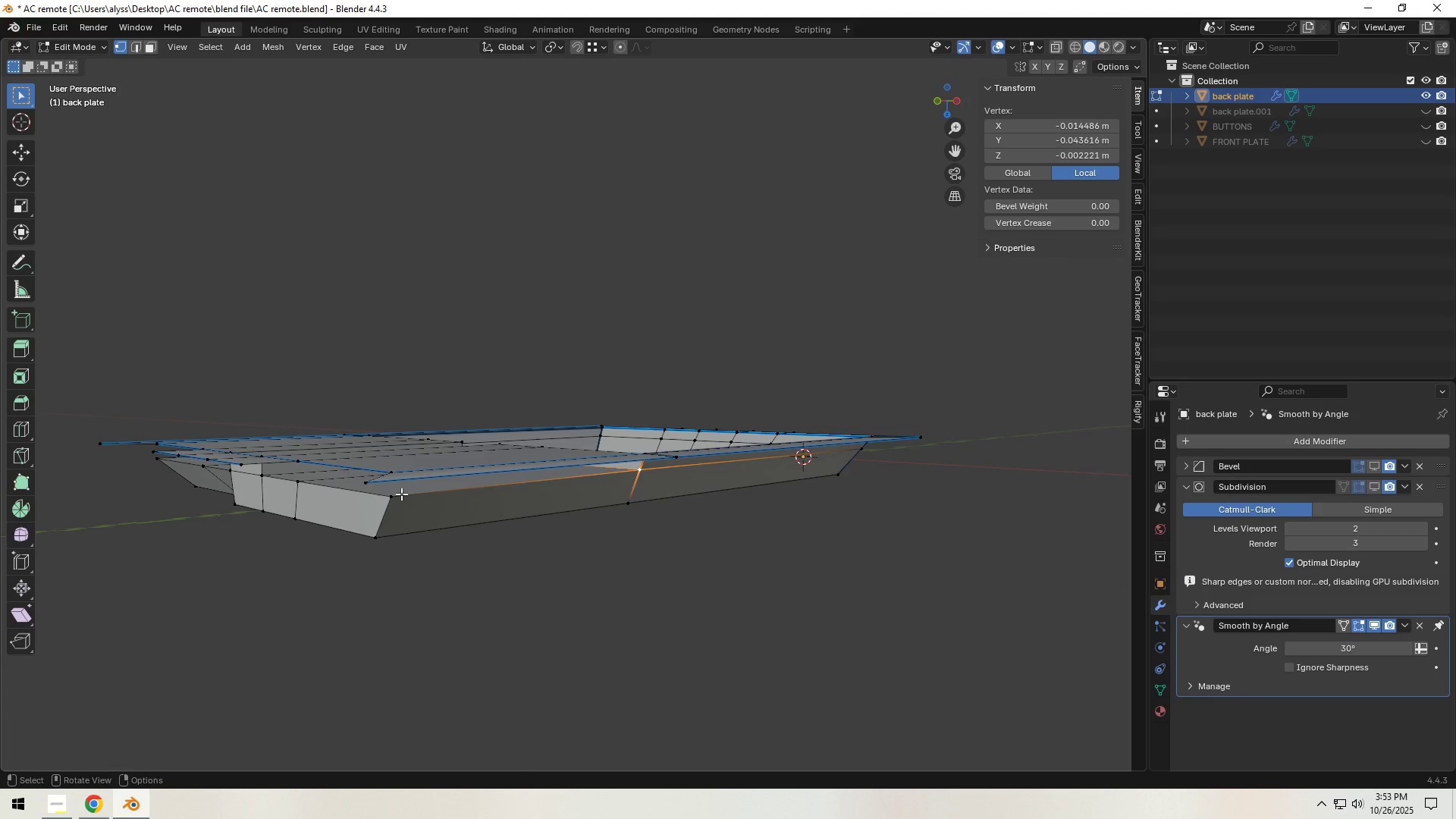 
type(gg)
 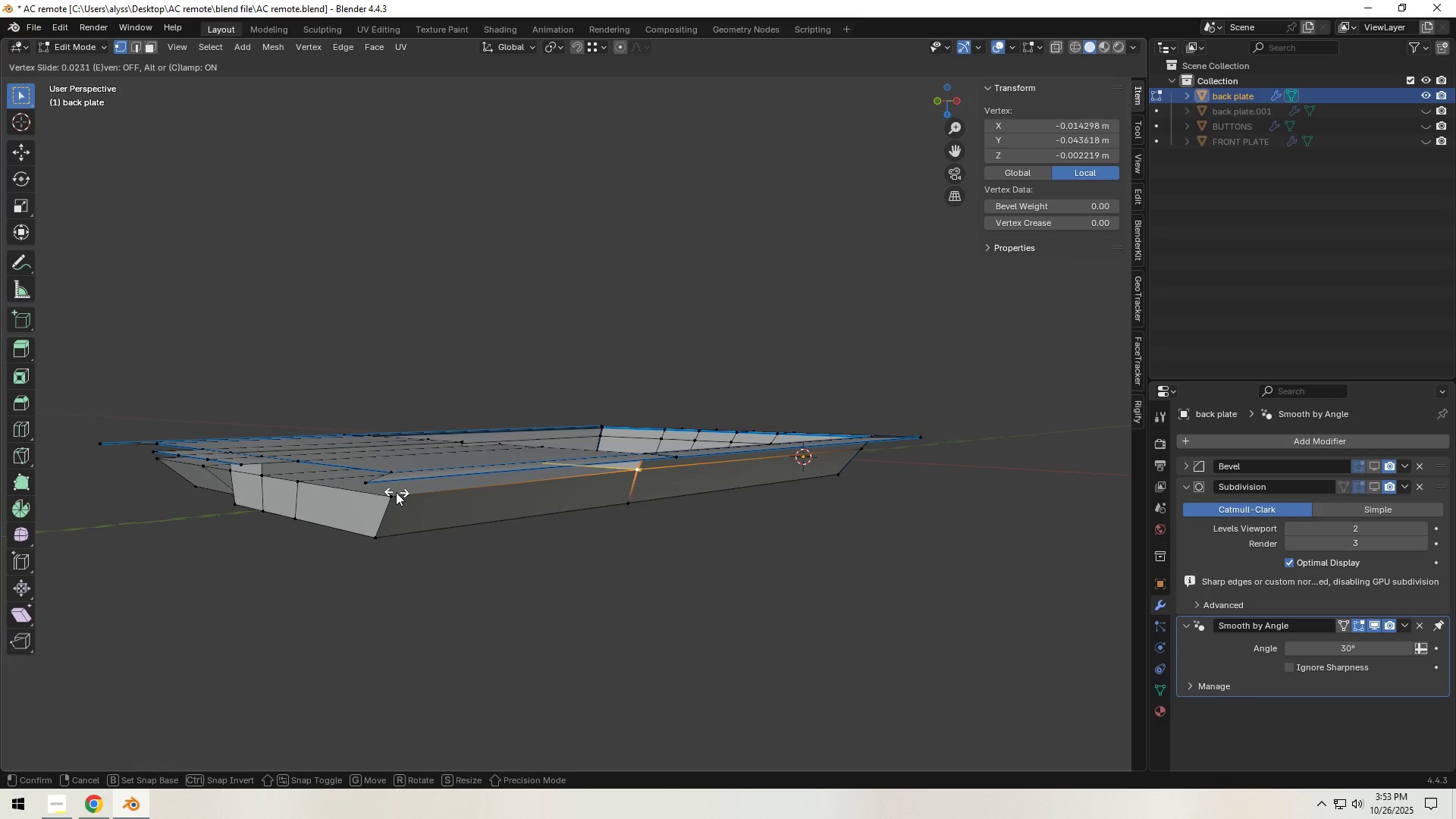 
hold_key(key=ControlLeft, duration=1.5)
 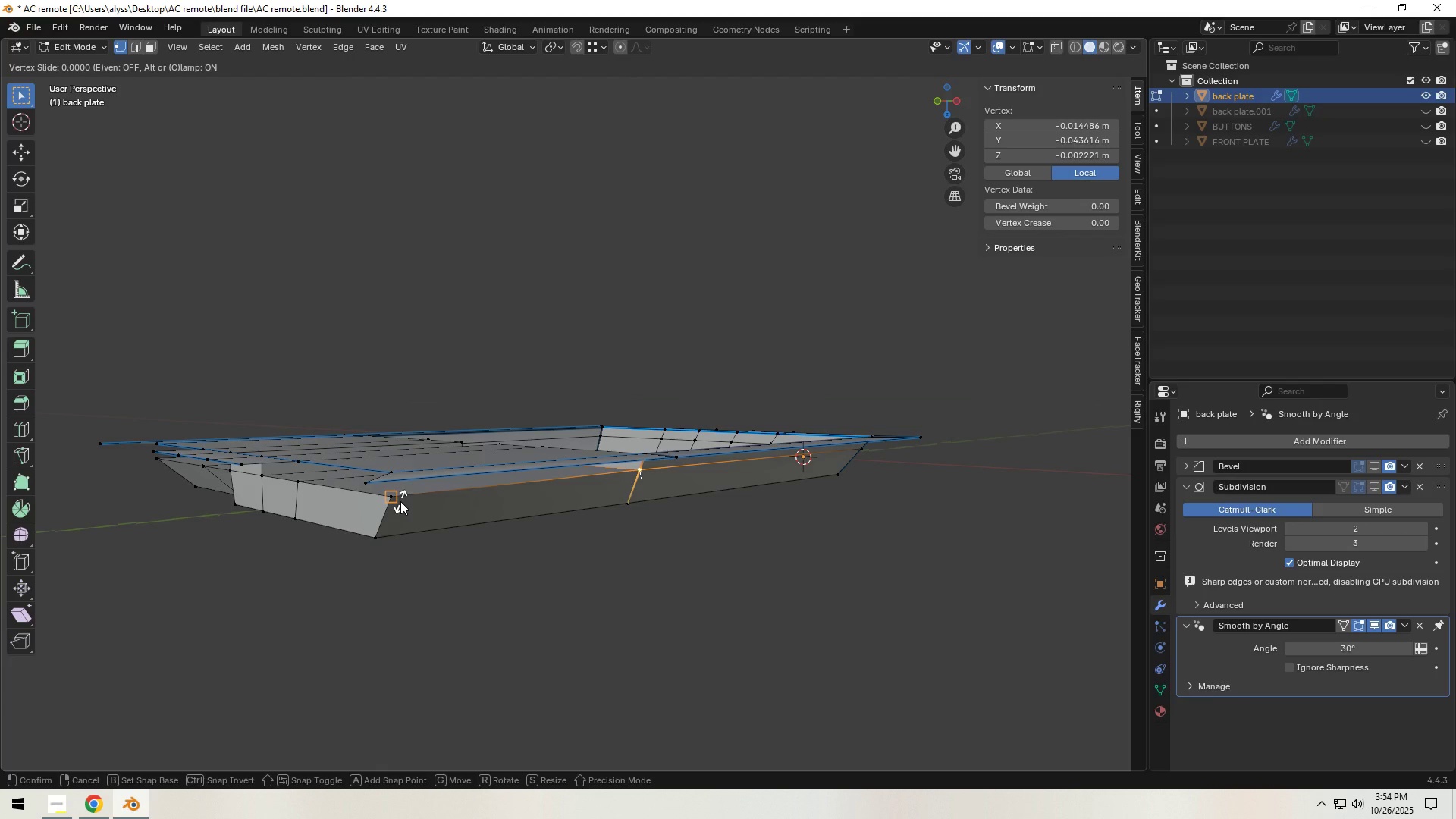 
hold_key(key=ControlLeft, duration=0.96)
left_click([400, 501])
 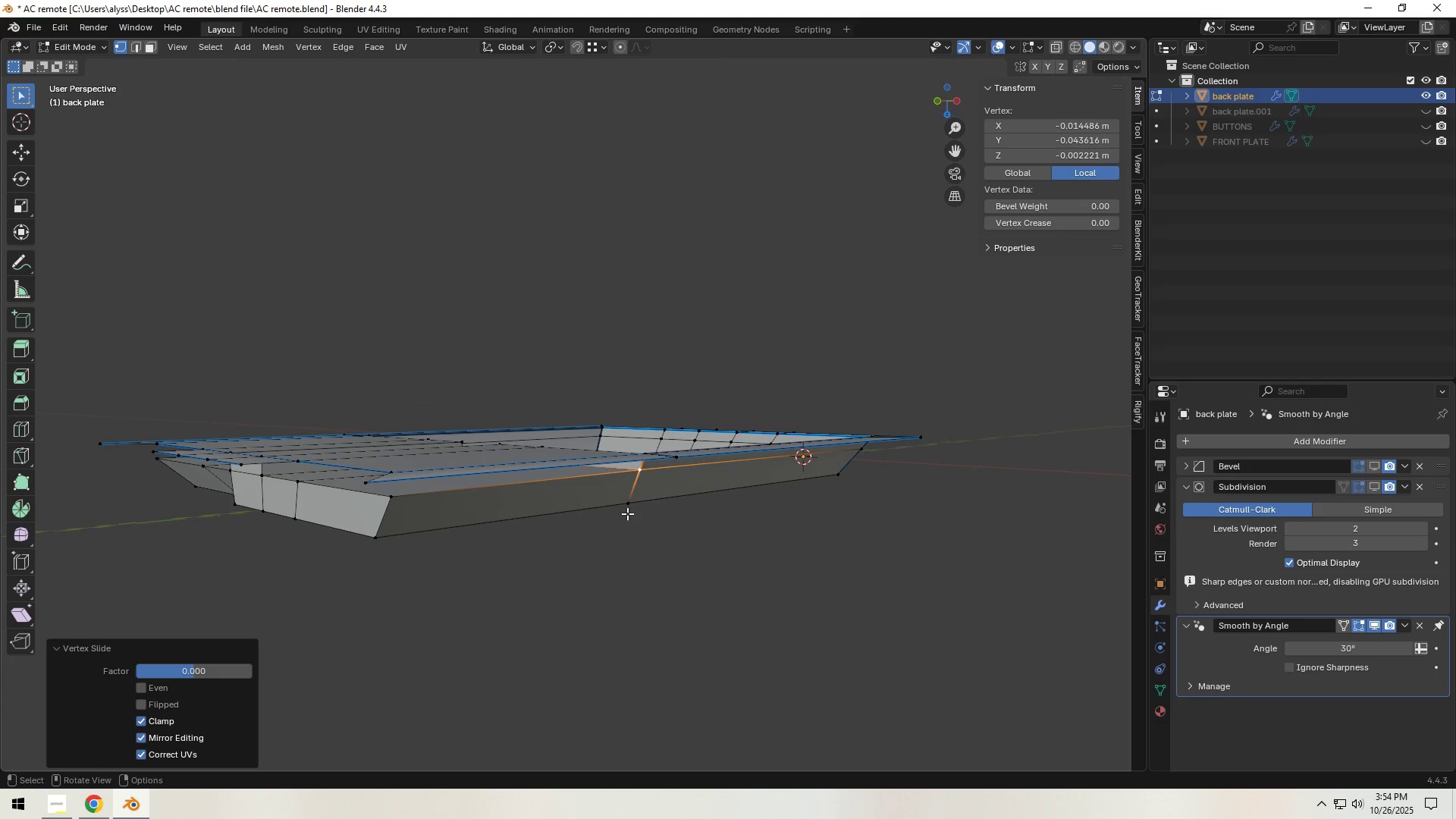 
scroll: coordinate [630, 513], scroll_direction: down, amount: 2.0
 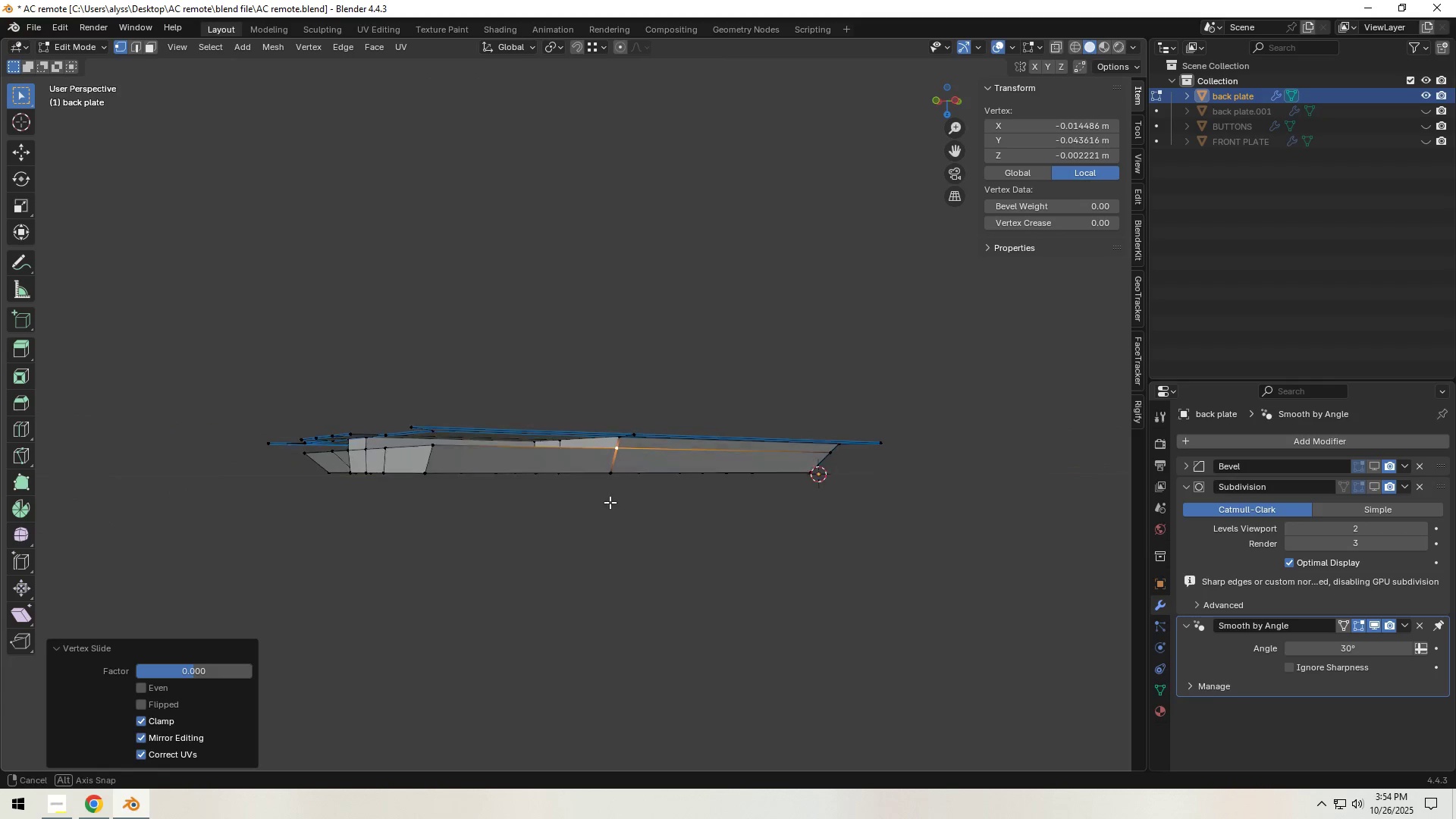 
key(Backquote)
 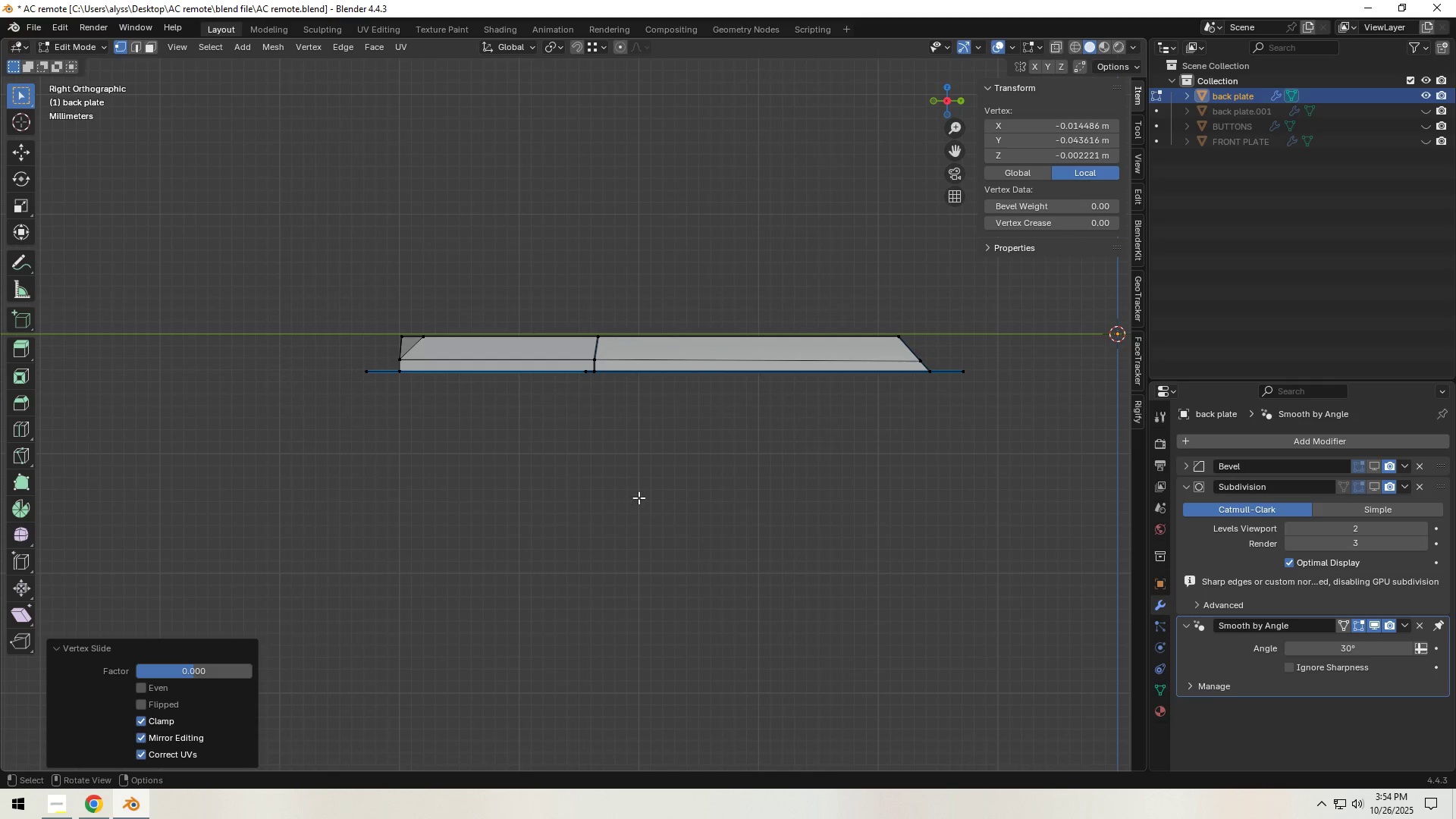 
key(Z)
 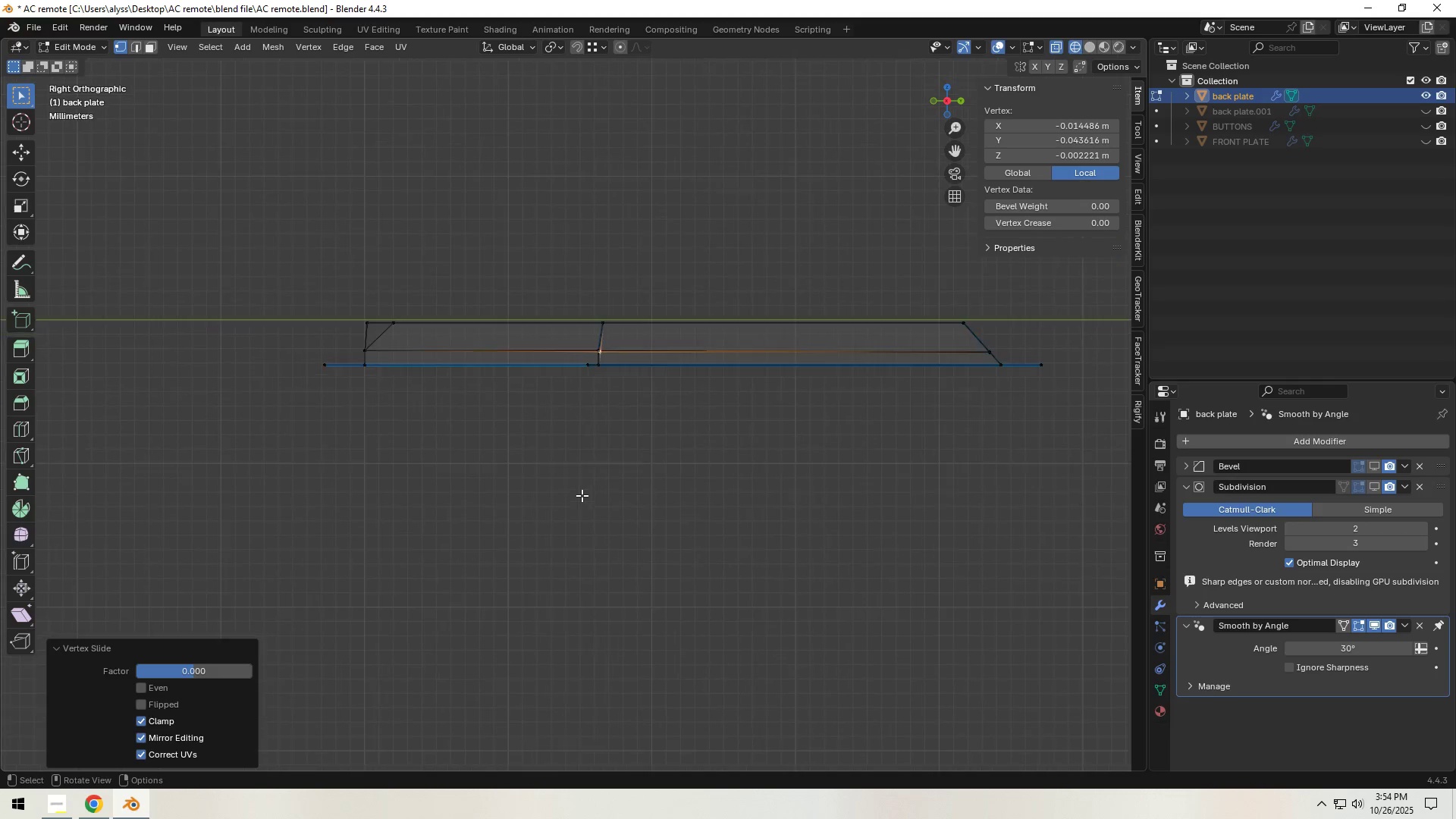 
scroll: coordinate [582, 495], scroll_direction: up, amount: 5.0
 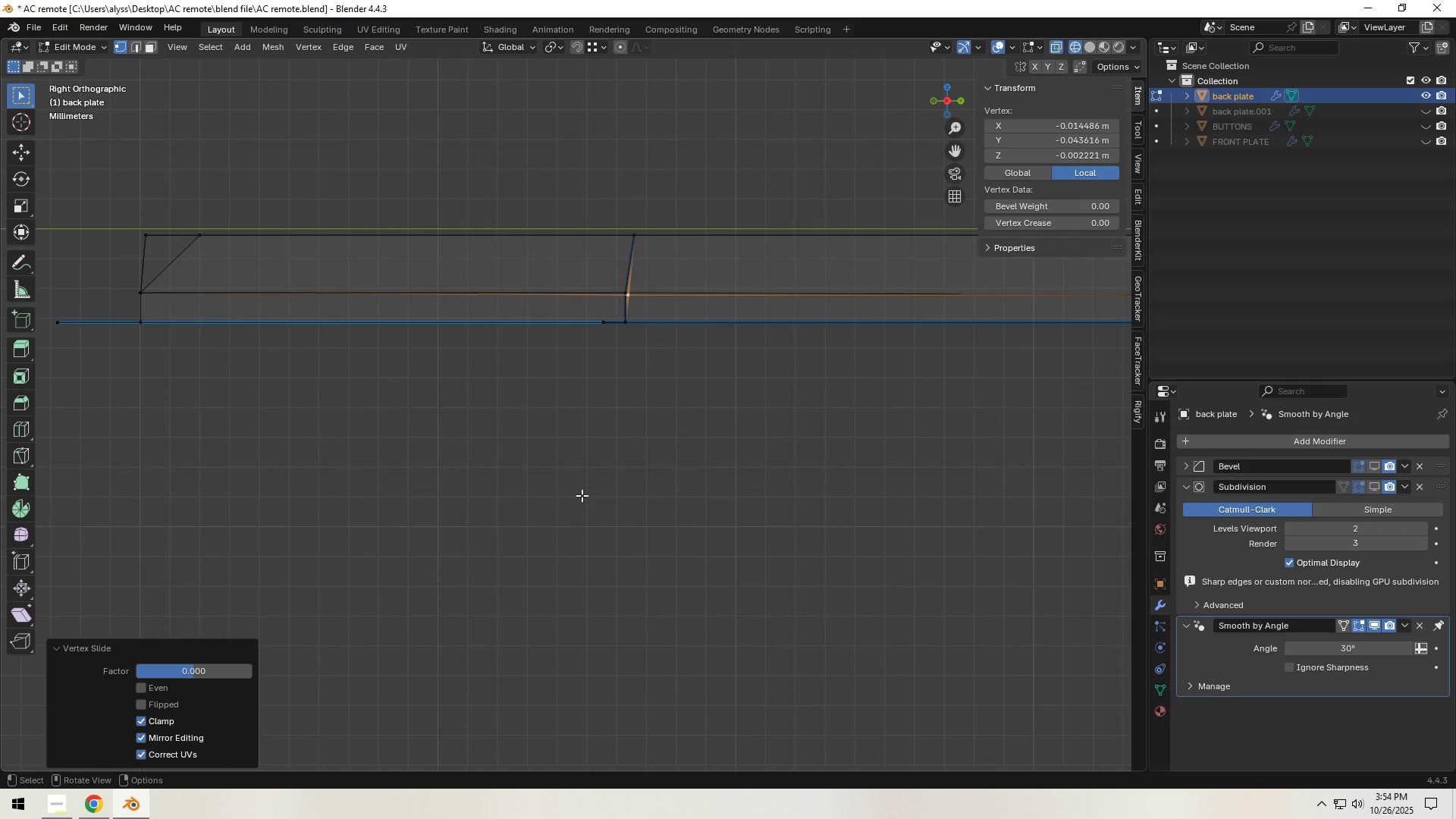 
hold_key(key=Z, duration=0.38)
 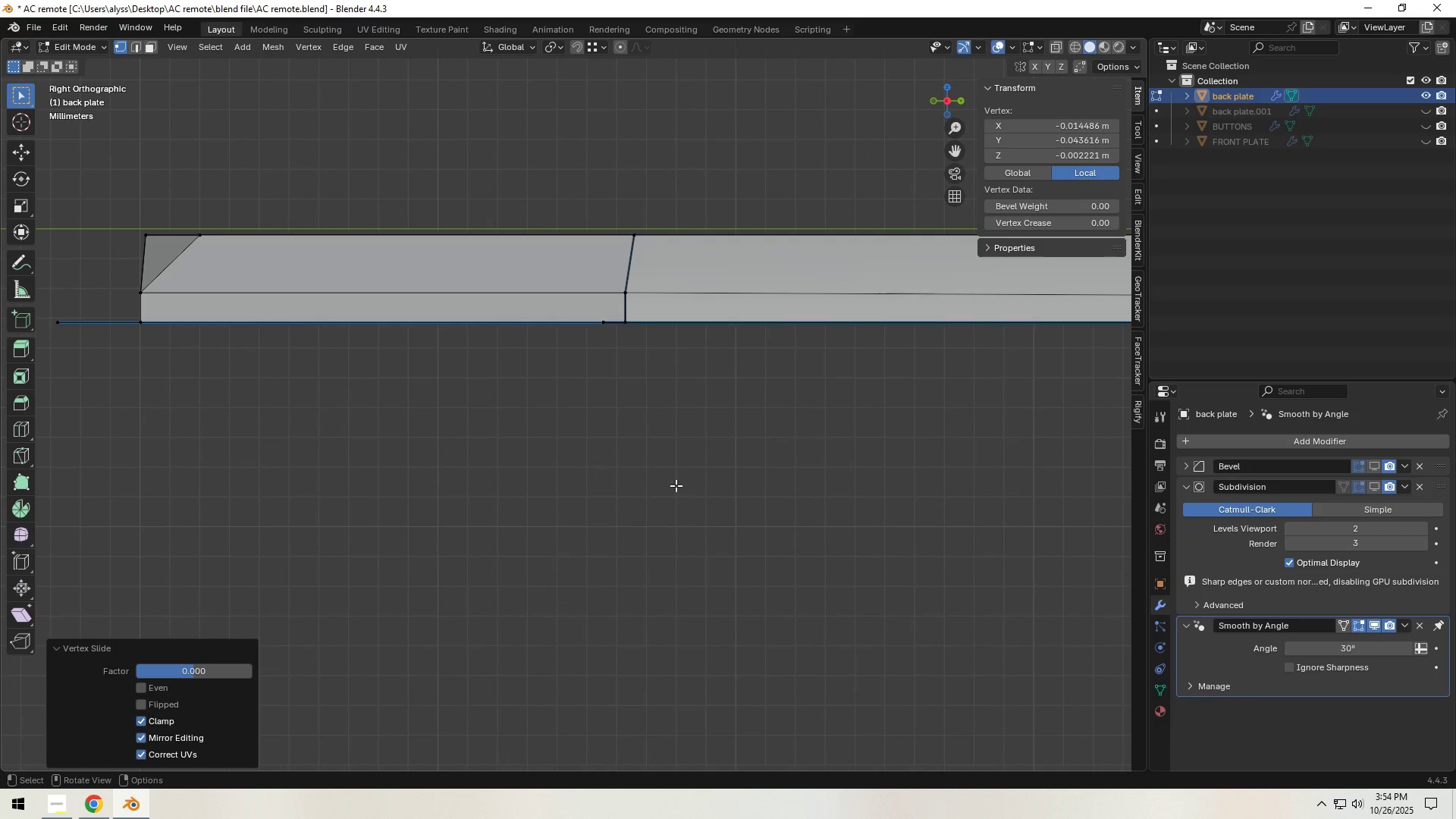 
scroll: coordinate [720, 482], scroll_direction: down, amount: 4.0
 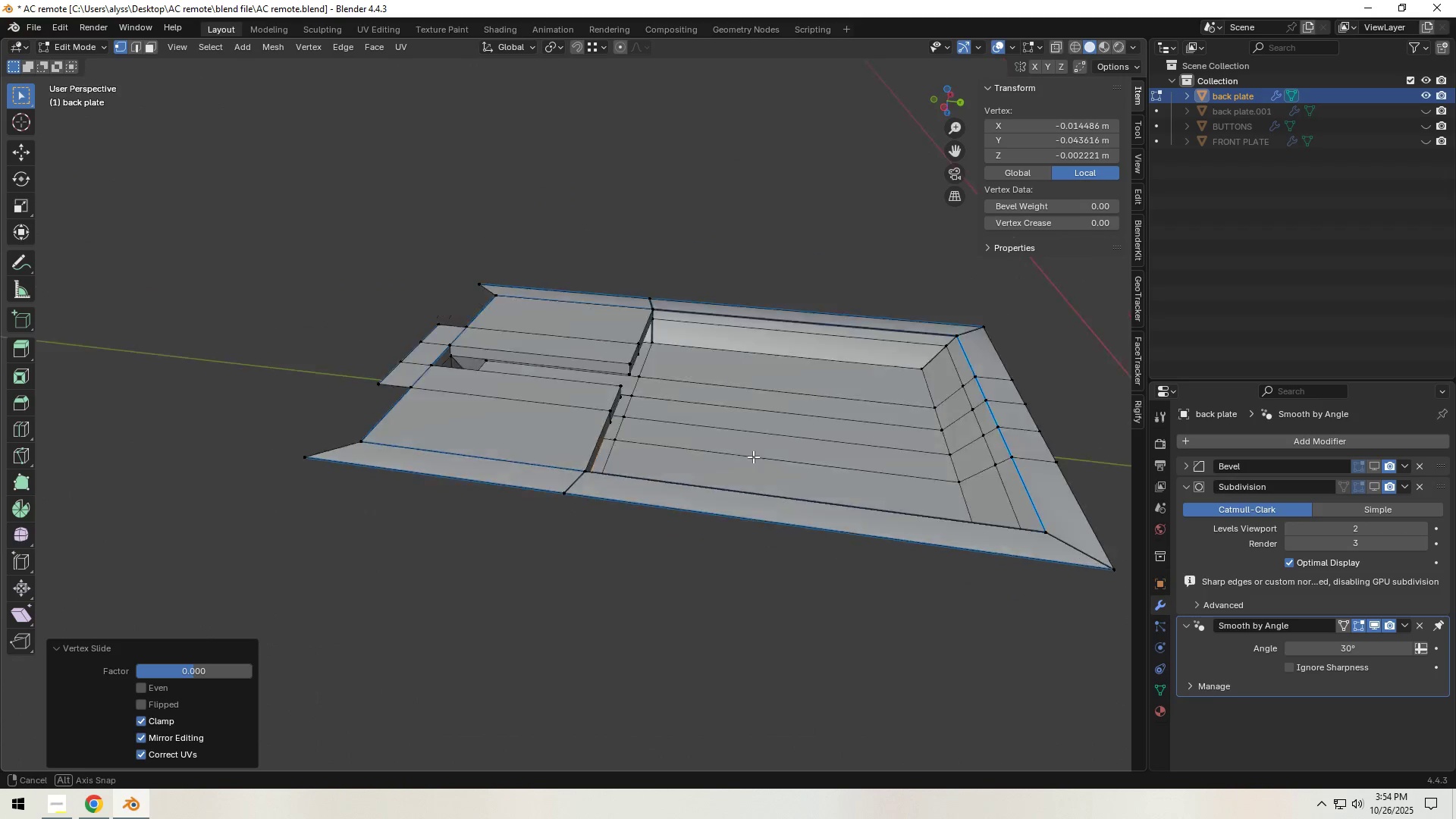 
hold_key(key=ShiftLeft, duration=0.42)
 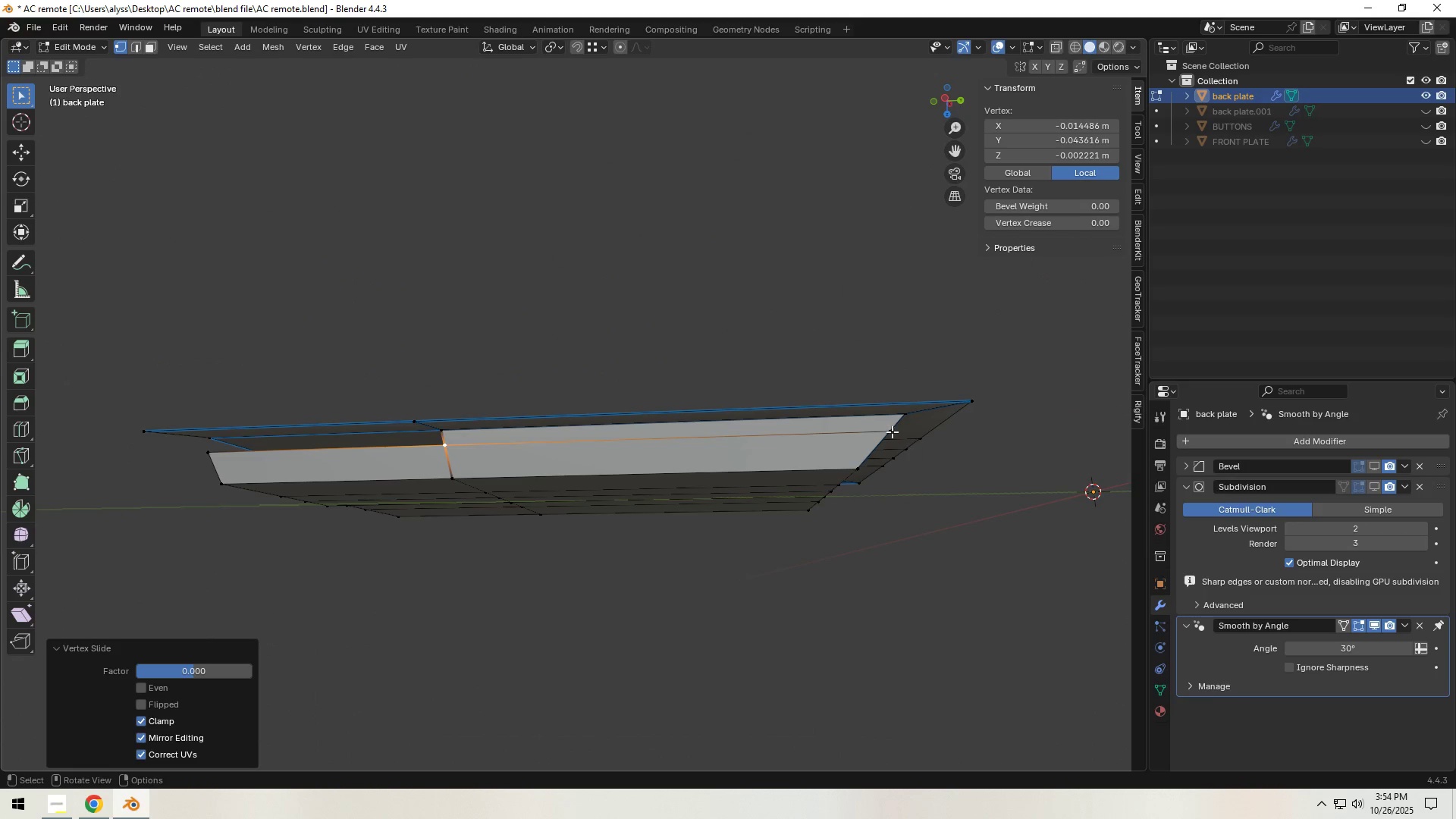 
left_click([891, 431])
 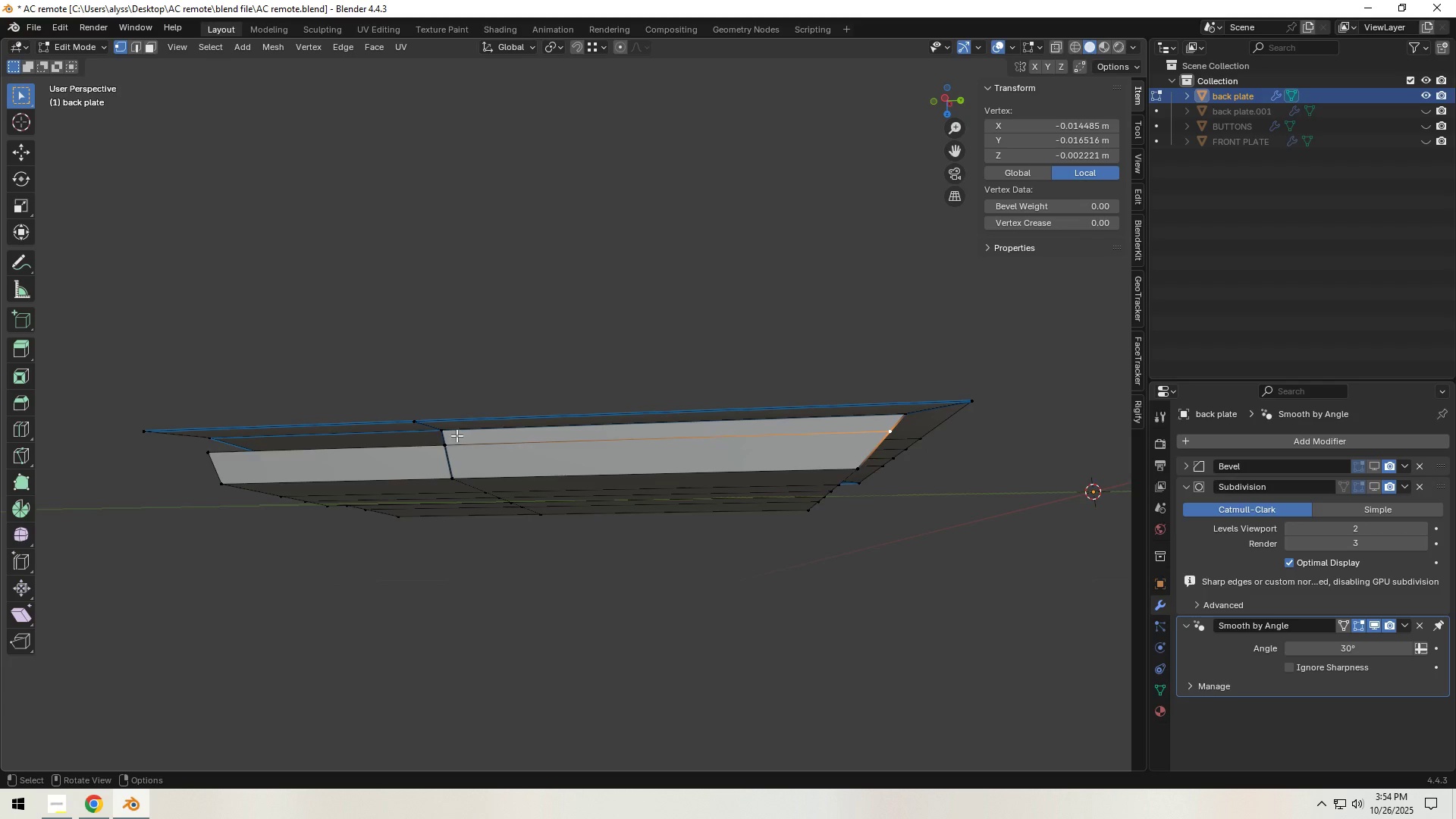 
type(gg)
 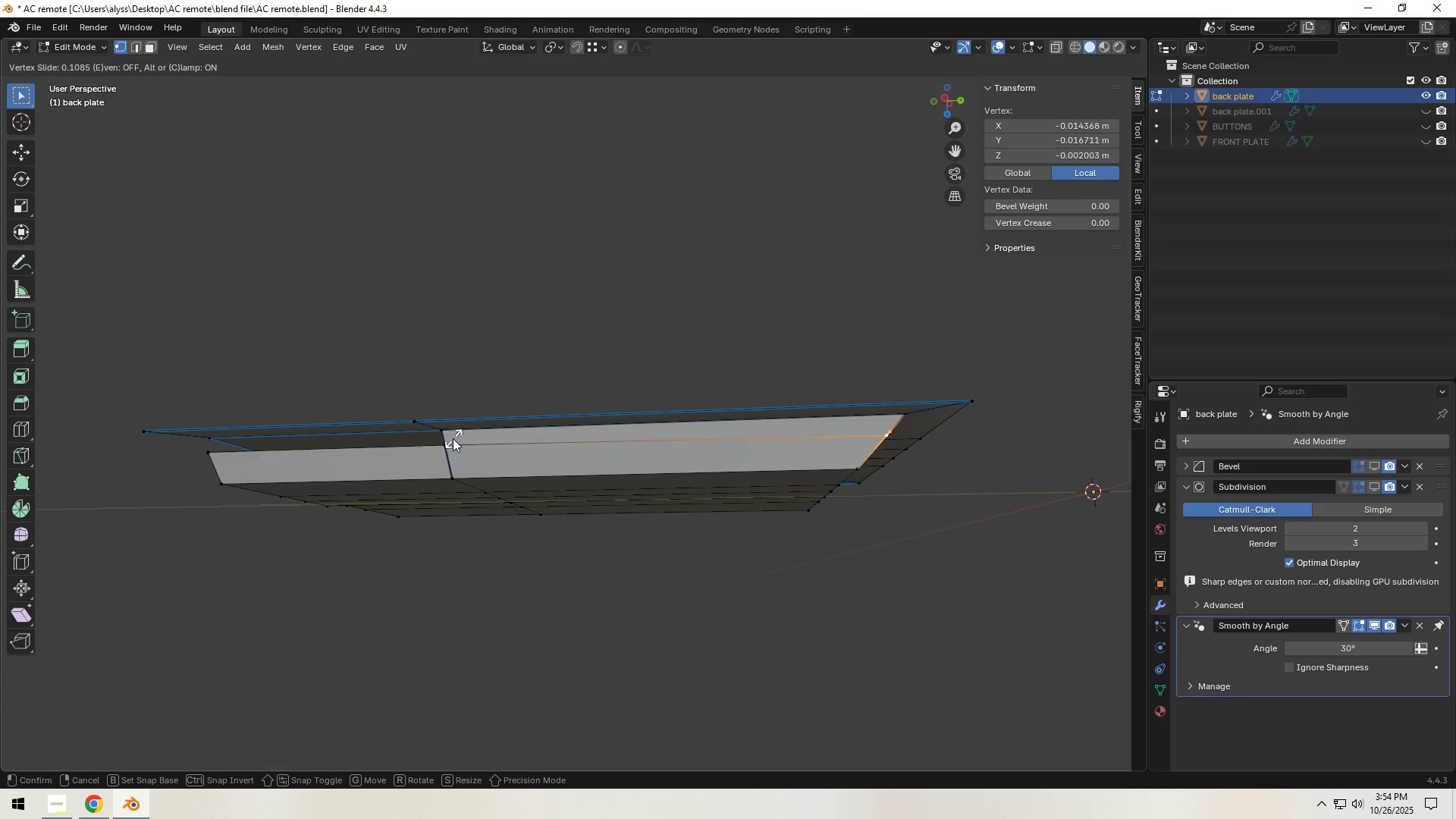 
hold_key(key=ControlLeft, duration=1.5)
 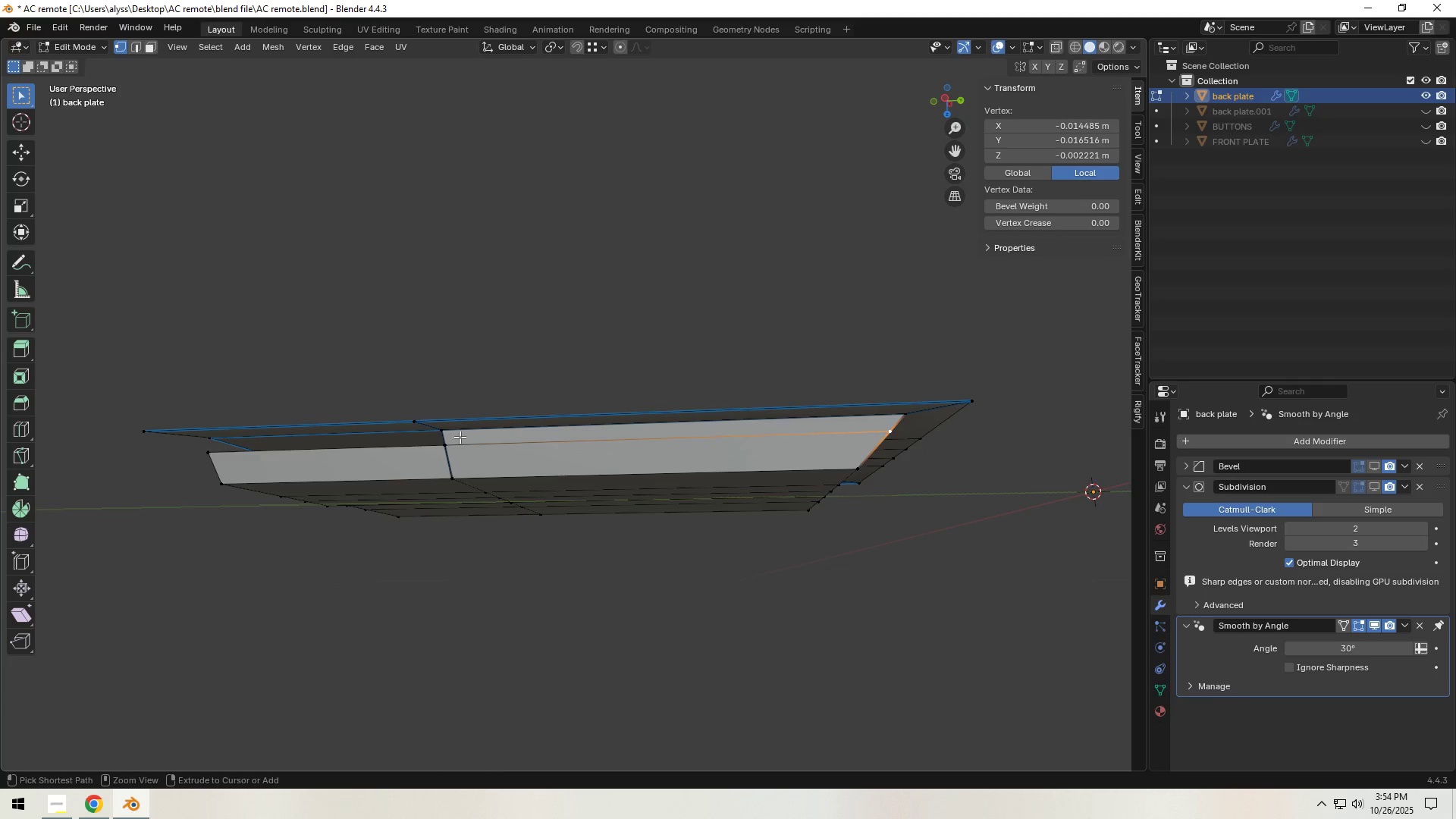 
key(Control+ControlLeft)
 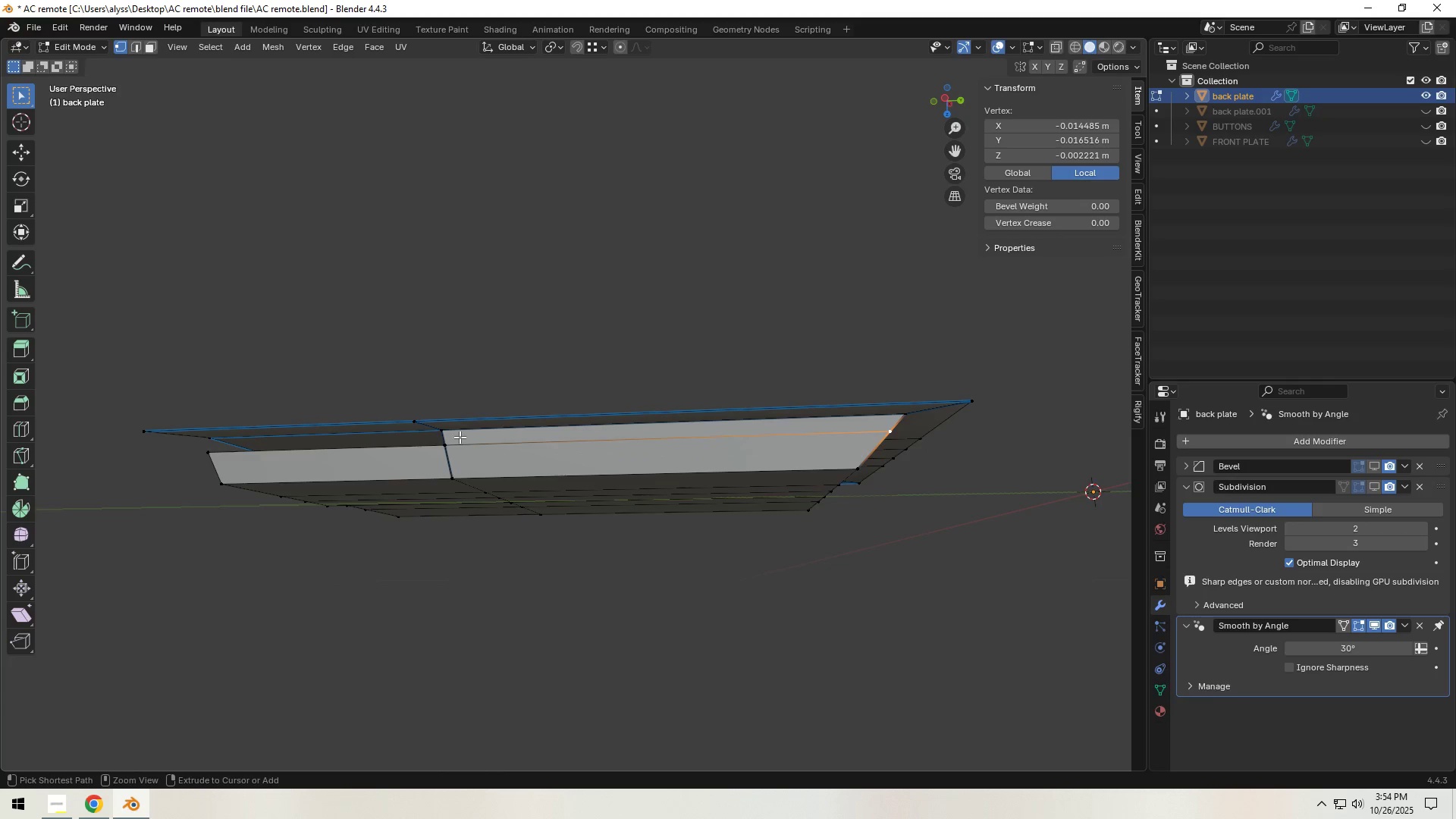 
key(Control+ControlLeft)
 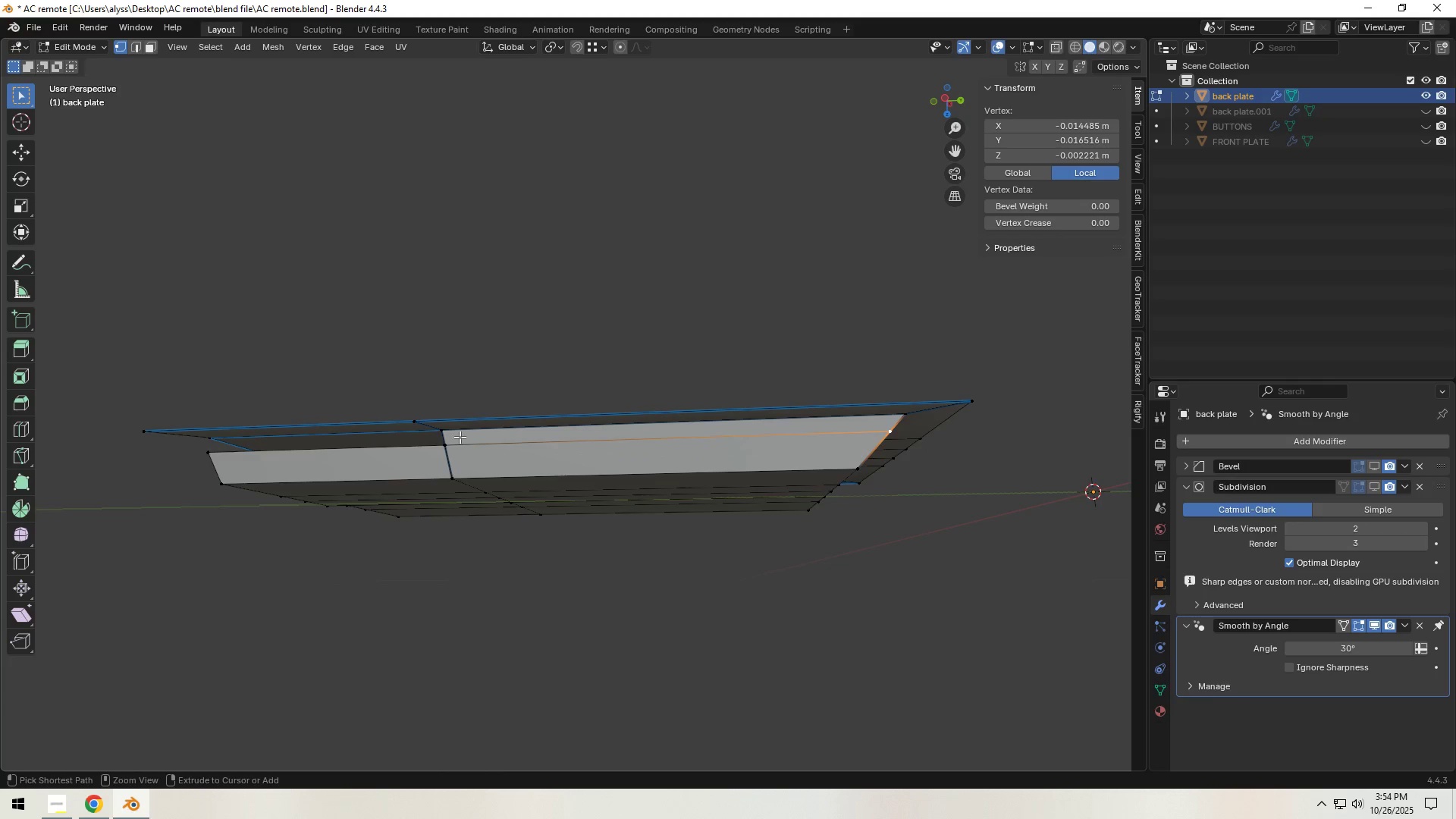 
key(Control+ControlLeft)
 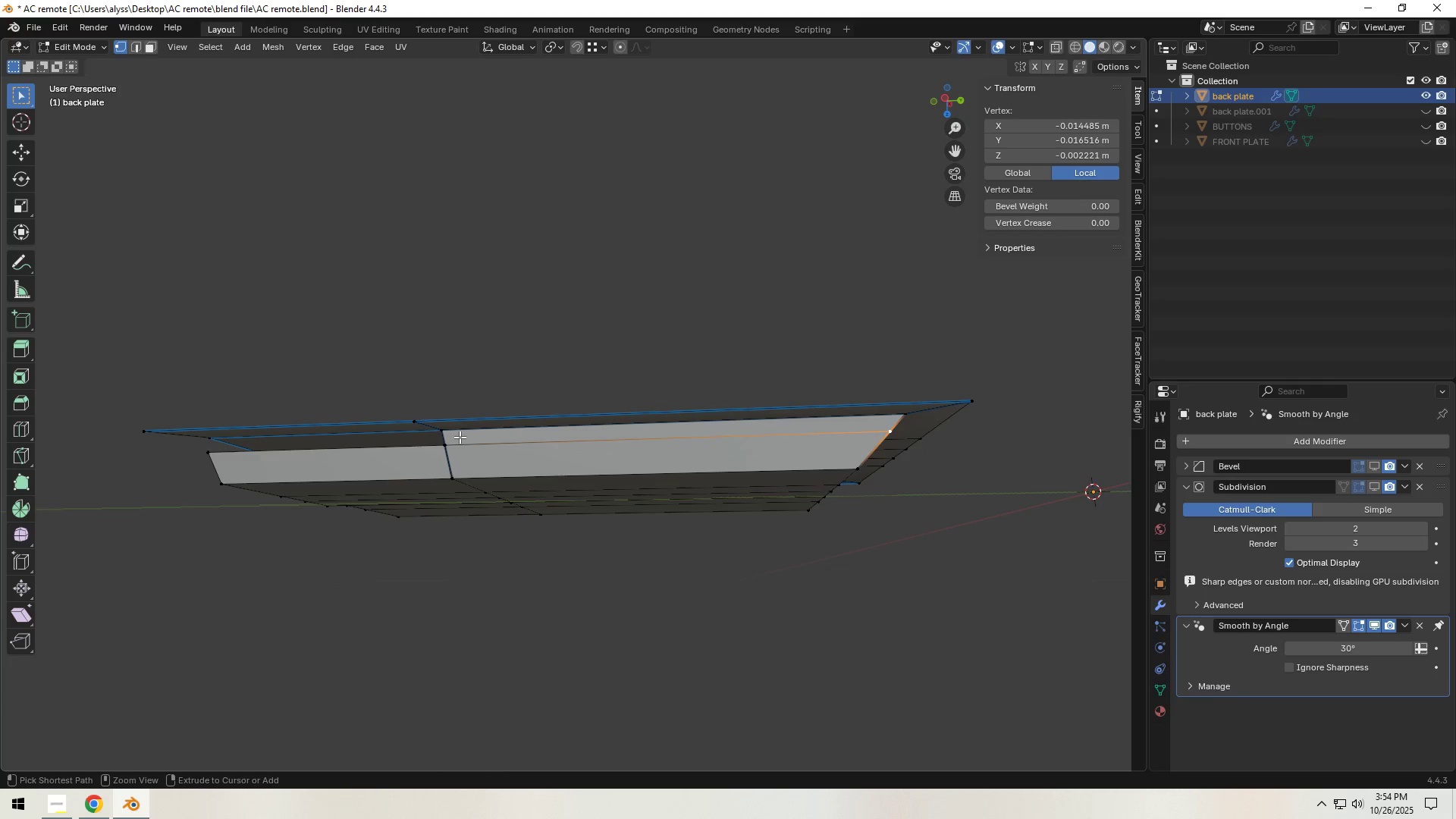 
key(Control+ControlLeft)
 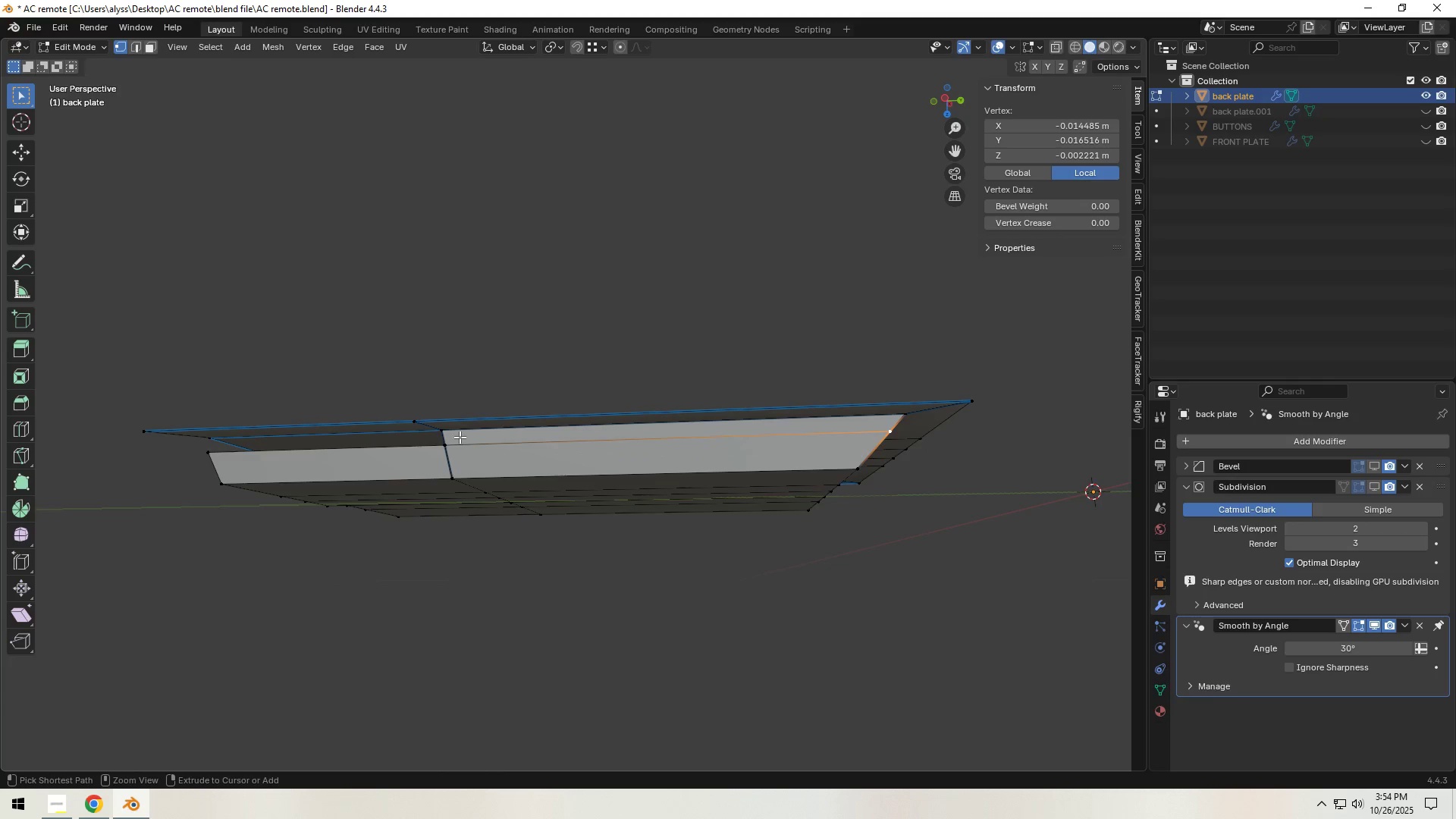 
right_click([460, 437])
 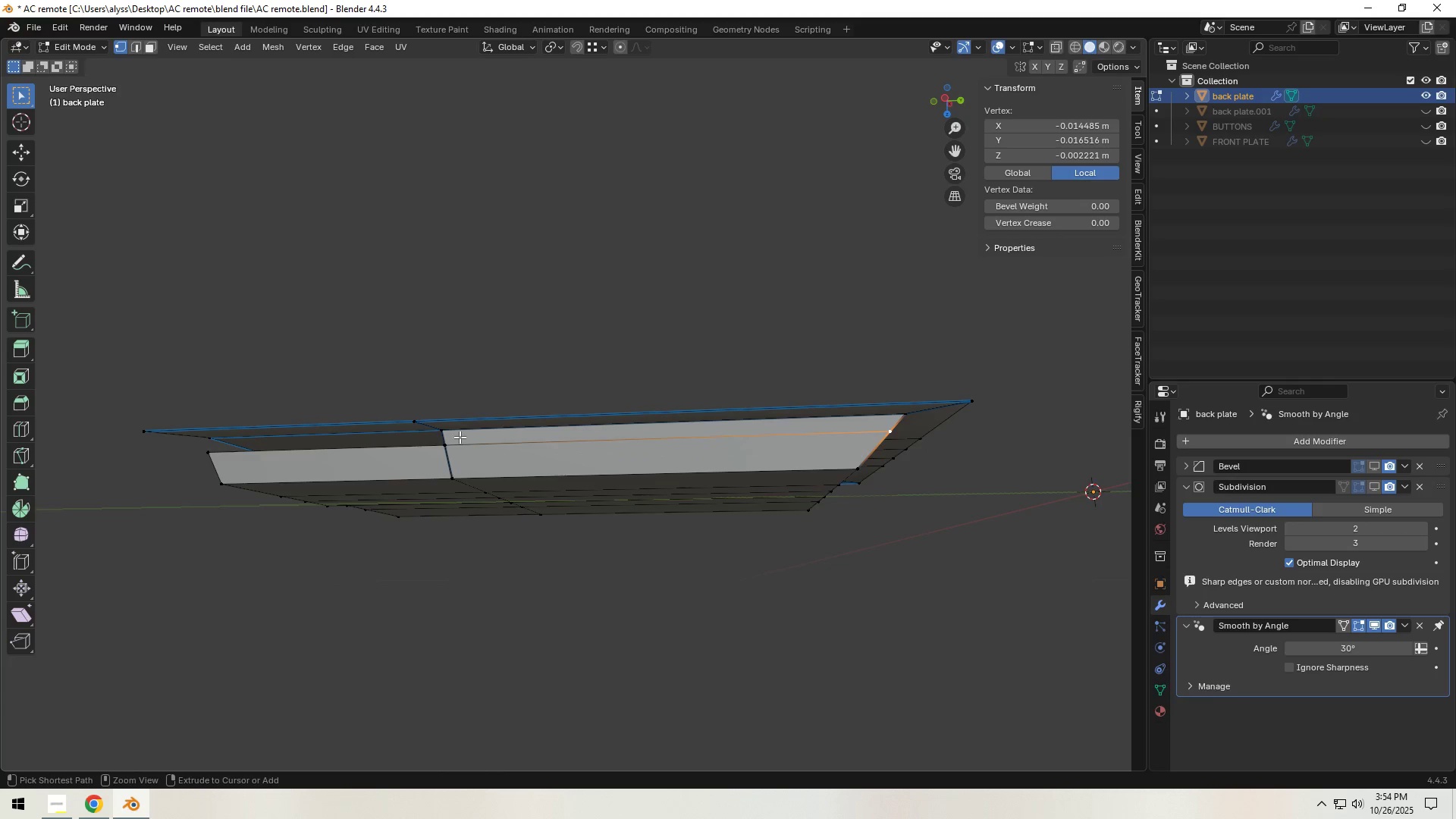 
key(Control+ControlLeft)
 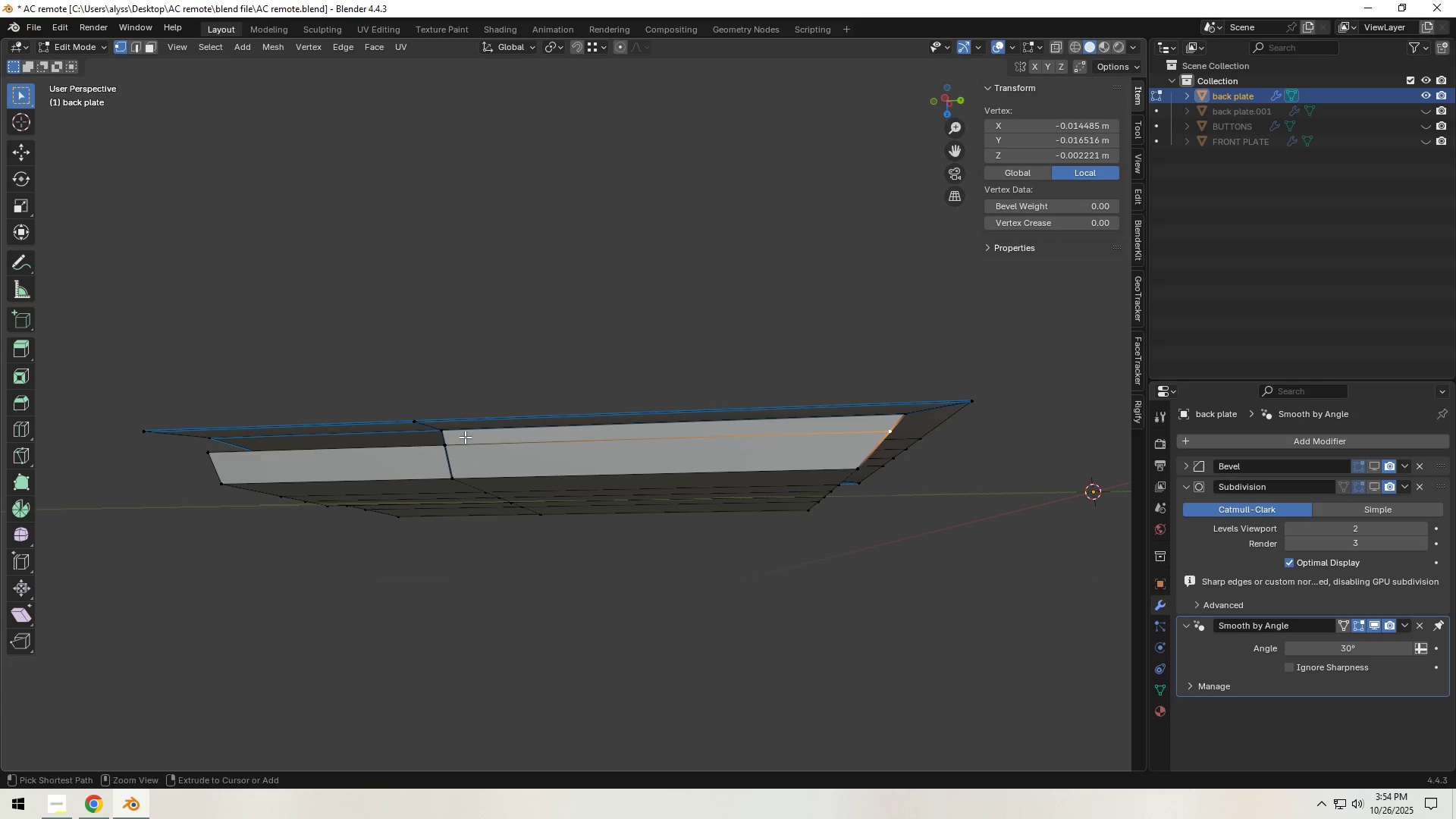 
key(Control+ControlLeft)
 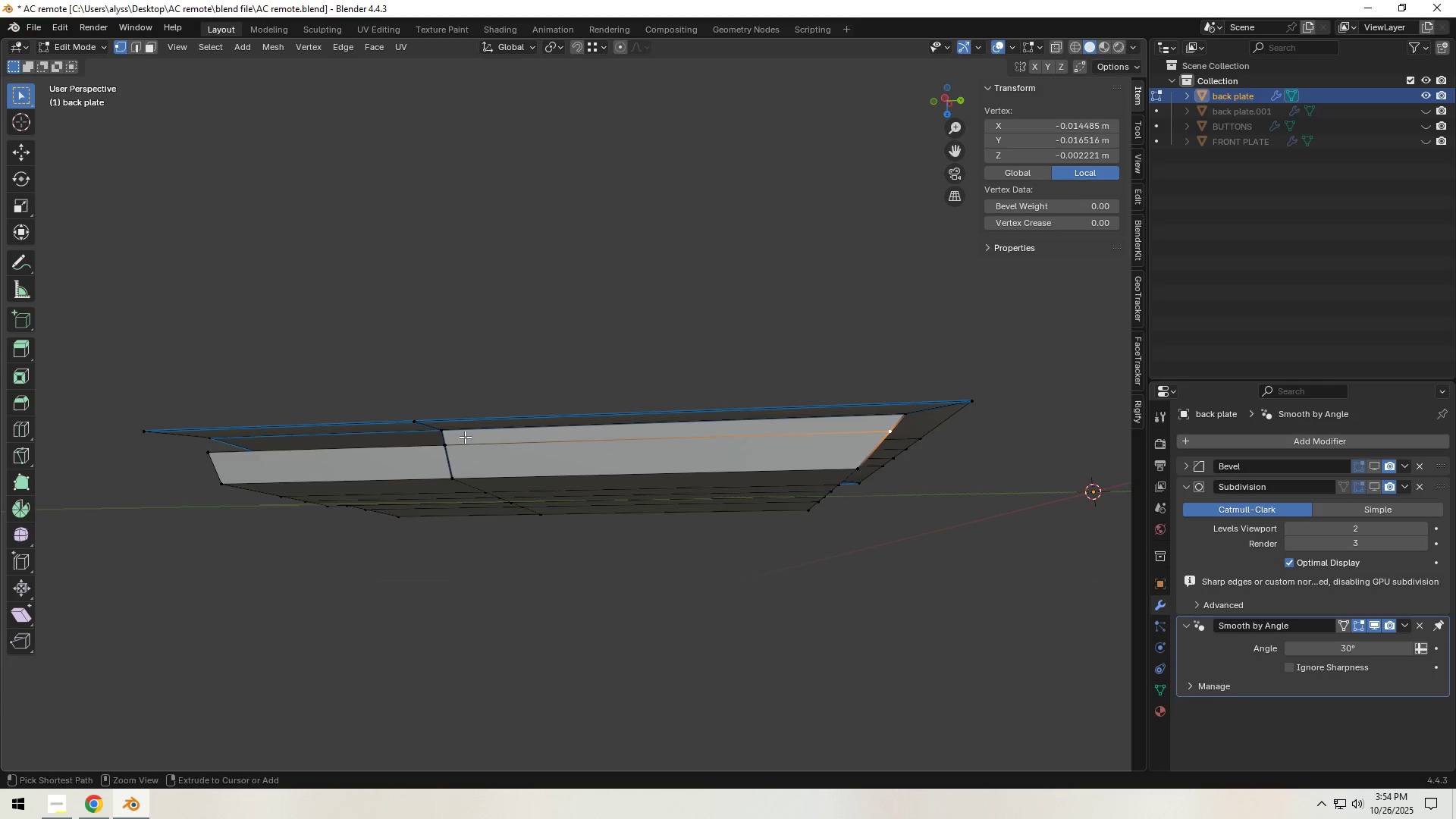 
key(Control+ControlLeft)
 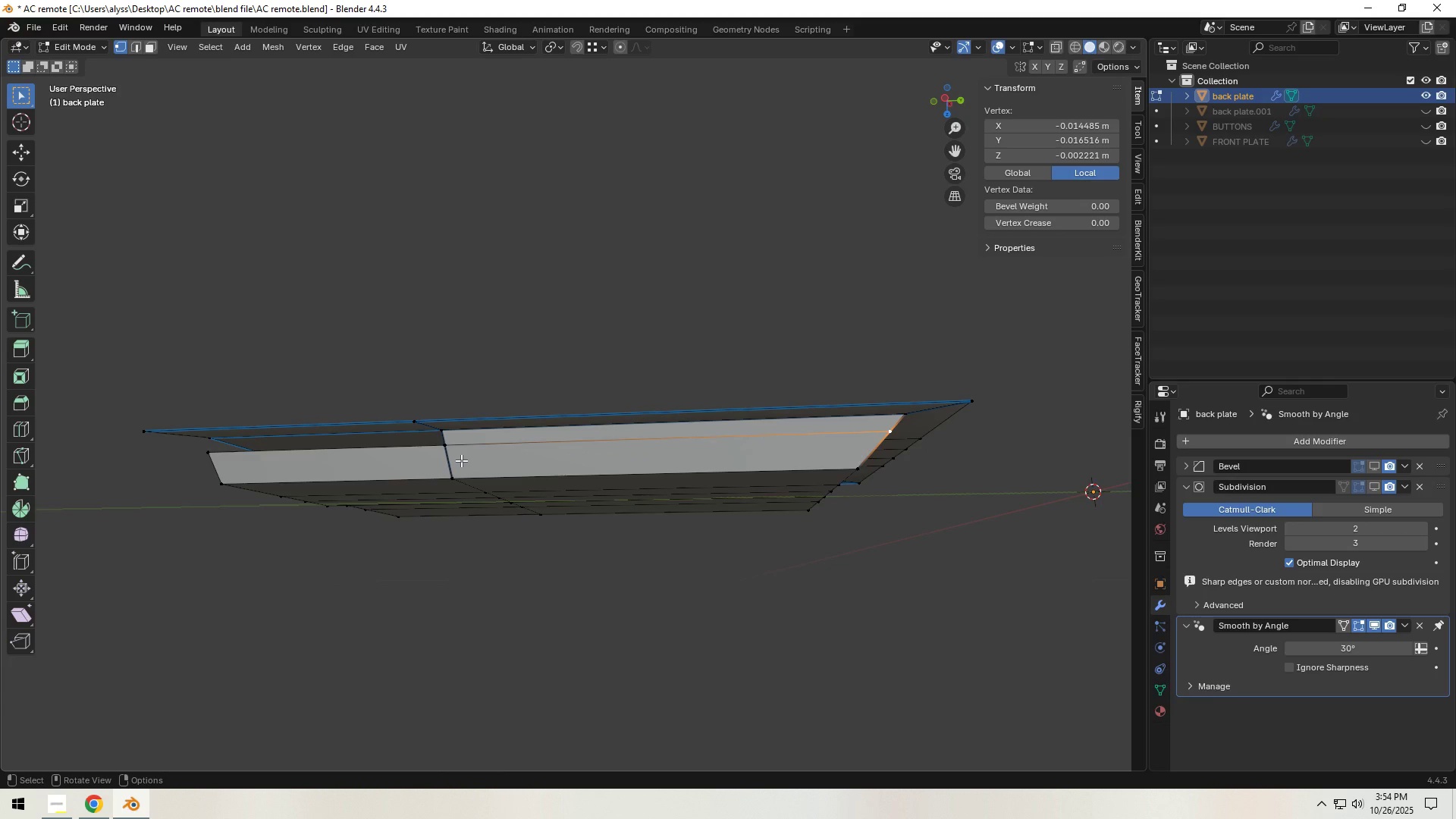 
scroll: coordinate [643, 477], scroll_direction: up, amount: 1.0
 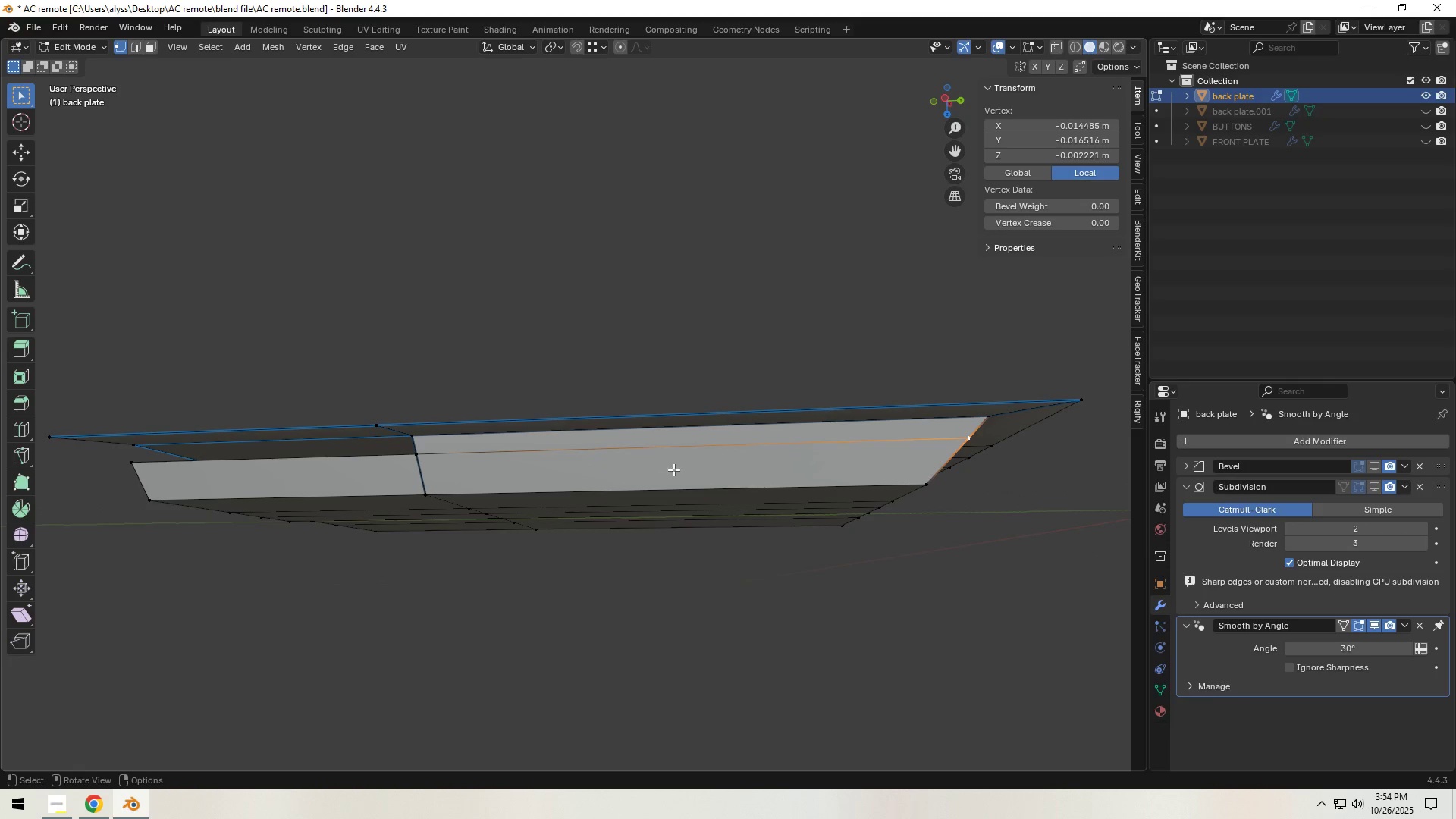 
hold_key(key=ShiftLeft, duration=0.6)
 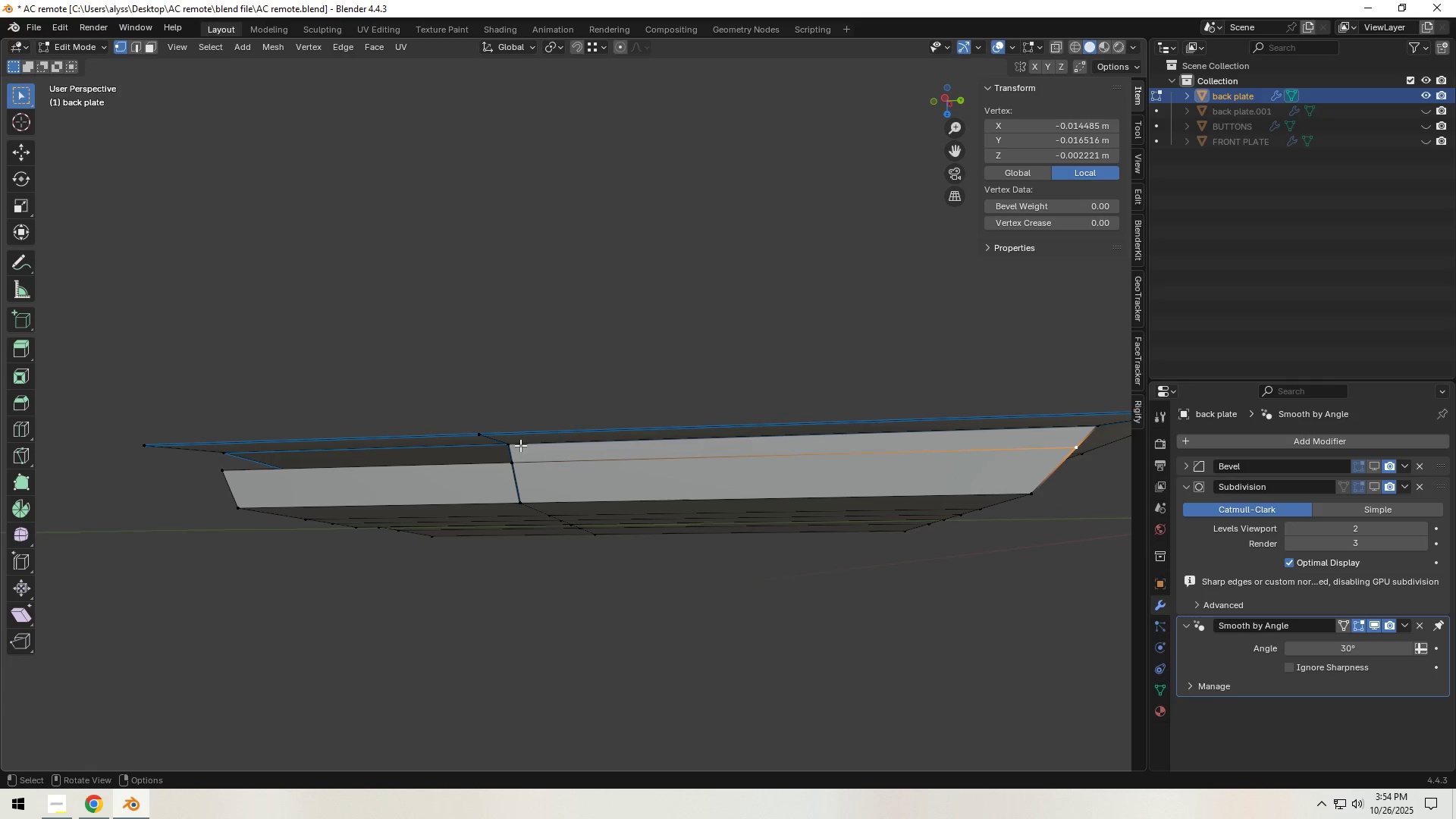 
type(gg)
 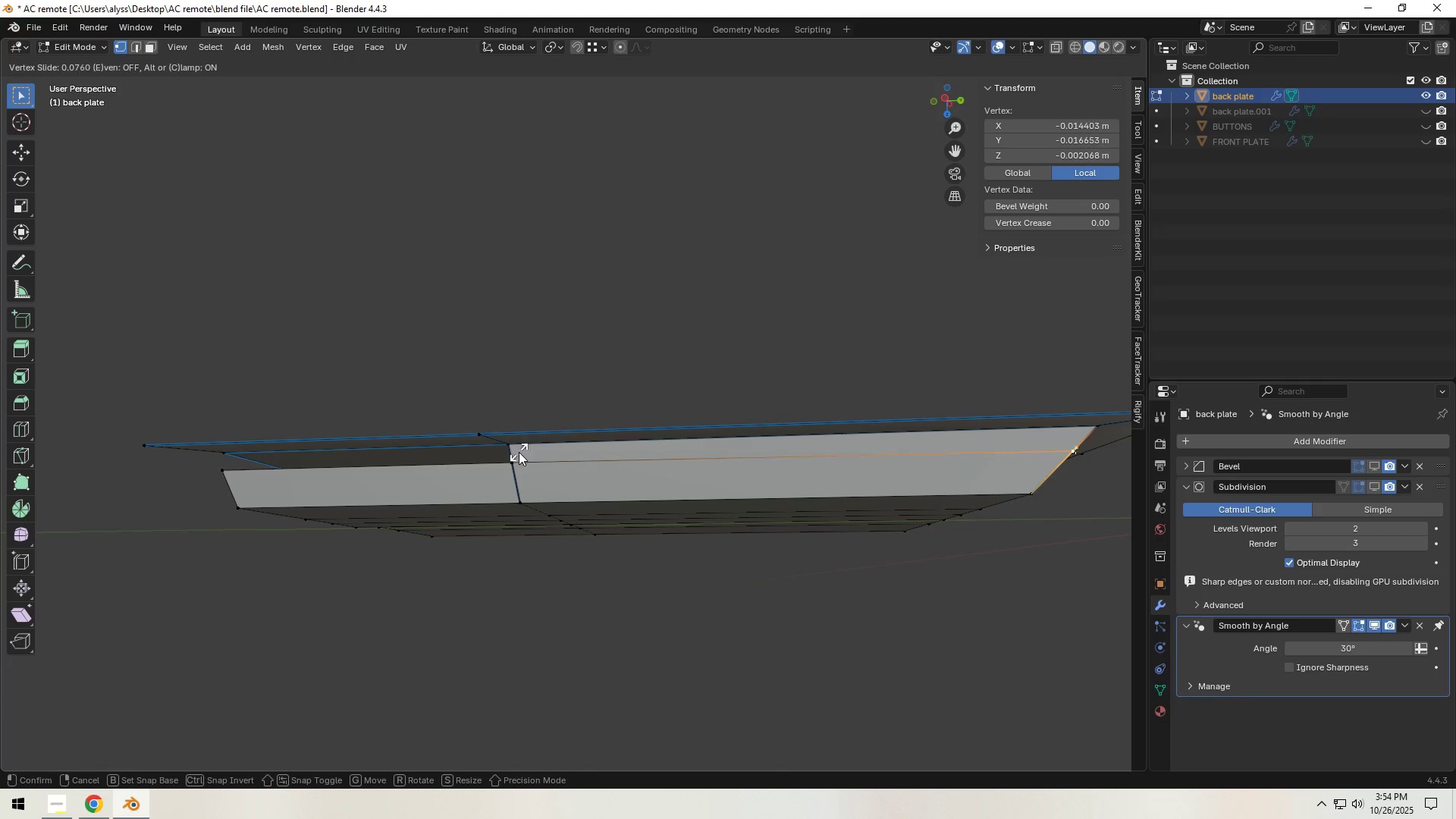 
hold_key(key=ControlLeft, duration=1.1)
right_click([518, 456])
 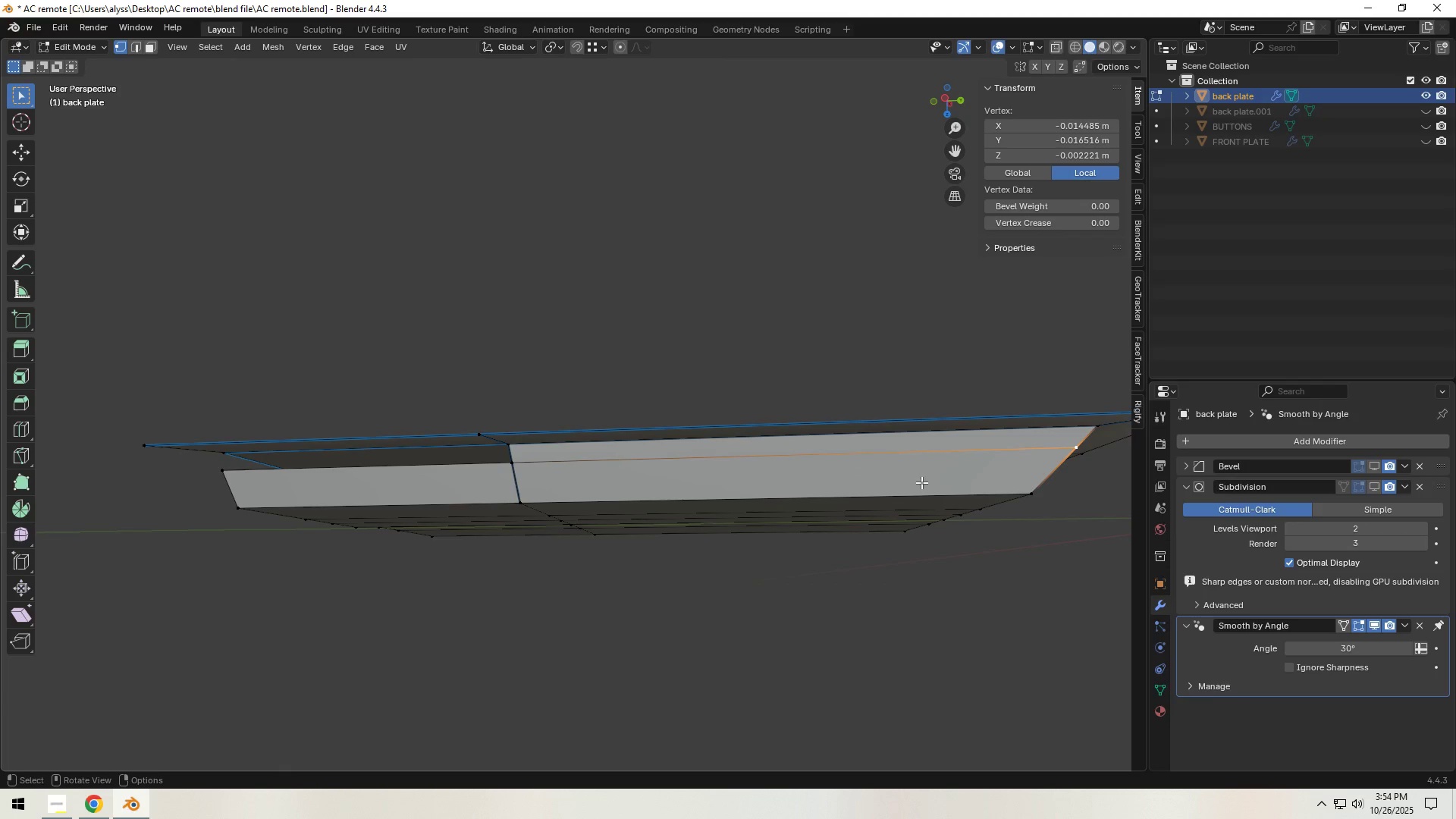 
hold_key(key=ShiftLeft, duration=0.82)
 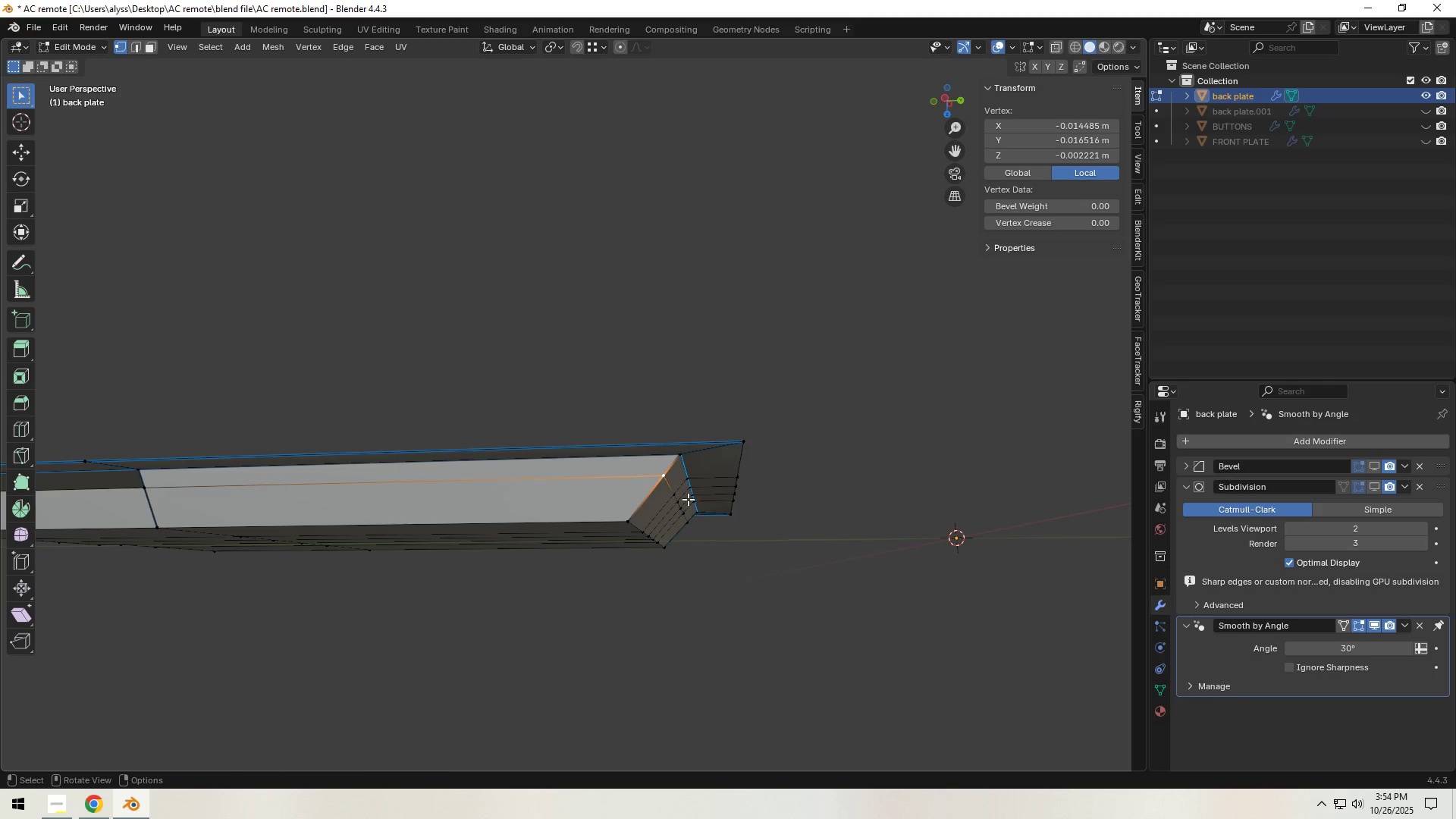 
type(gg)
 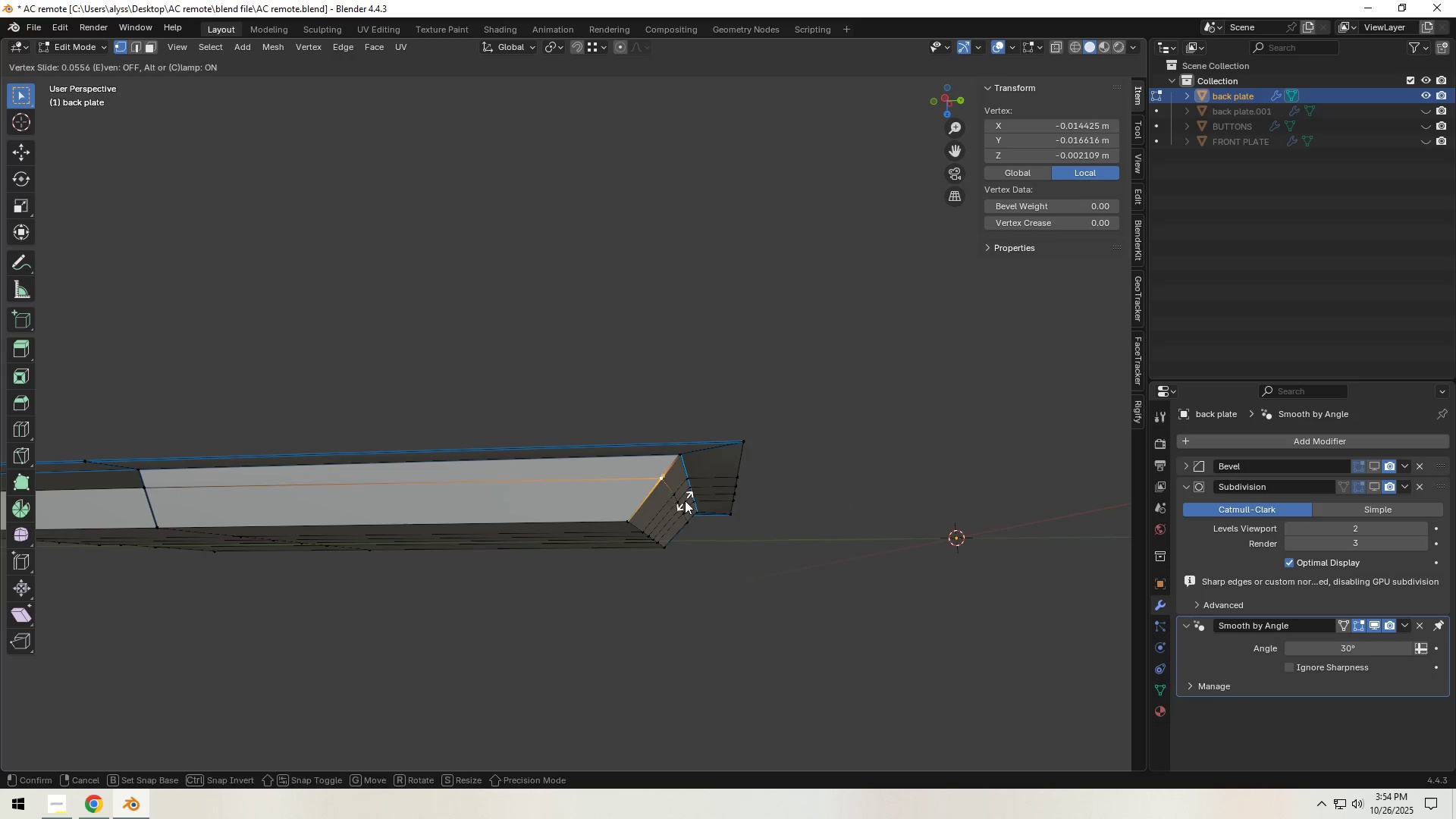 
right_click([685, 500])
 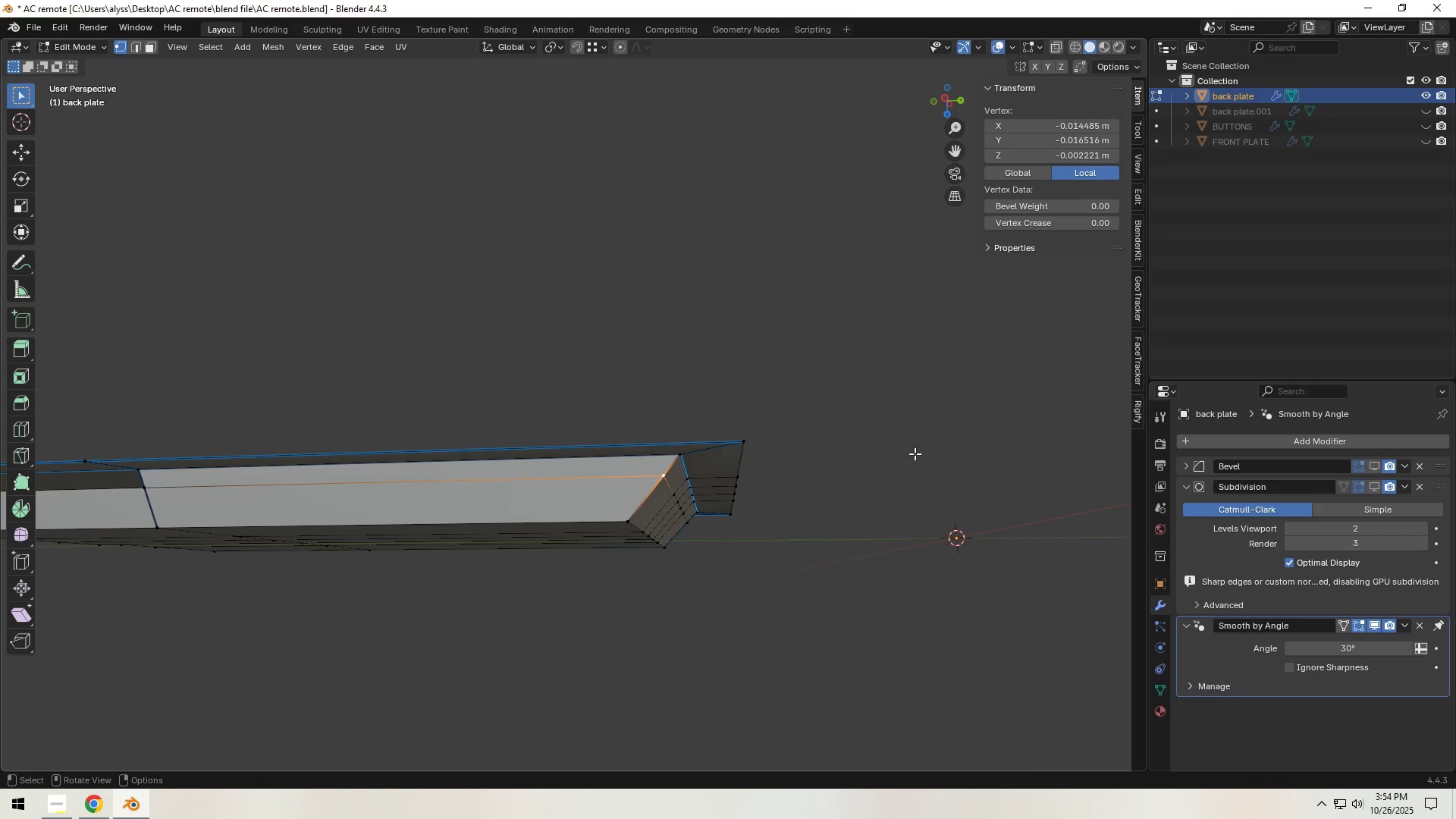 
left_click([915, 453])
 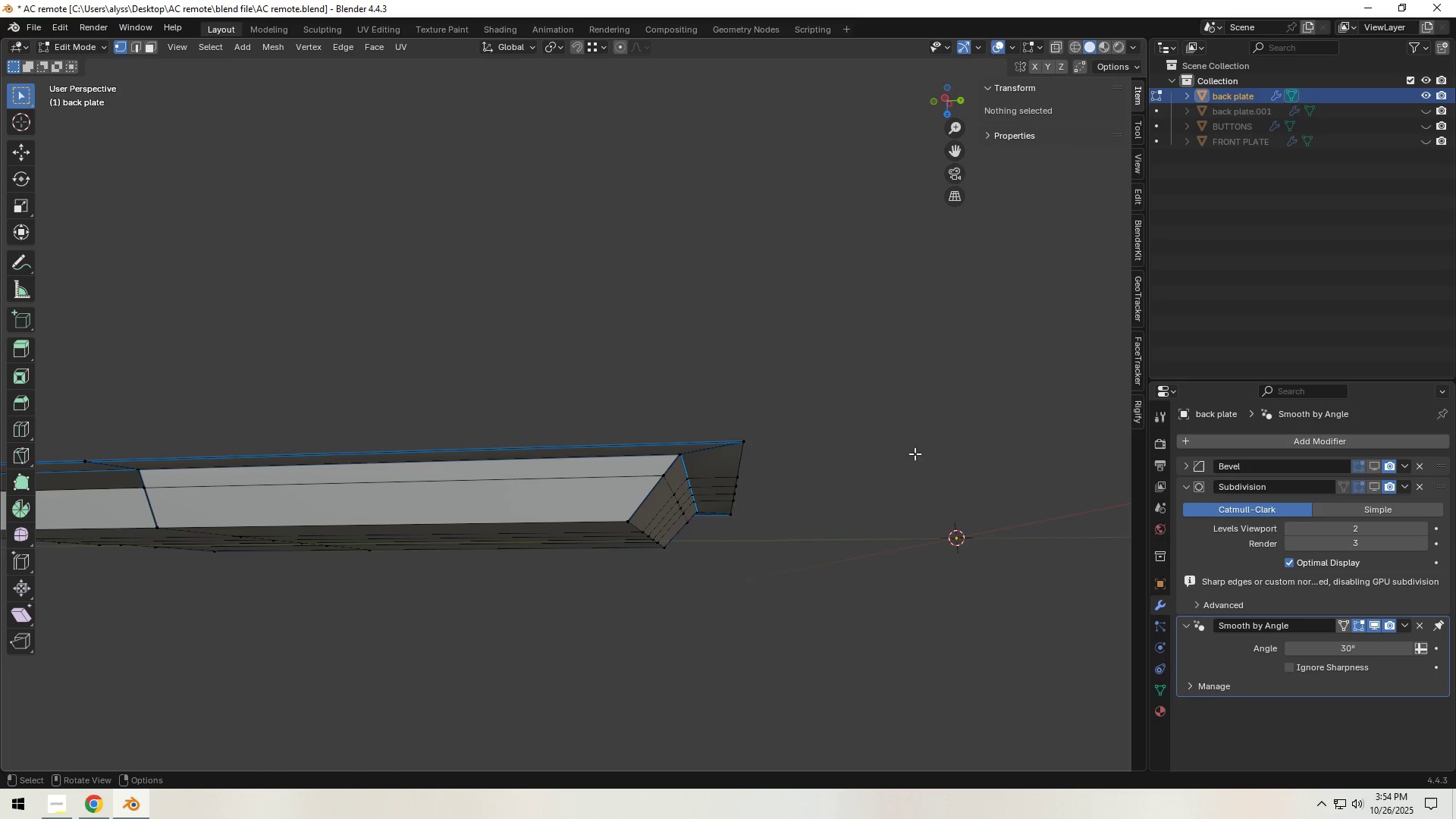 
scroll: coordinate [915, 453], scroll_direction: down, amount: 2.0
 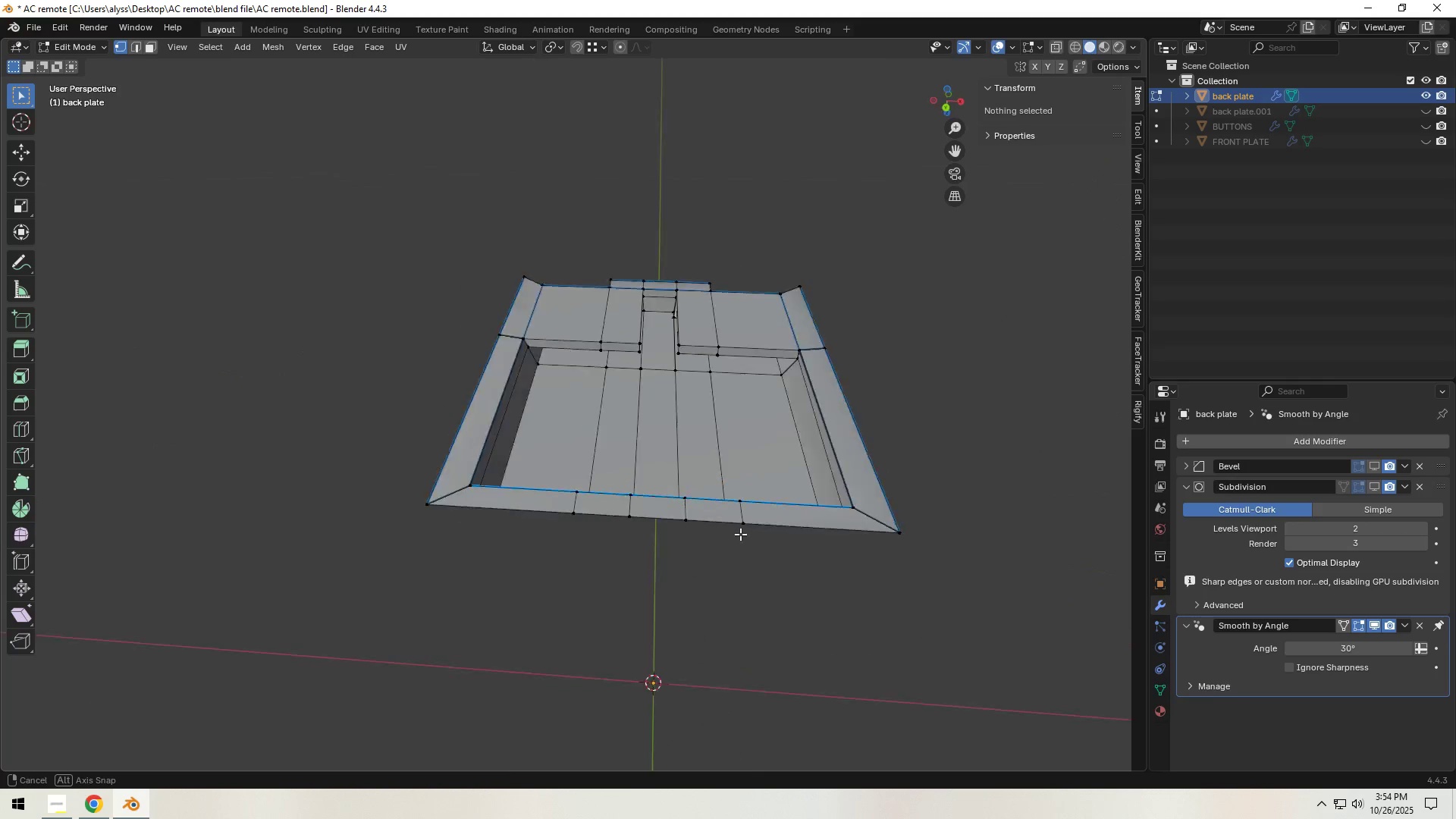 
hold_key(key=ShiftLeft, duration=0.32)
 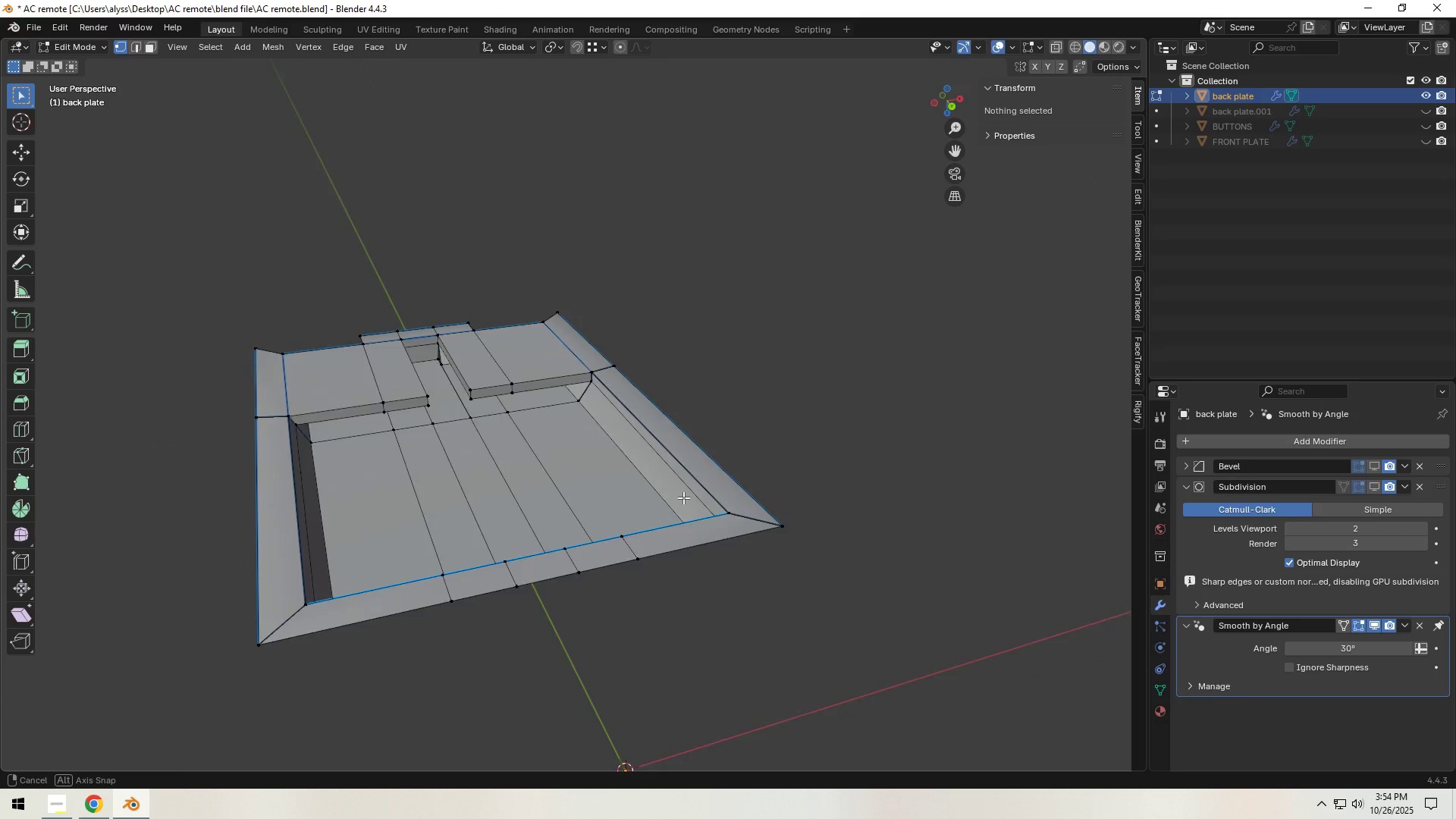 
scroll: coordinate [684, 497], scroll_direction: up, amount: 3.0
 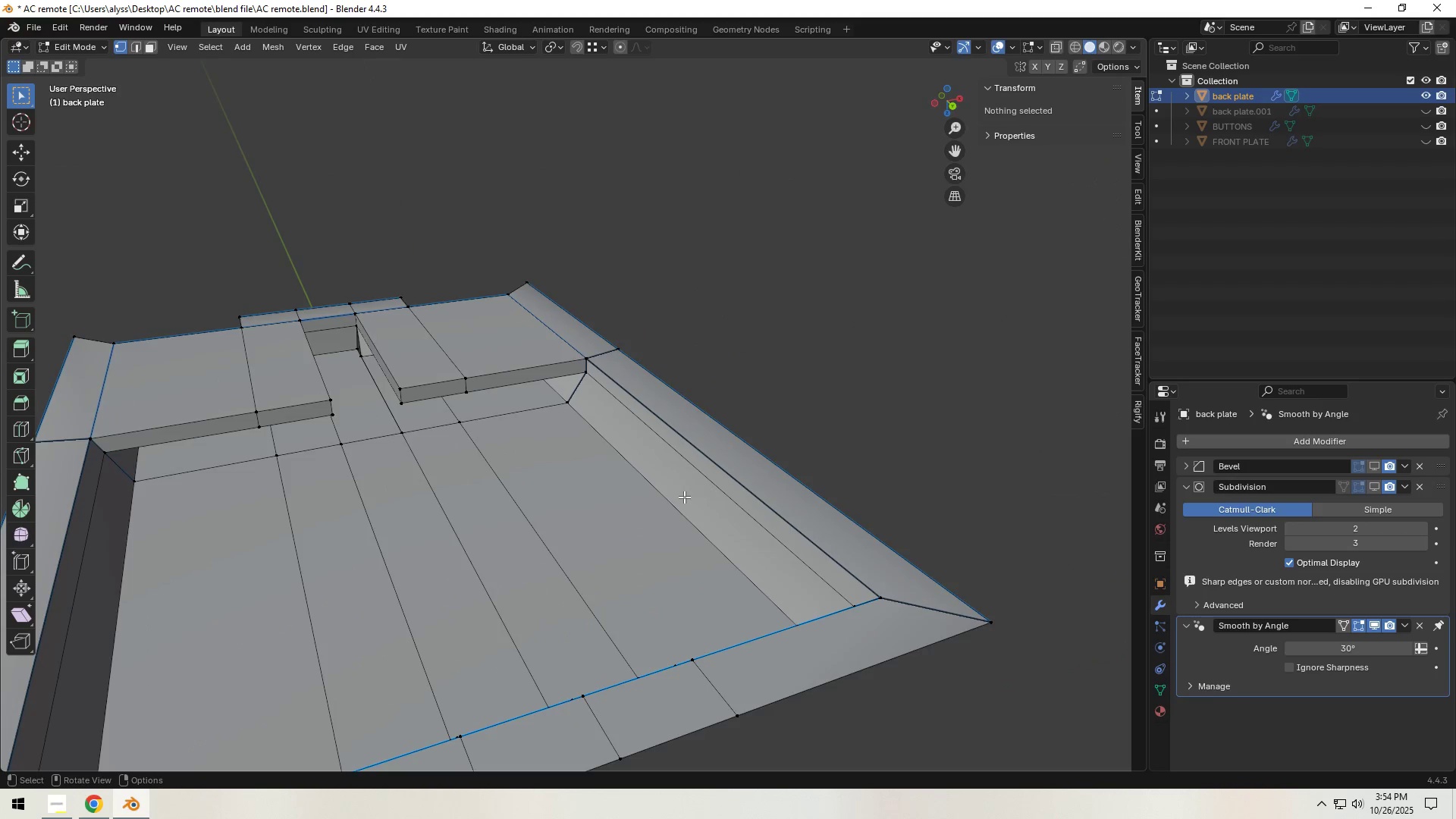 
key(2)
 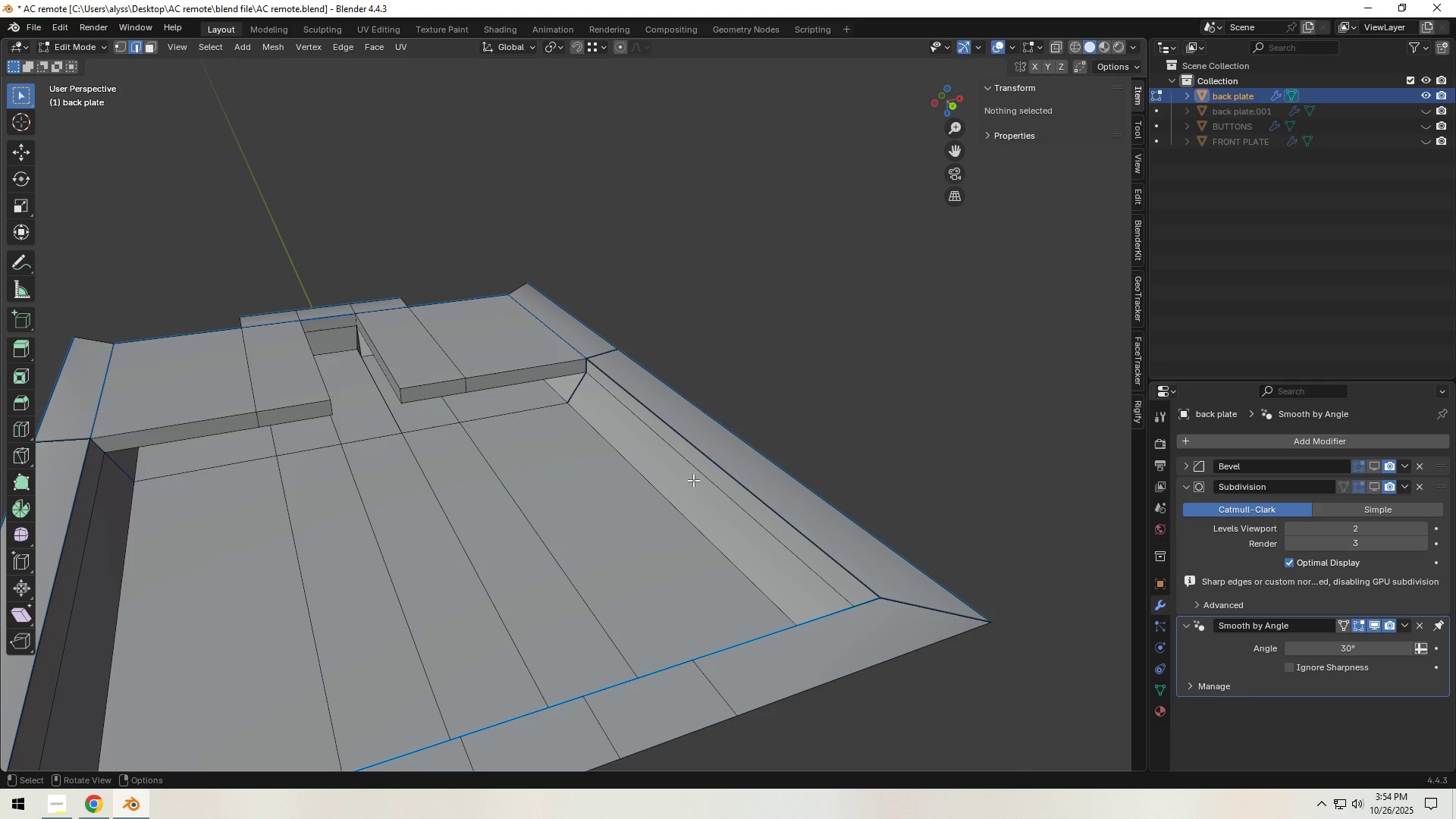 
left_click([693, 480])
 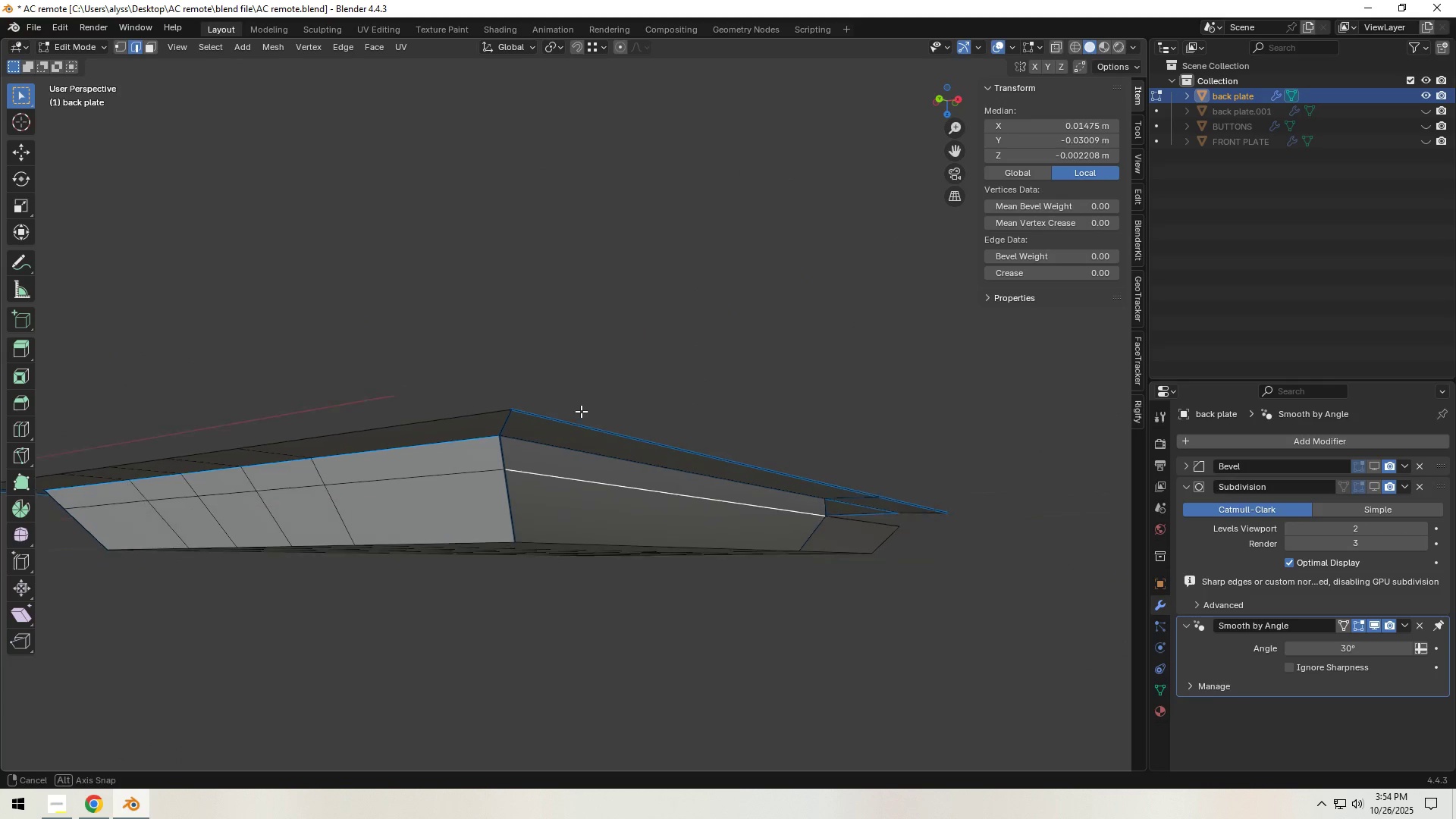 
type(gg)
 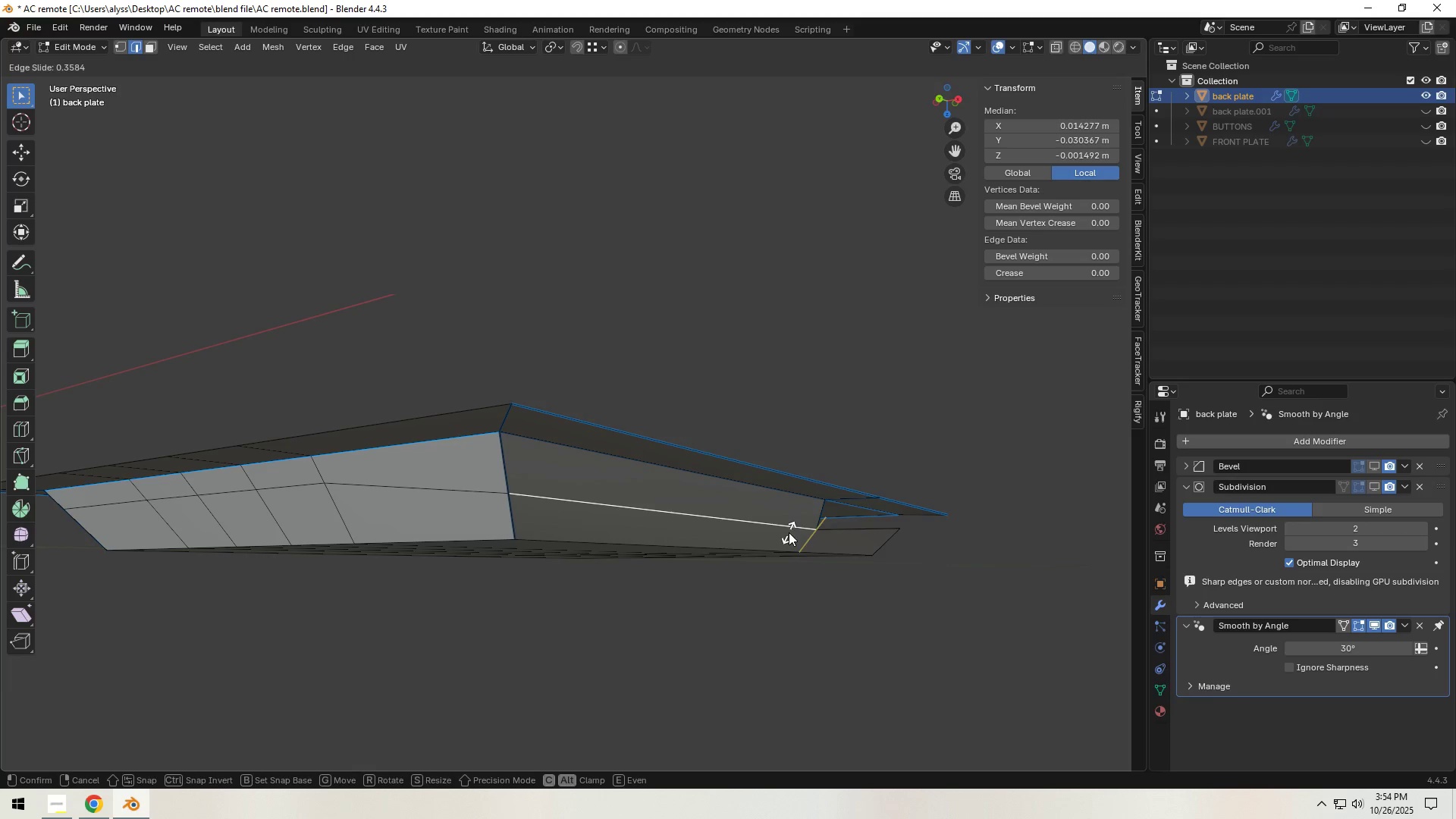 
left_click([788, 532])
 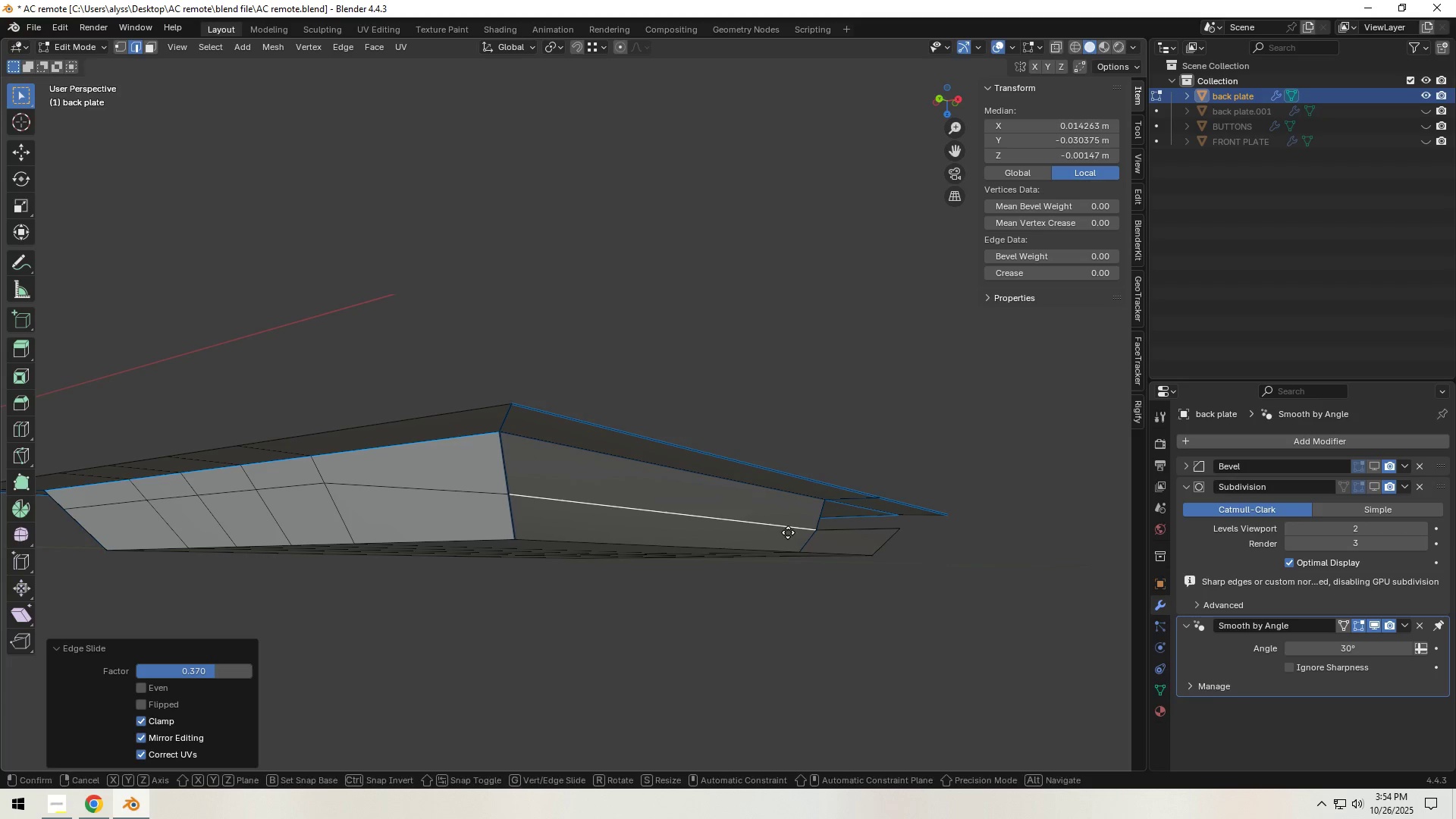 
type(gg)
 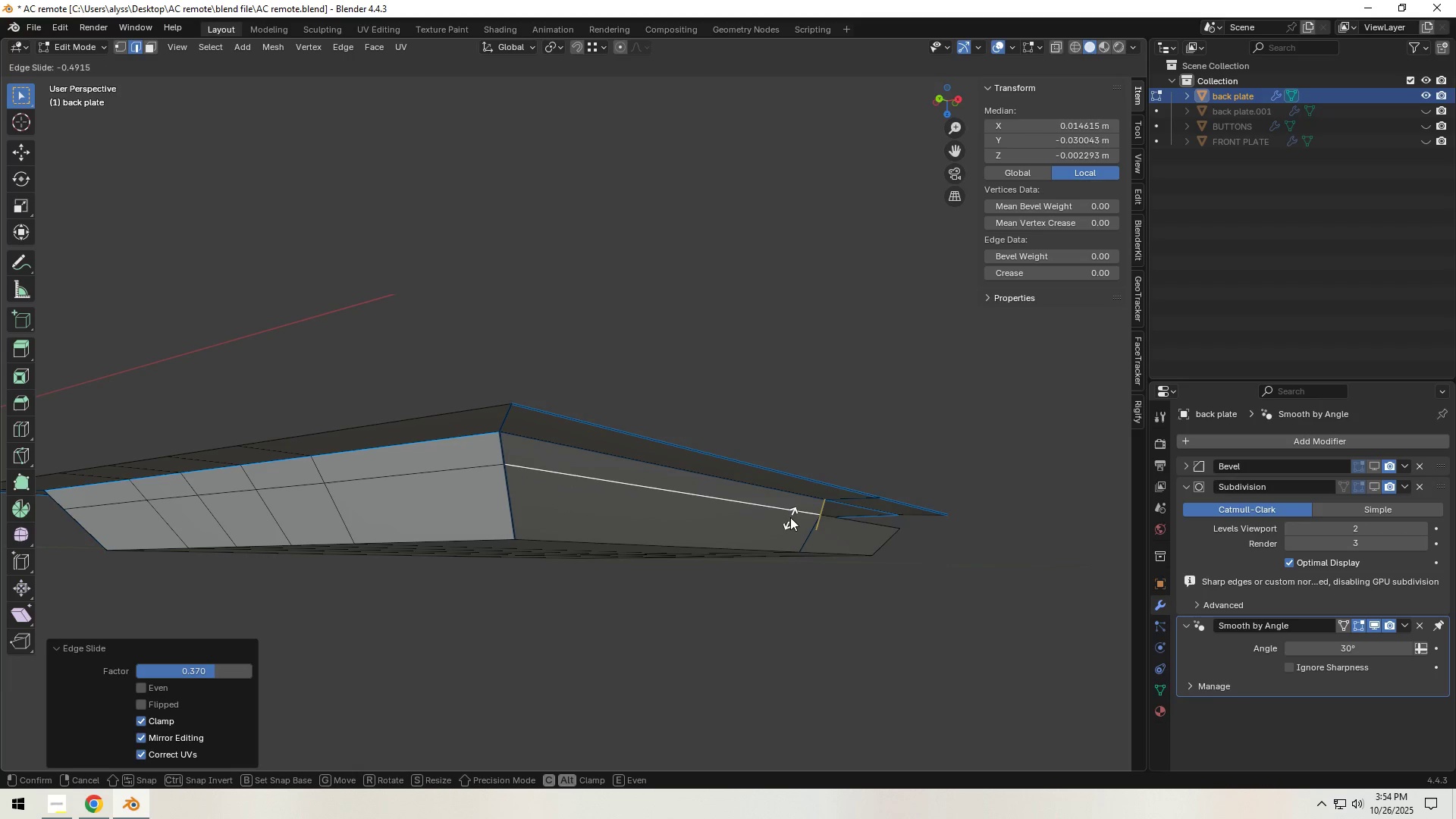 
left_click([790, 516])
 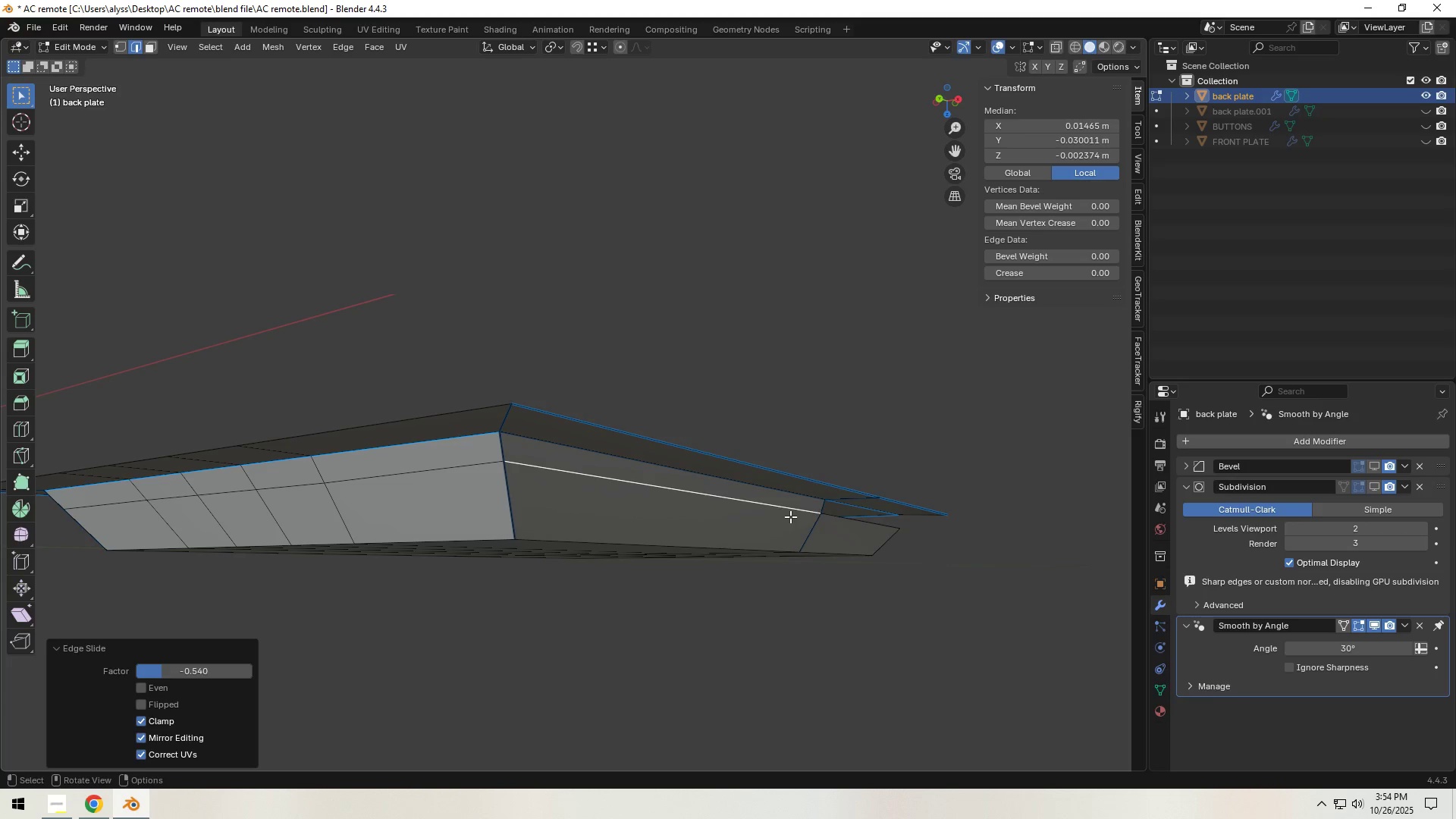 
type(gg)
 